 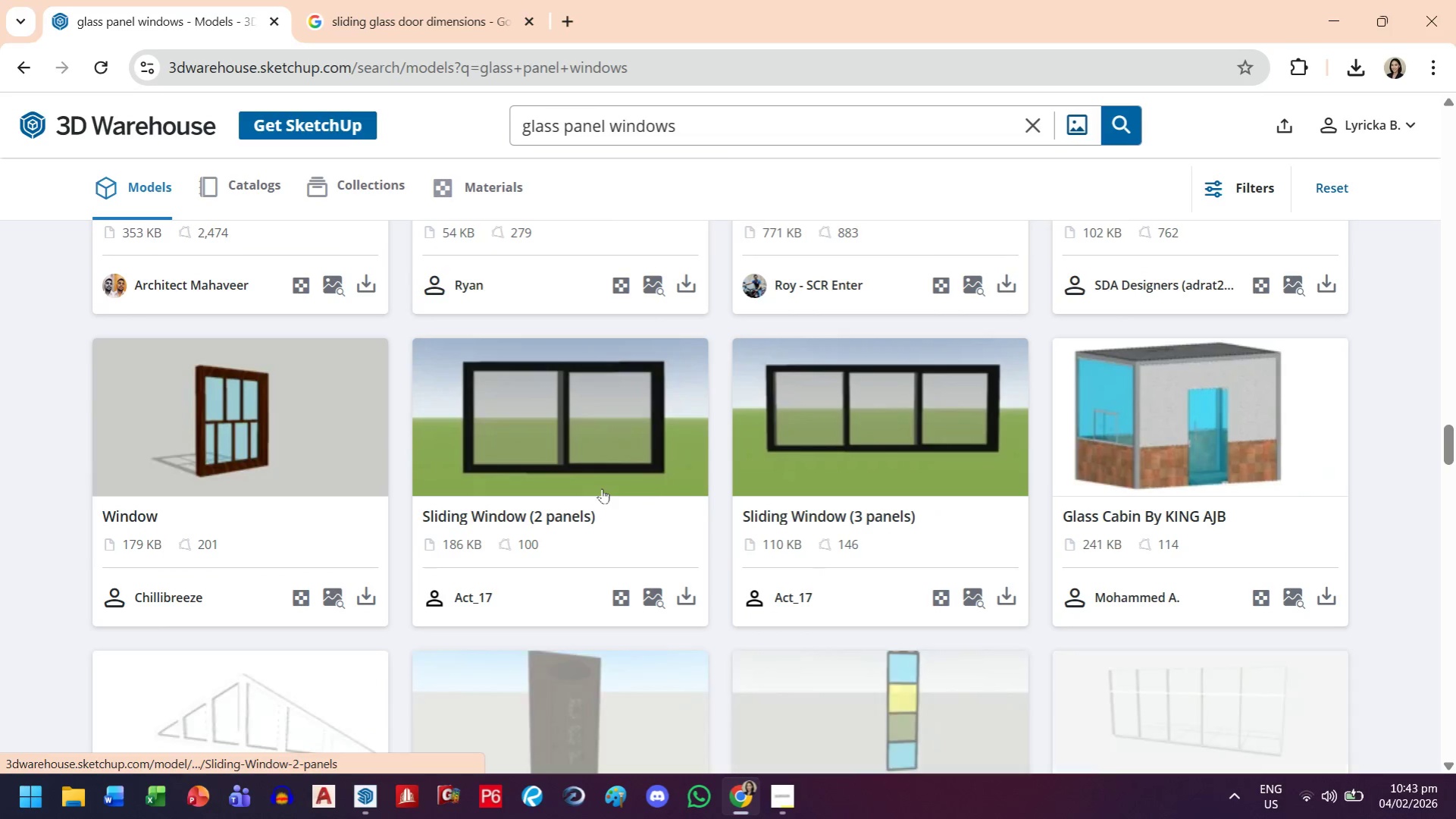 
left_click([794, 450])
 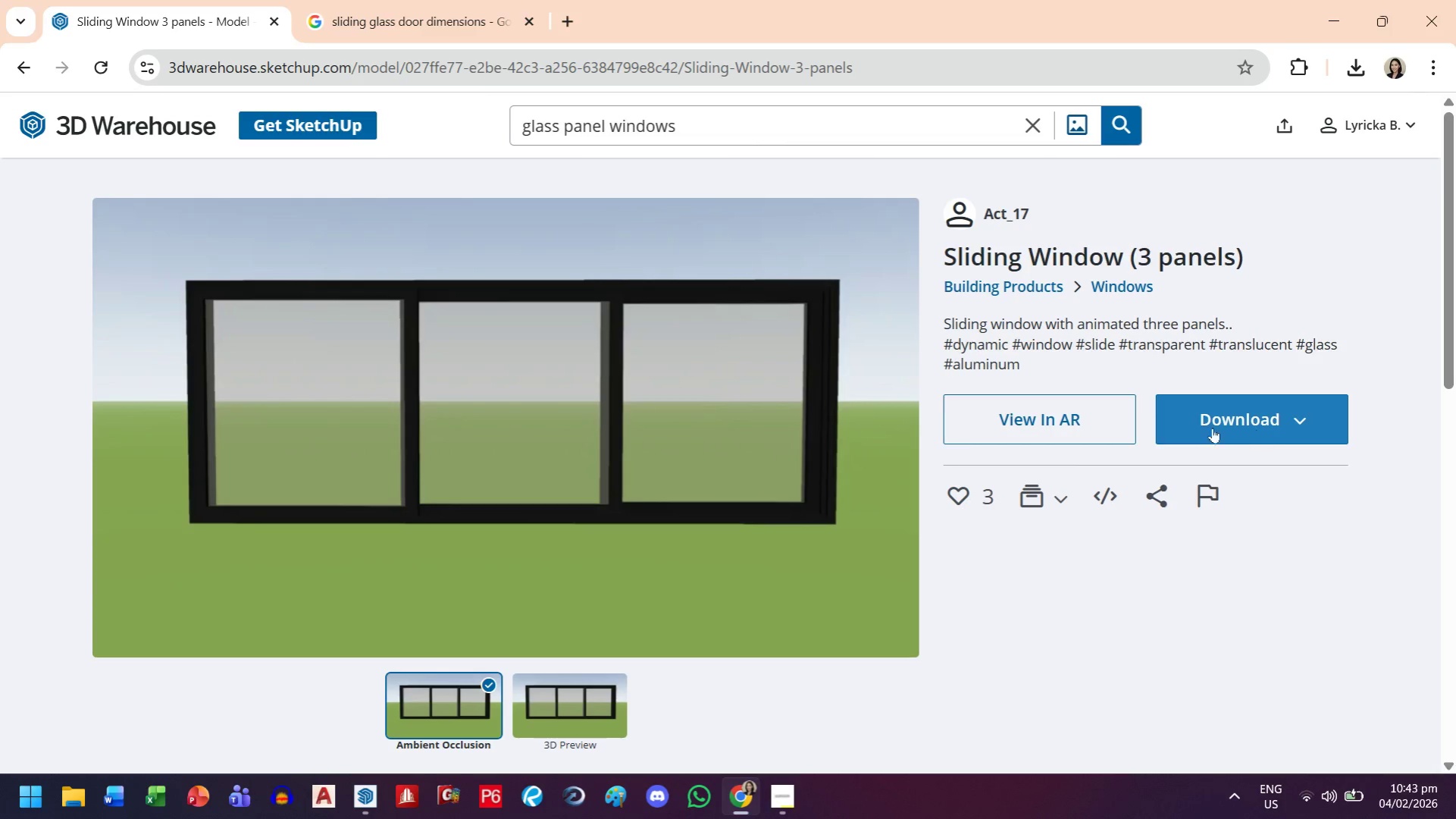 
scroll: coordinate [1162, 455], scroll_direction: down, amount: 2.0
 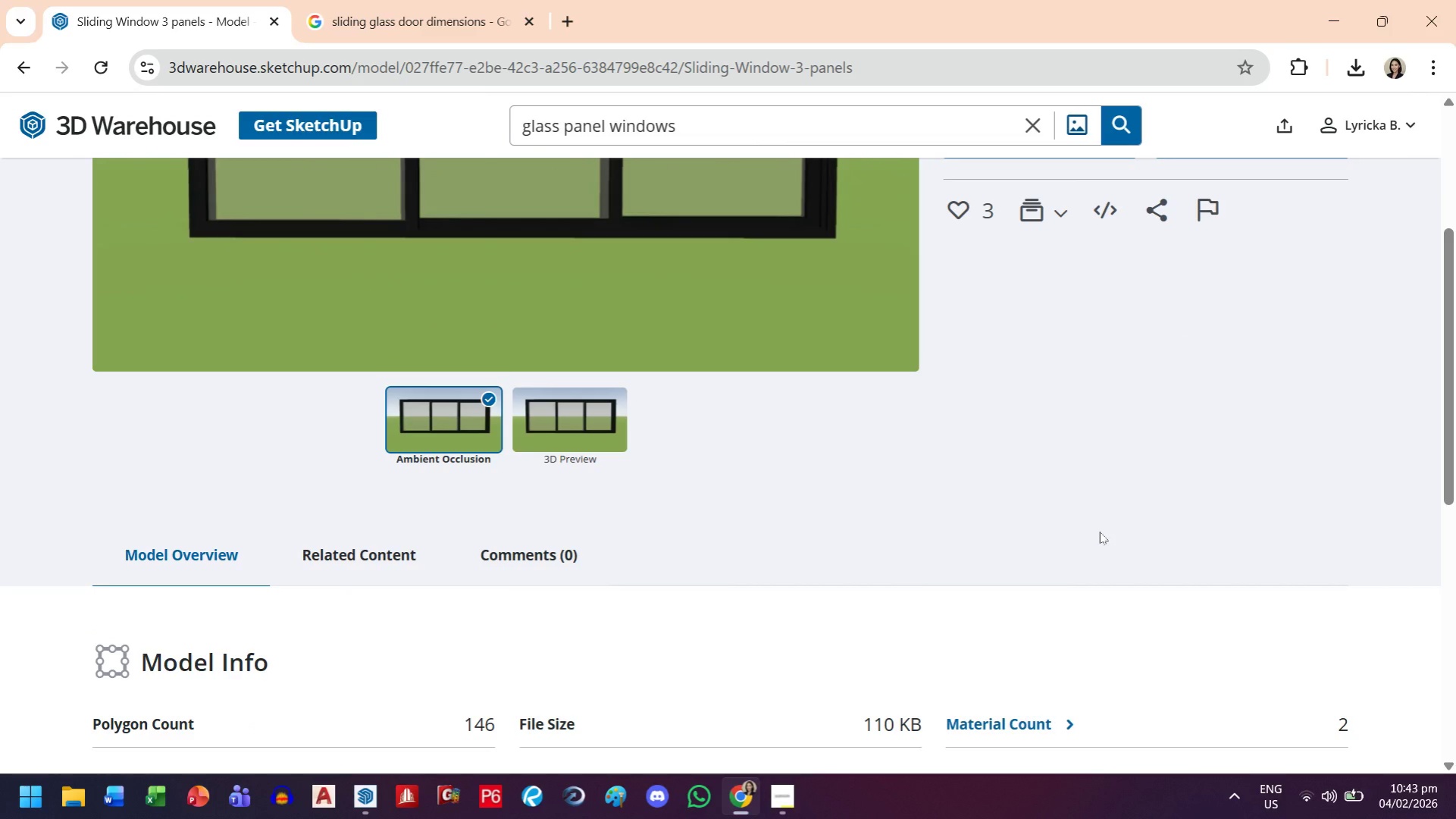 
left_click([1202, 416])
 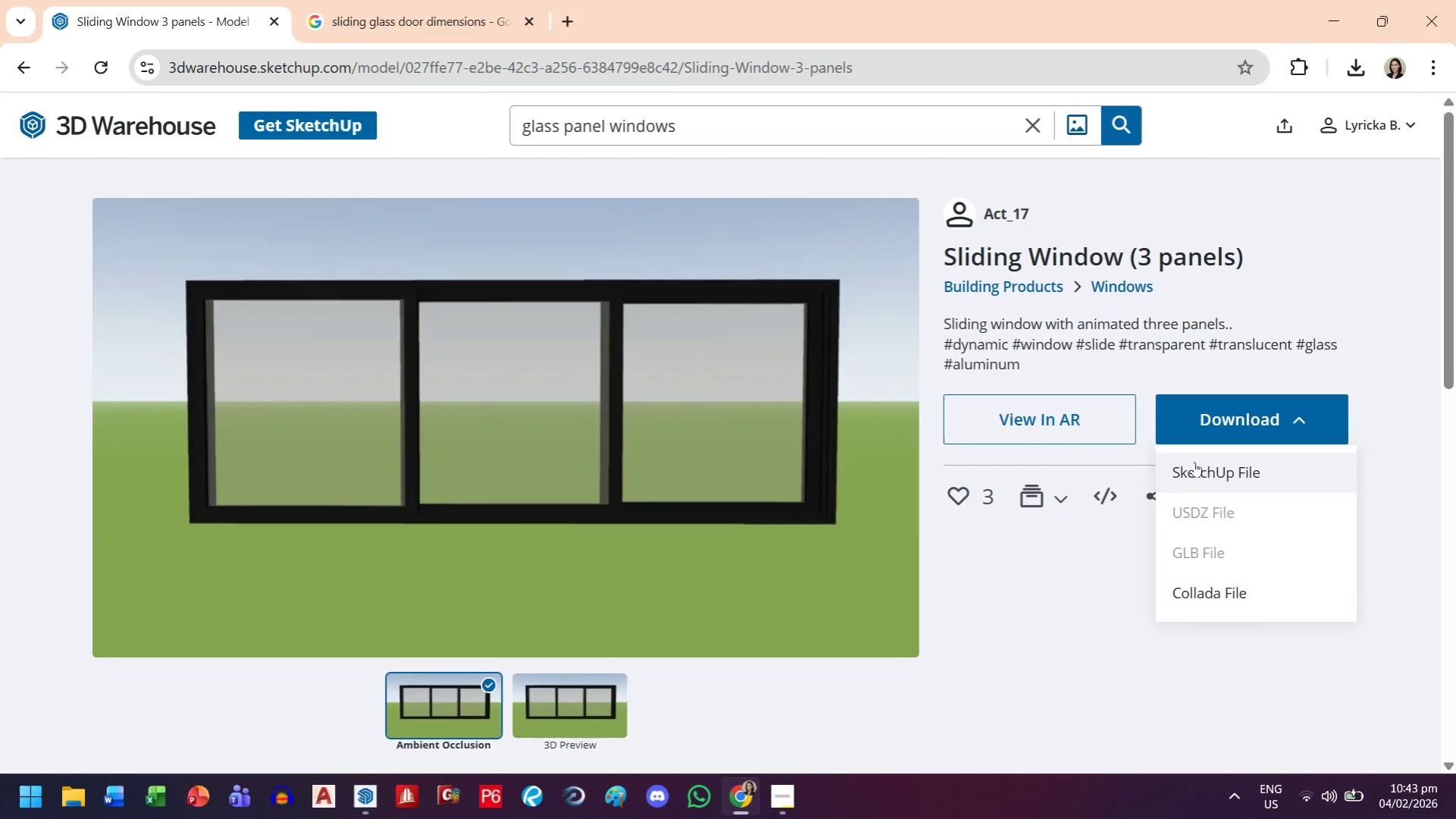 
scroll: coordinate [1099, 532], scroll_direction: up, amount: 3.0
 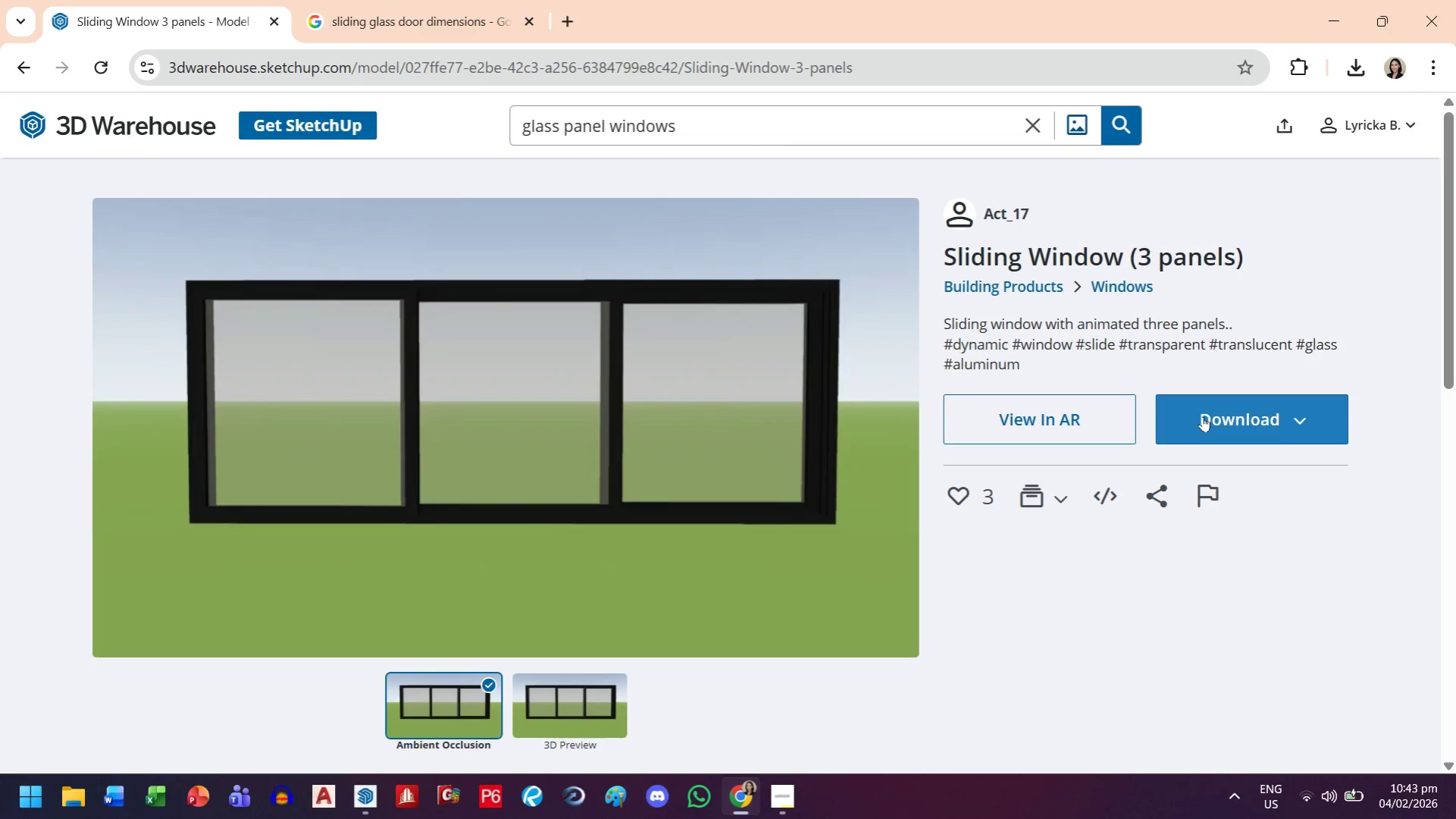 
left_click([1197, 463])
 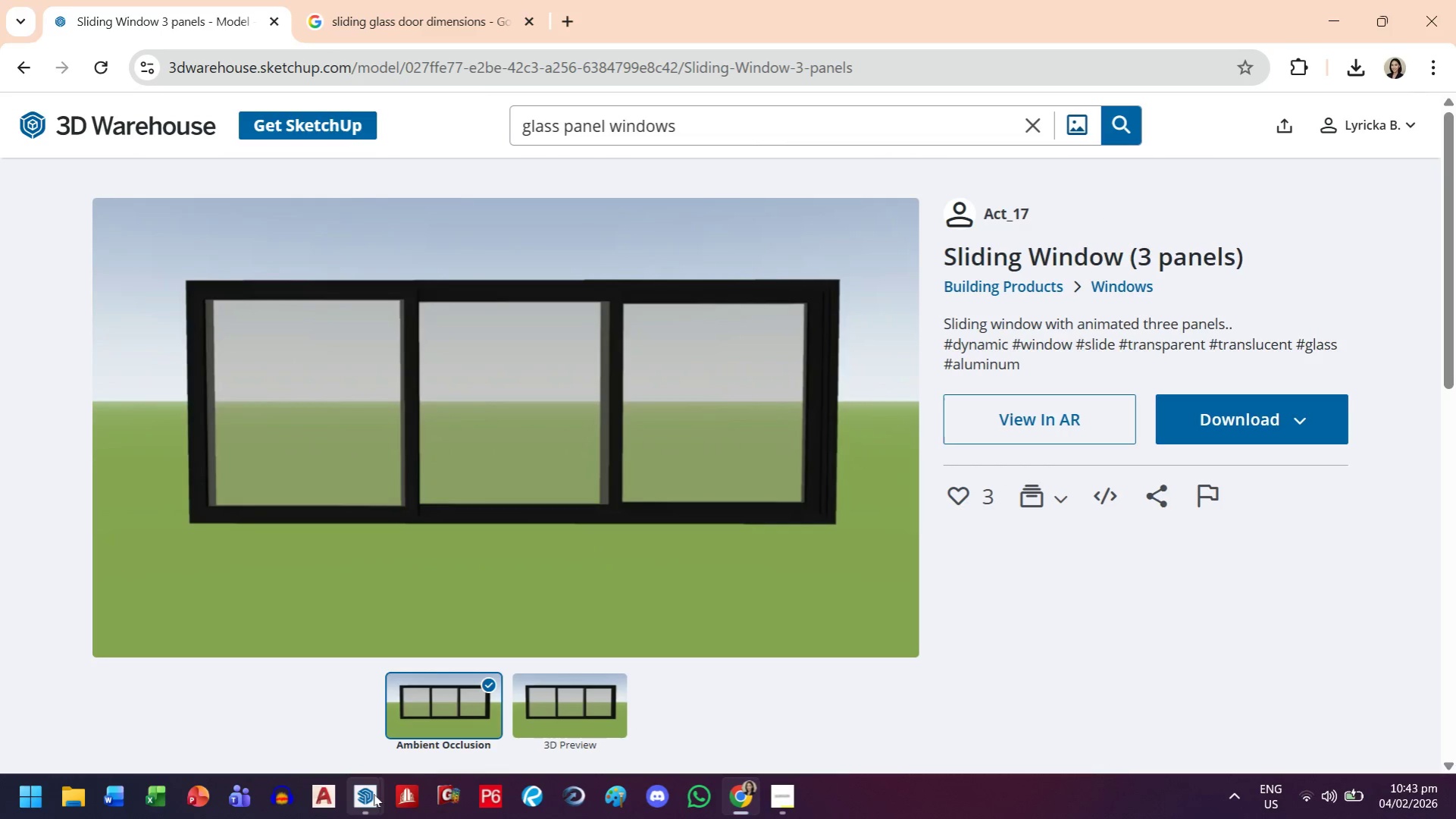 
left_click([374, 794])
 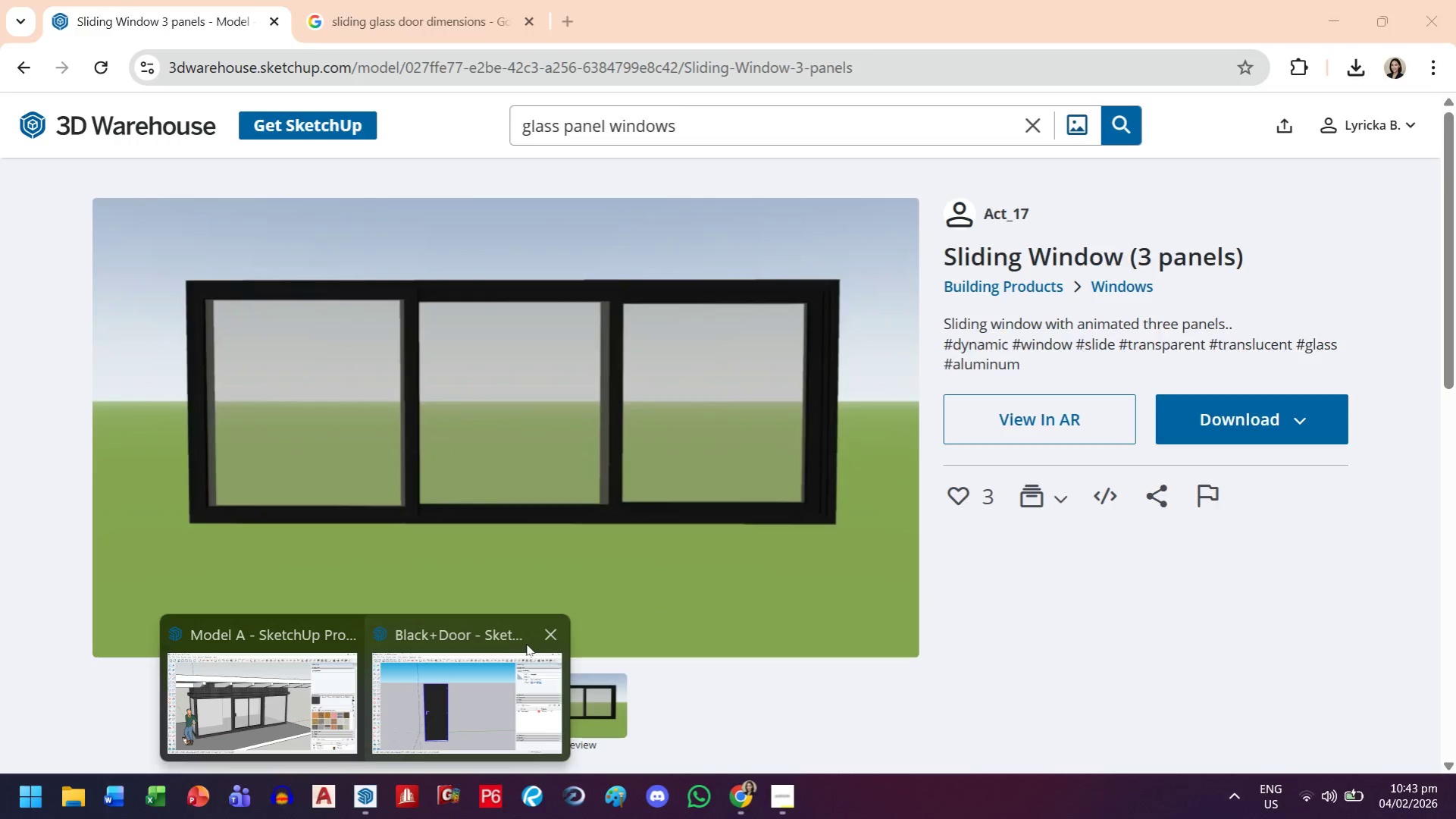 
left_click([541, 639])
 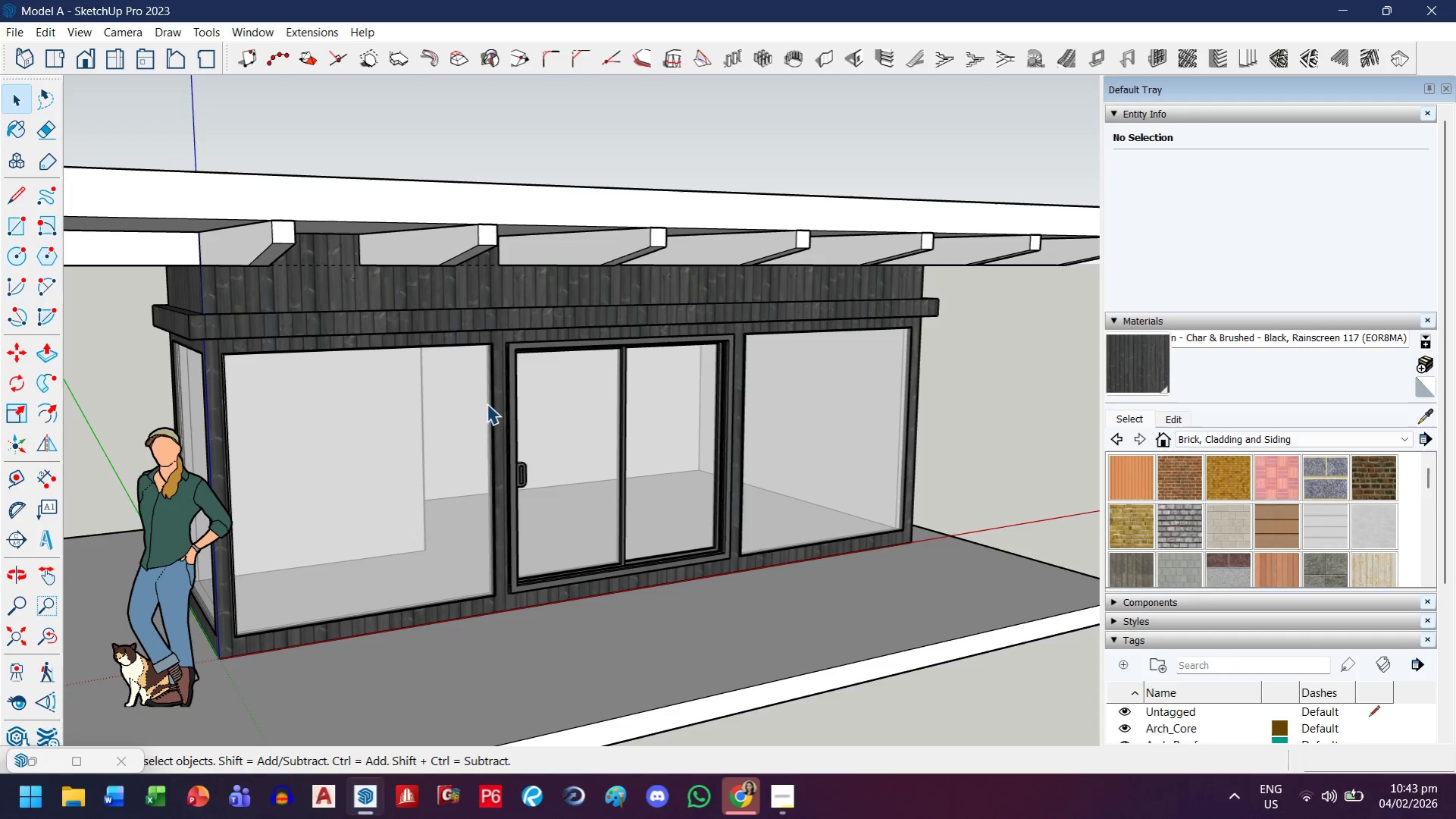 
scroll: coordinate [200, 284], scroll_direction: up, amount: 5.0
 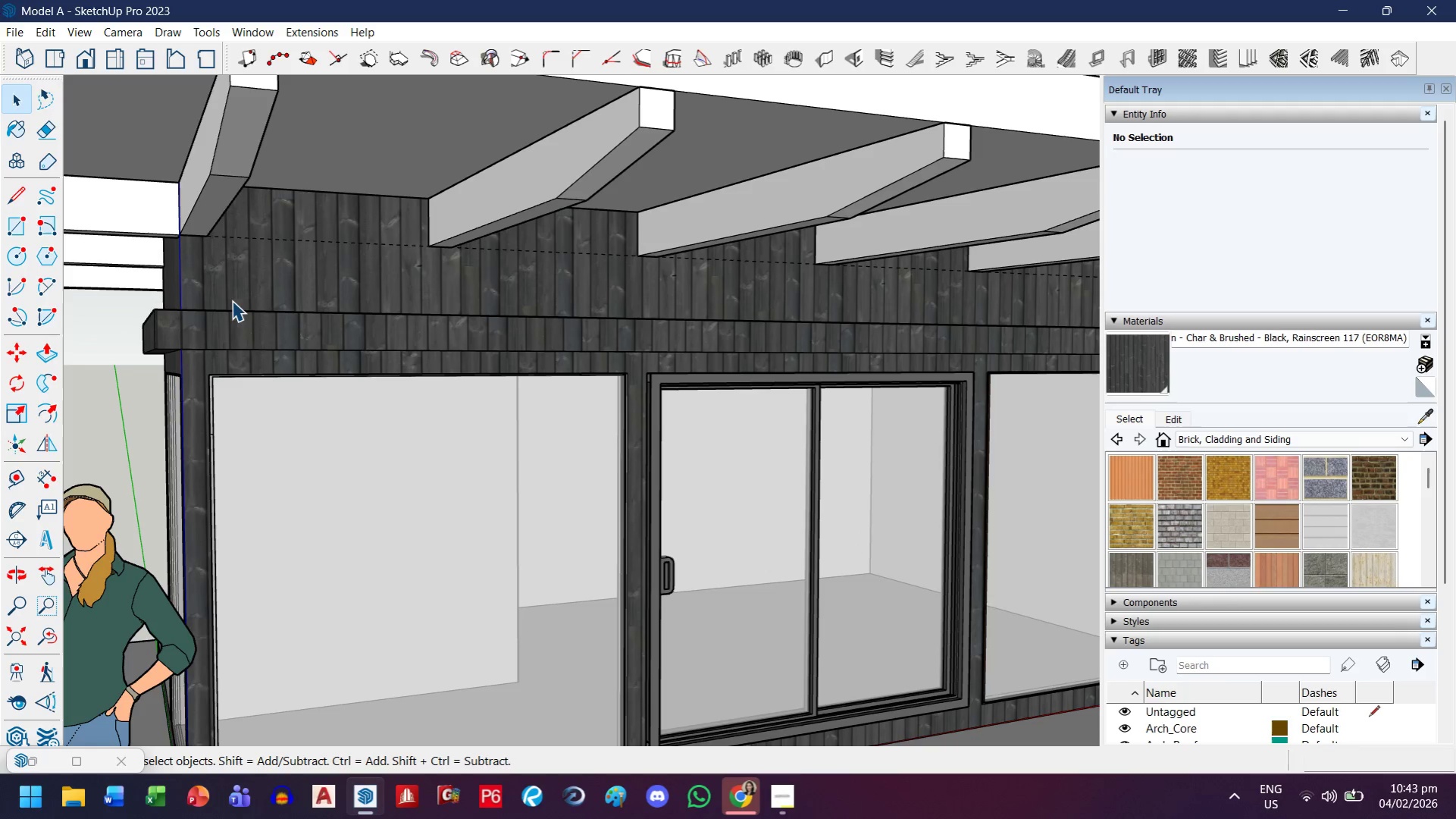 
left_click([305, 279])
 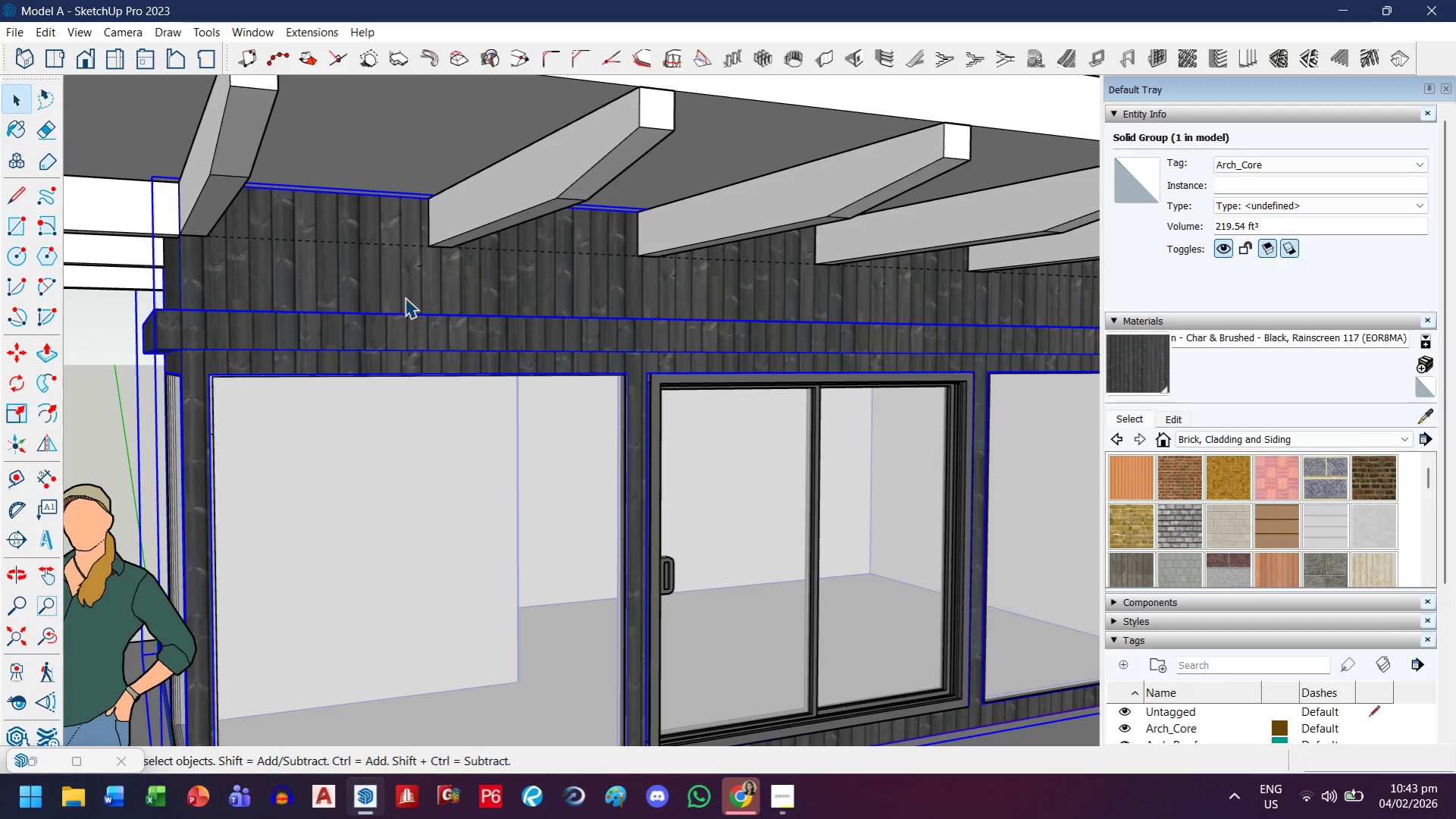 
double_click([332, 271])
 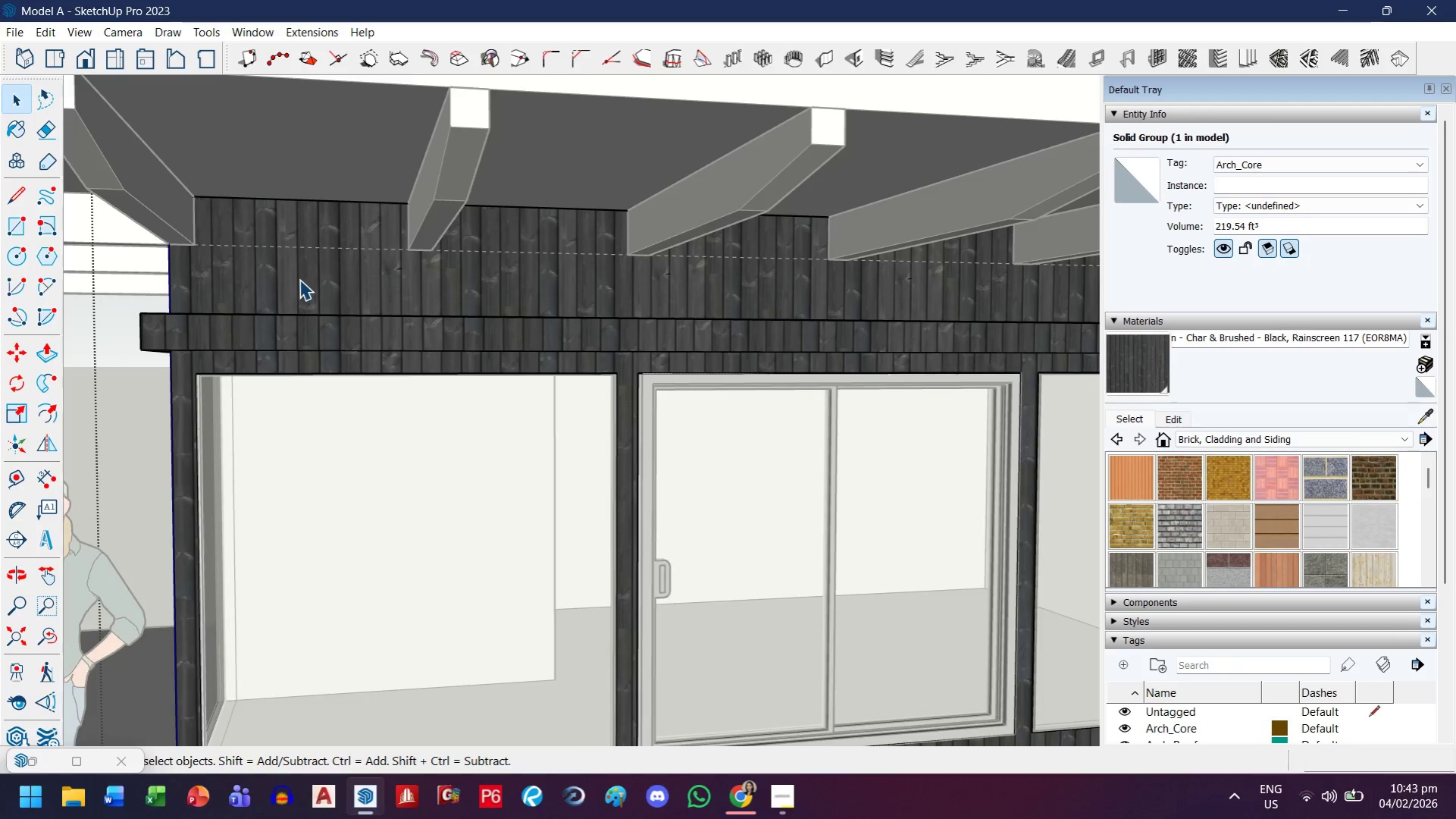 
scroll: coordinate [295, 280], scroll_direction: up, amount: 3.0
 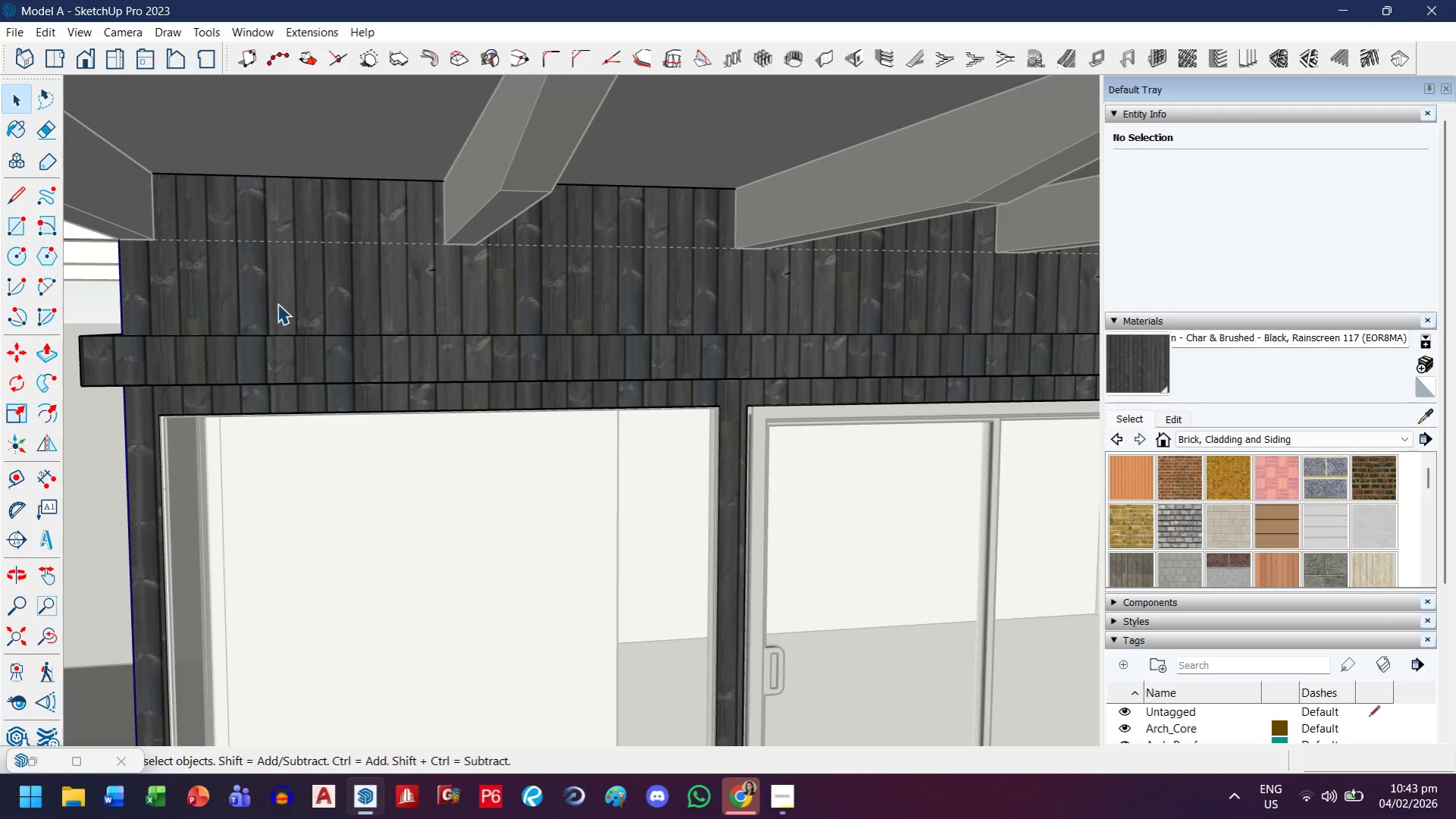 
key(T)
 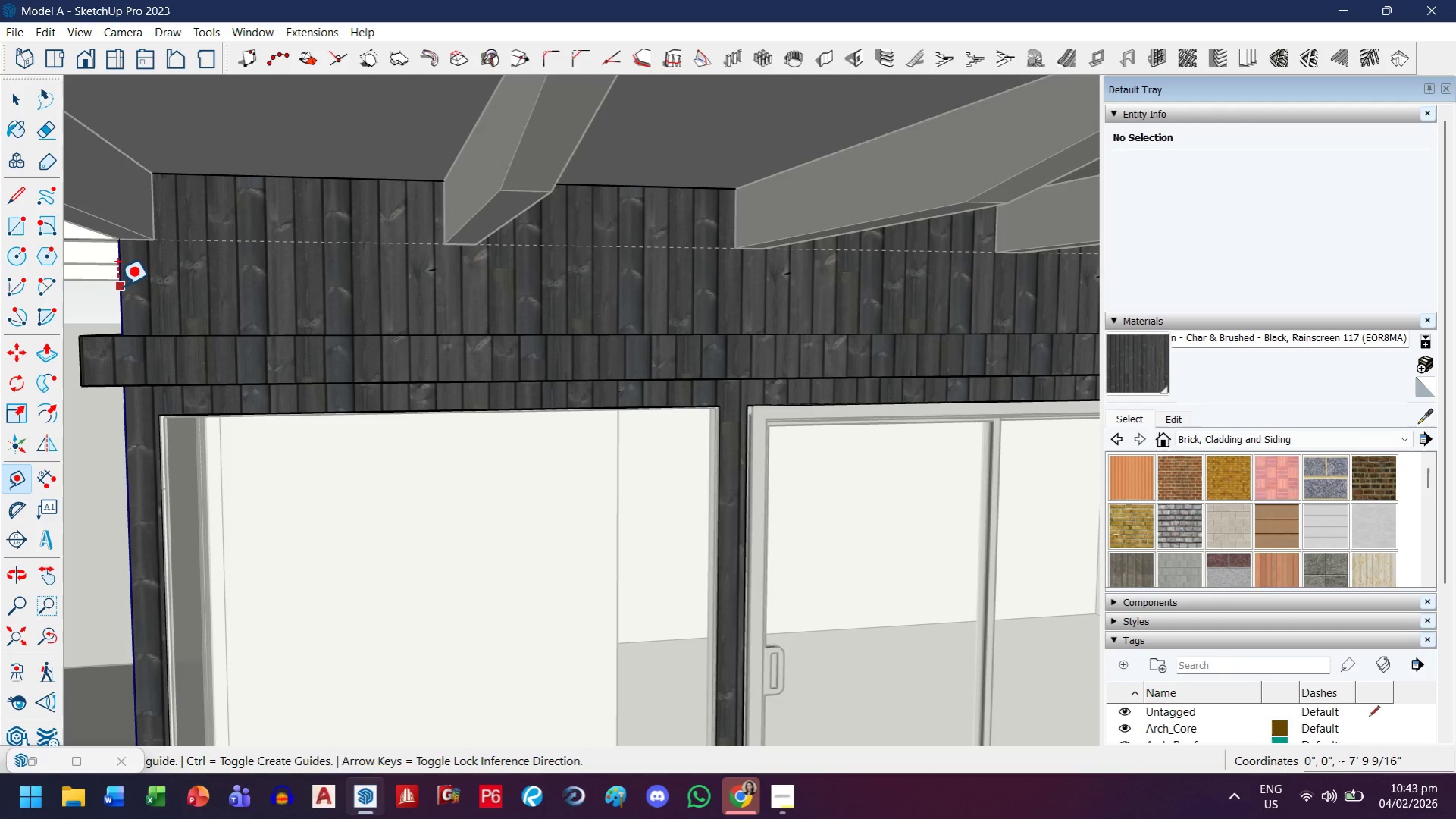 
left_click([117, 288])
 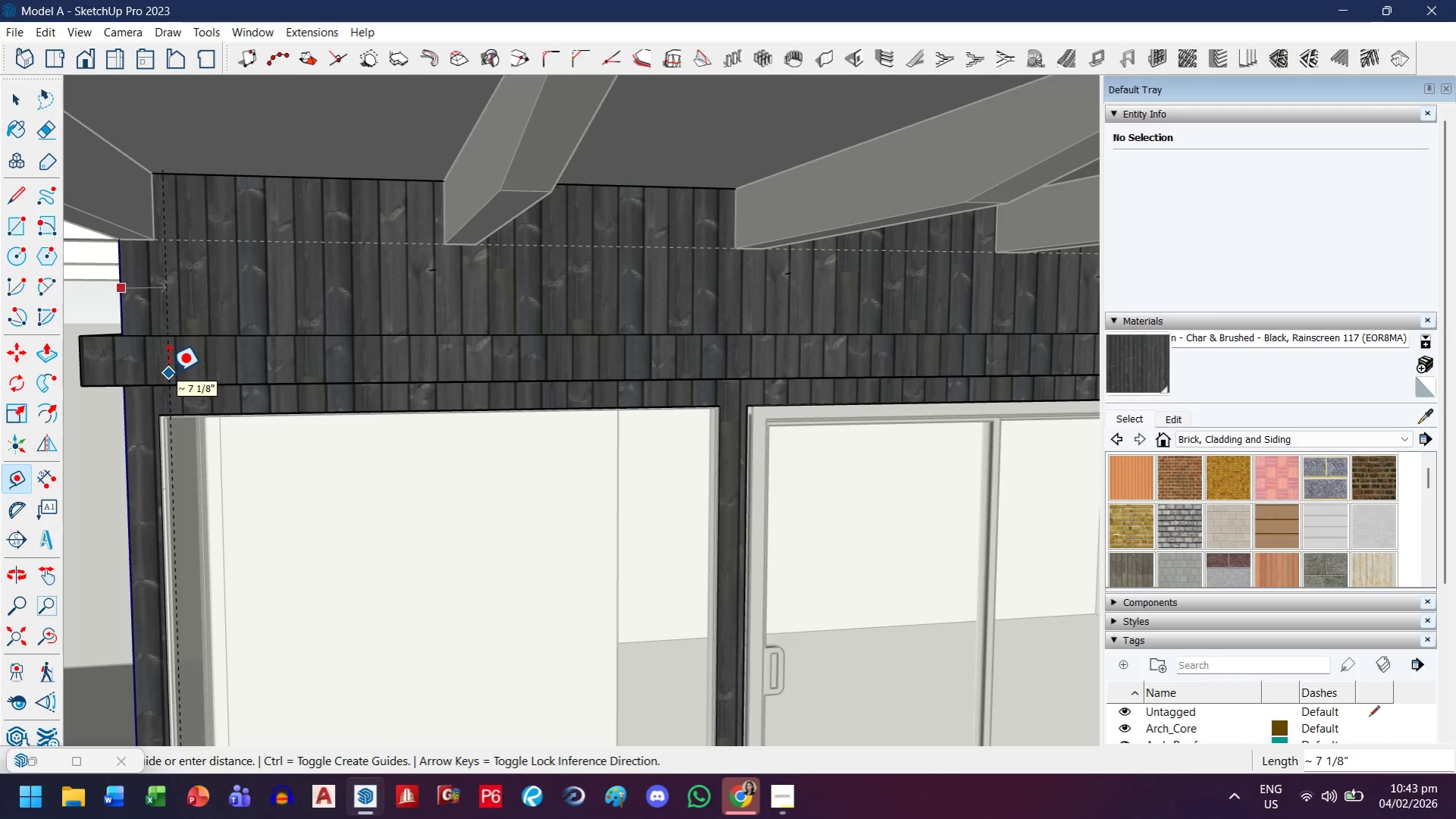 
key(ArrowLeft)
 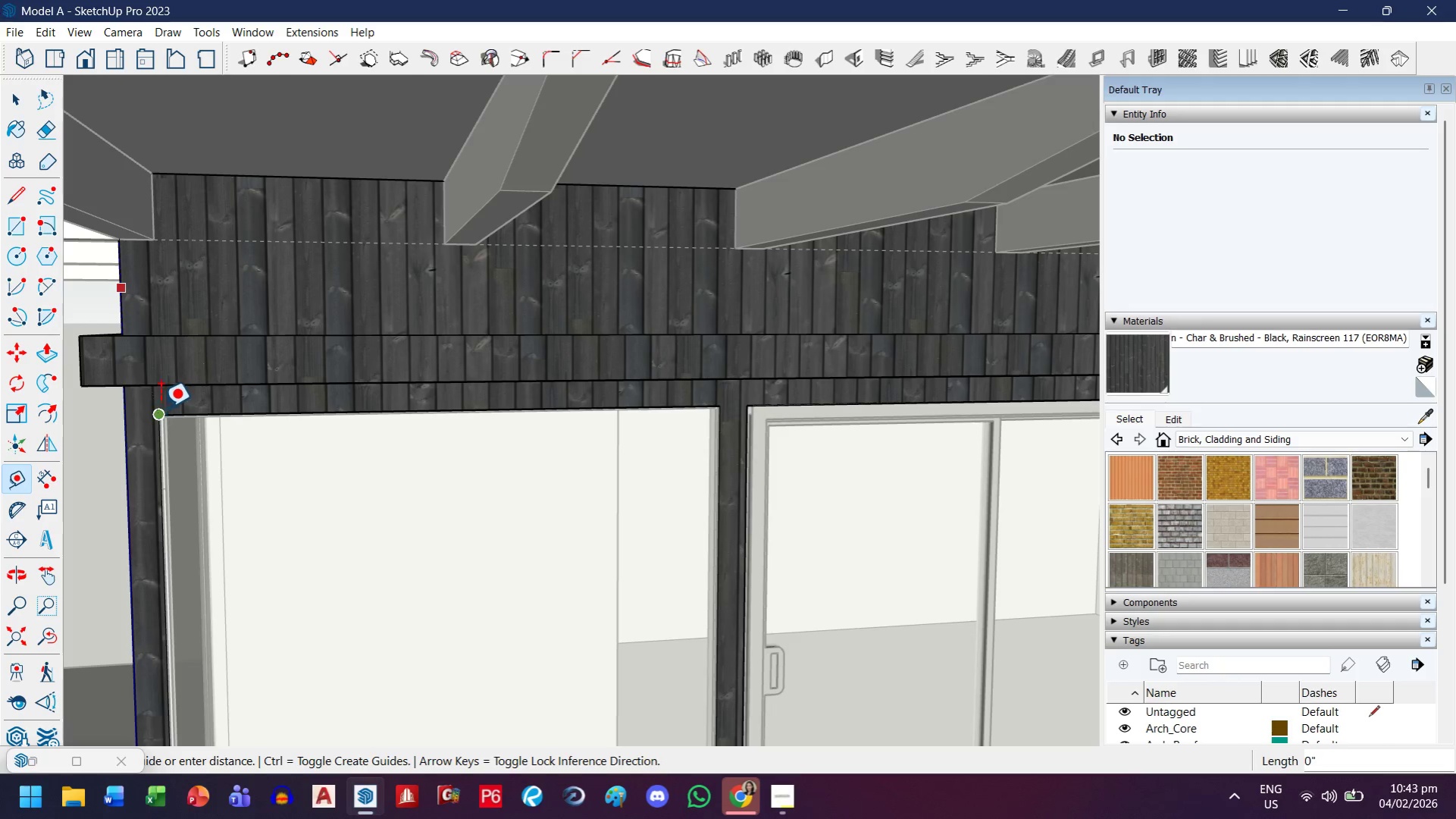 
key(ArrowRight)
 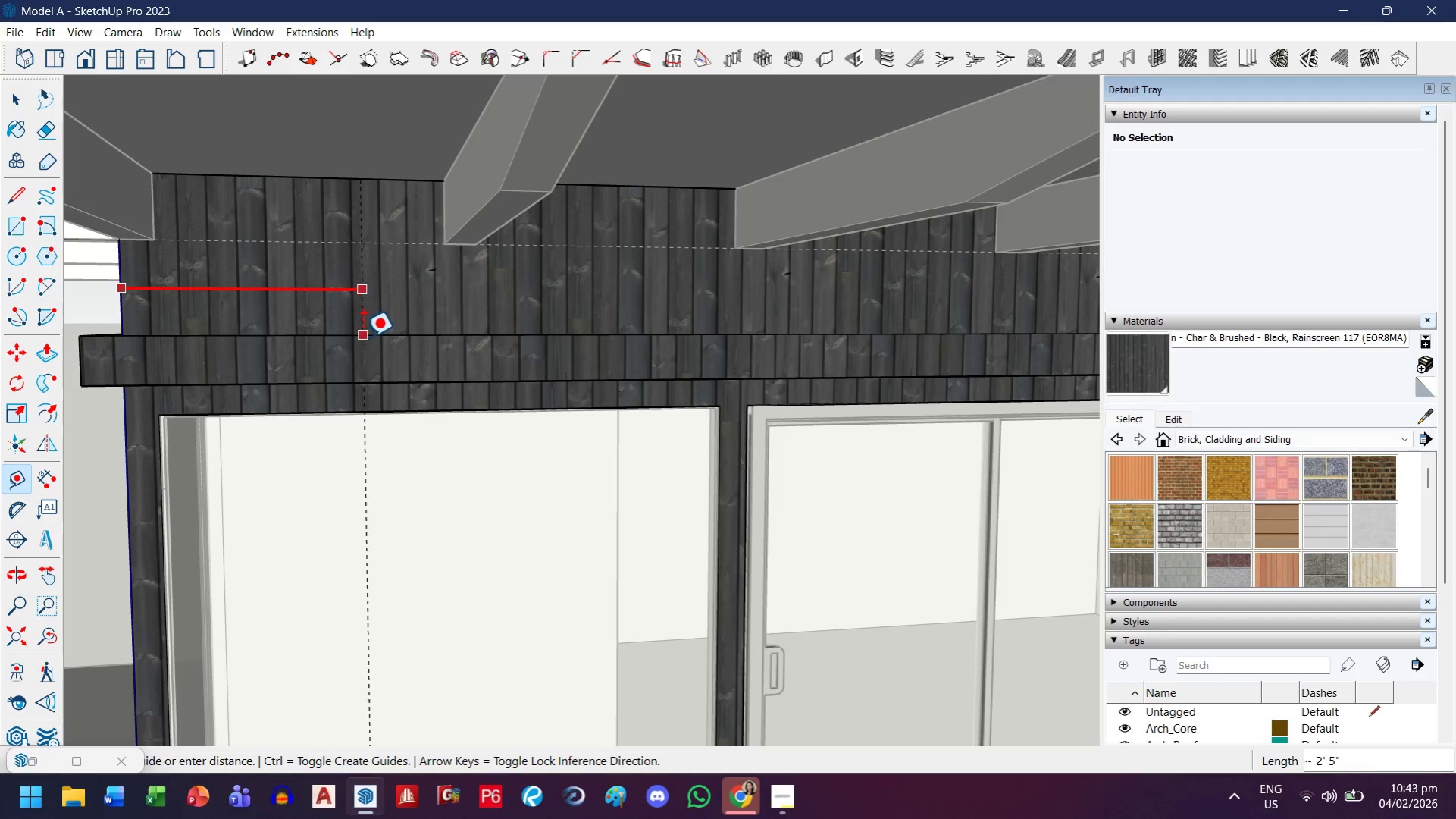 
type(.1m)
 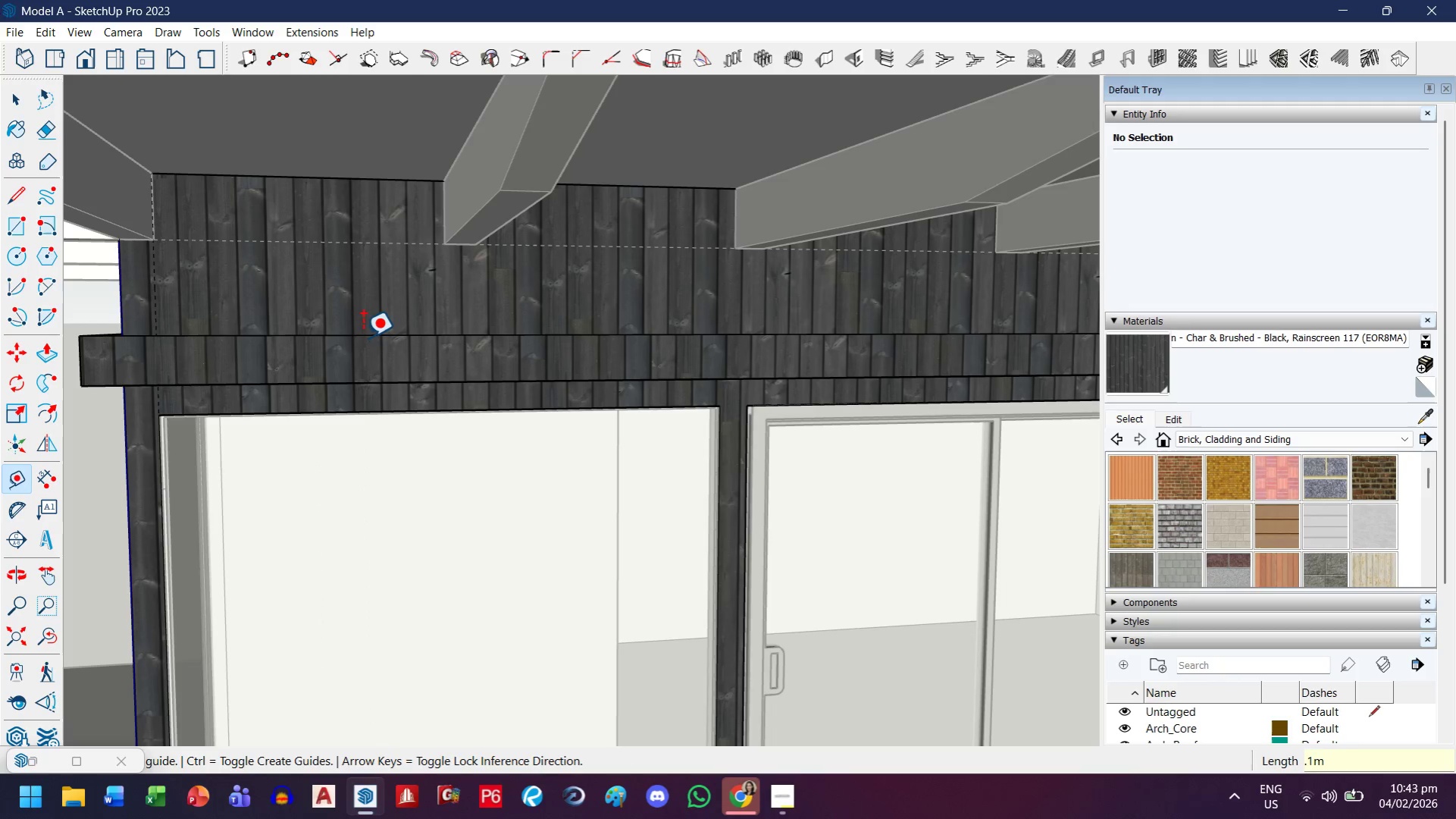 
key(Enter)
 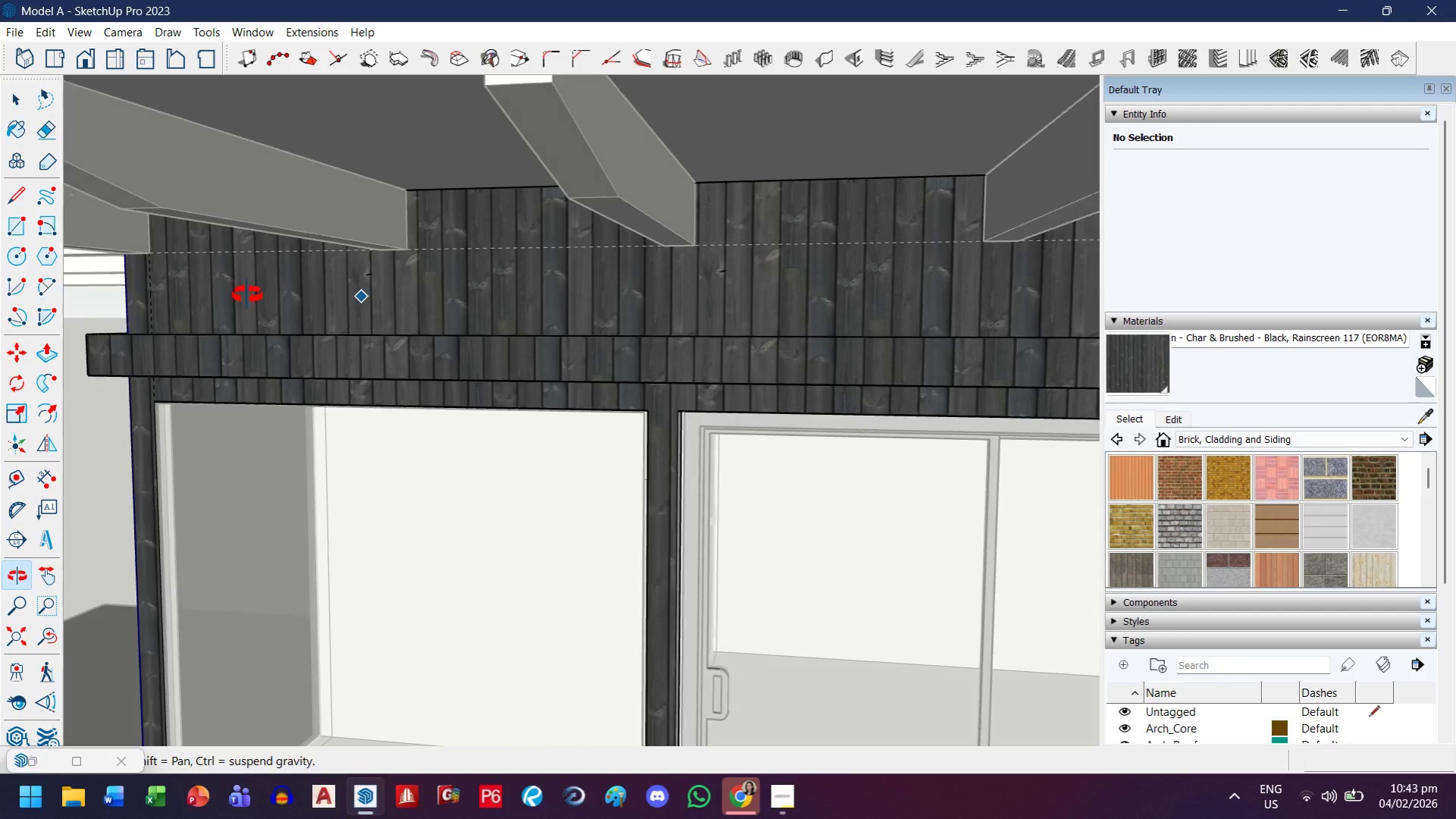 
scroll: coordinate [170, 246], scroll_direction: up, amount: 5.0
 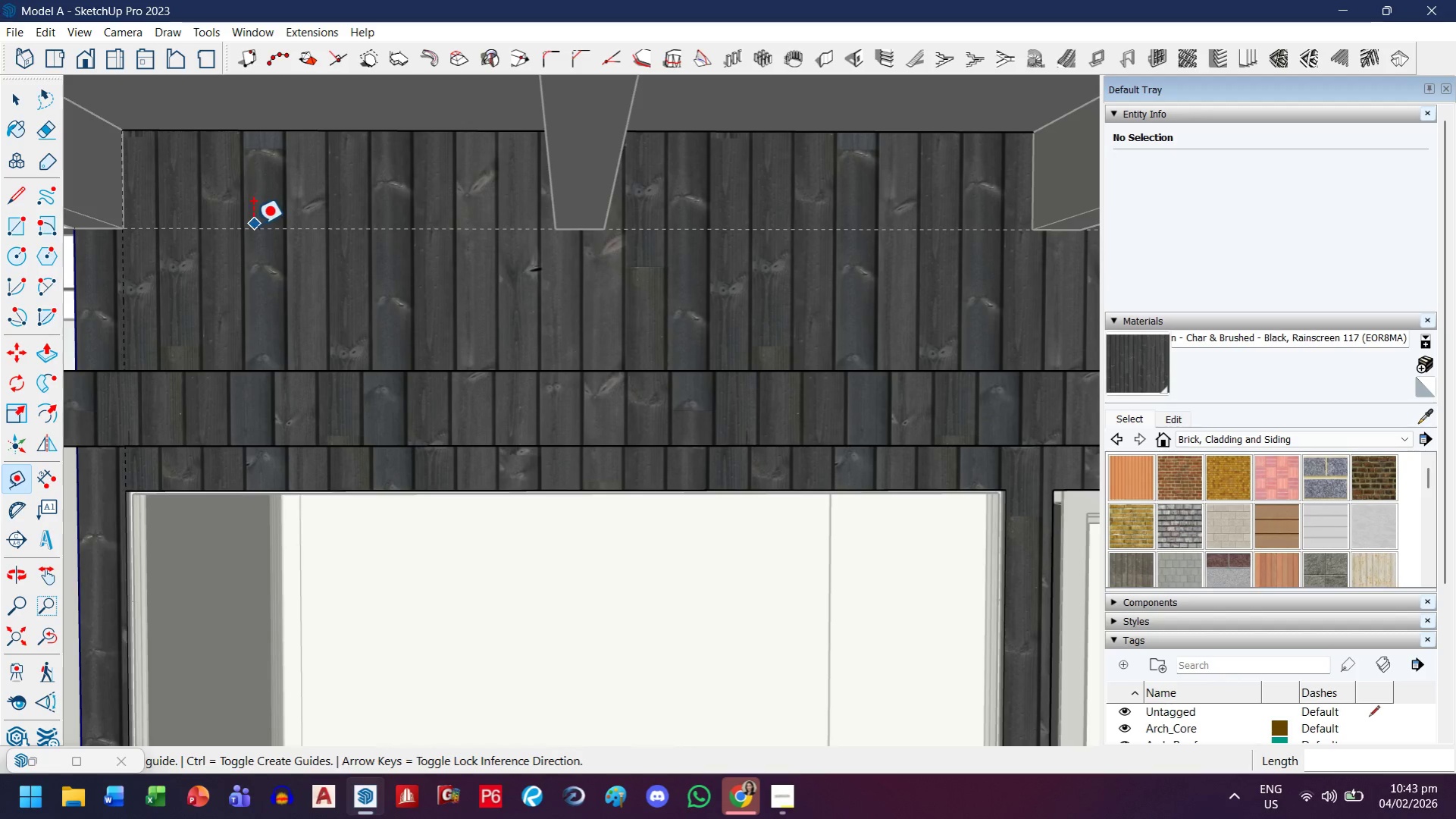 
left_click([236, 130])
 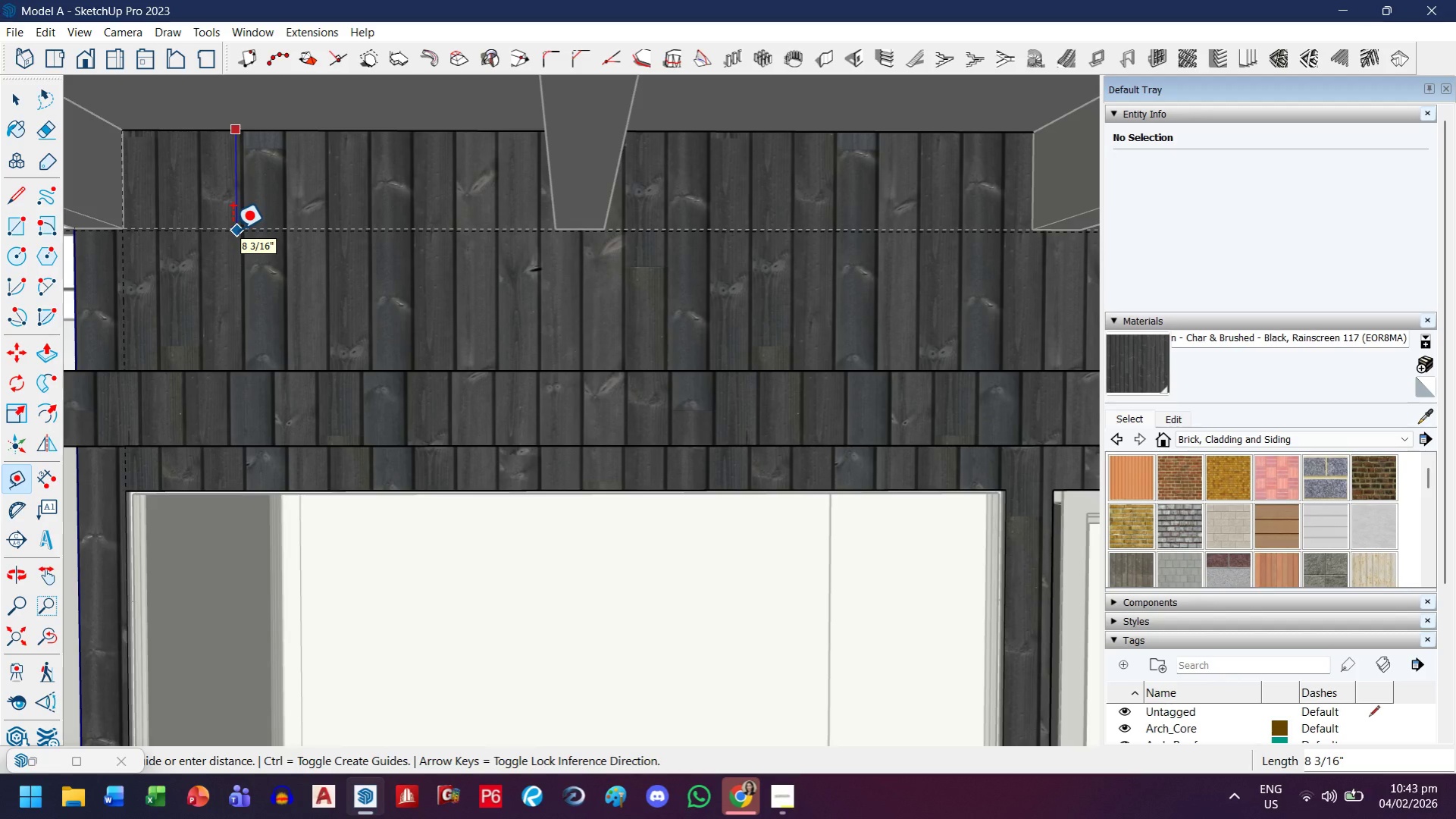 
key(ArrowUp)
 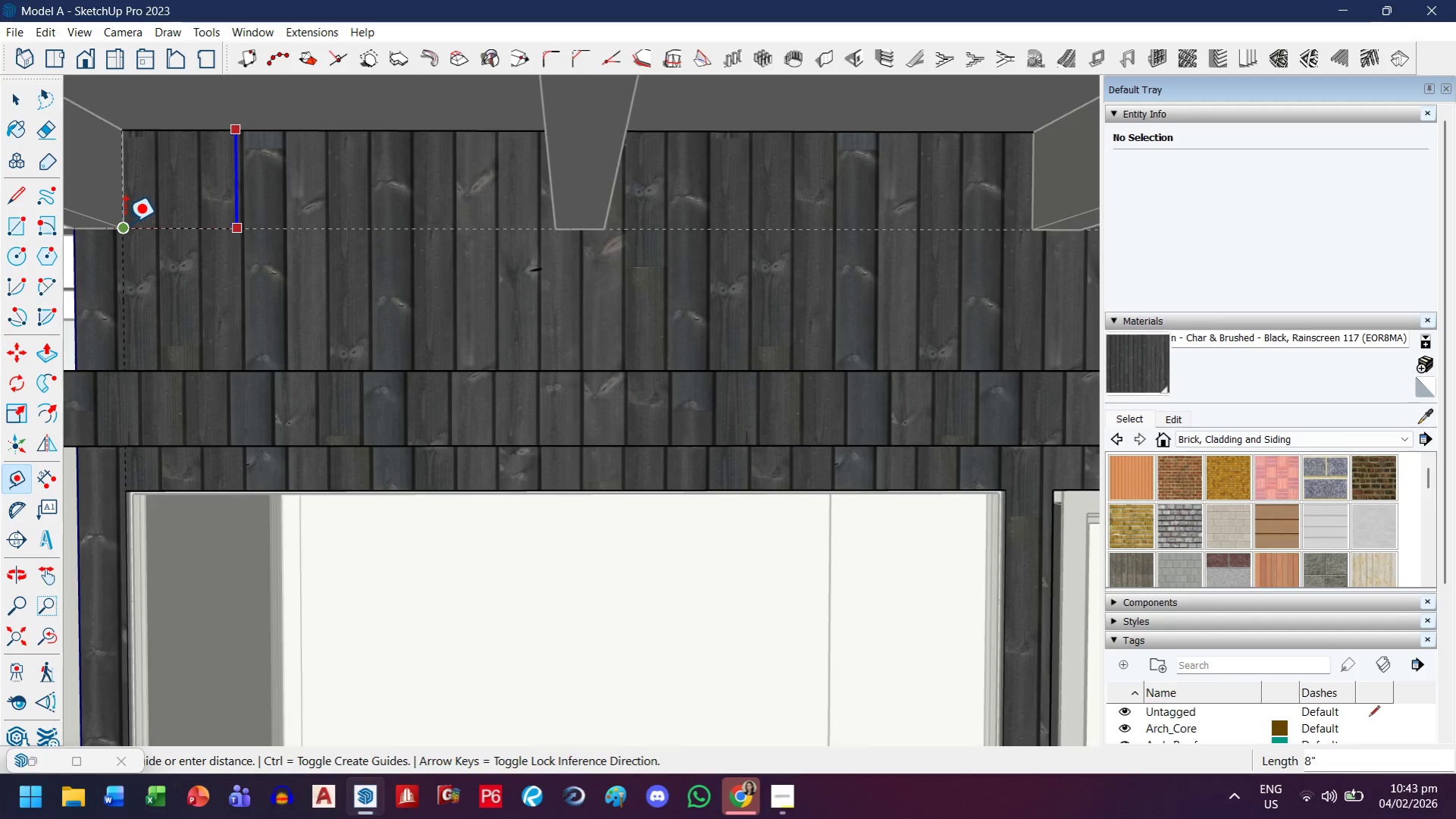 
left_click([125, 224])
 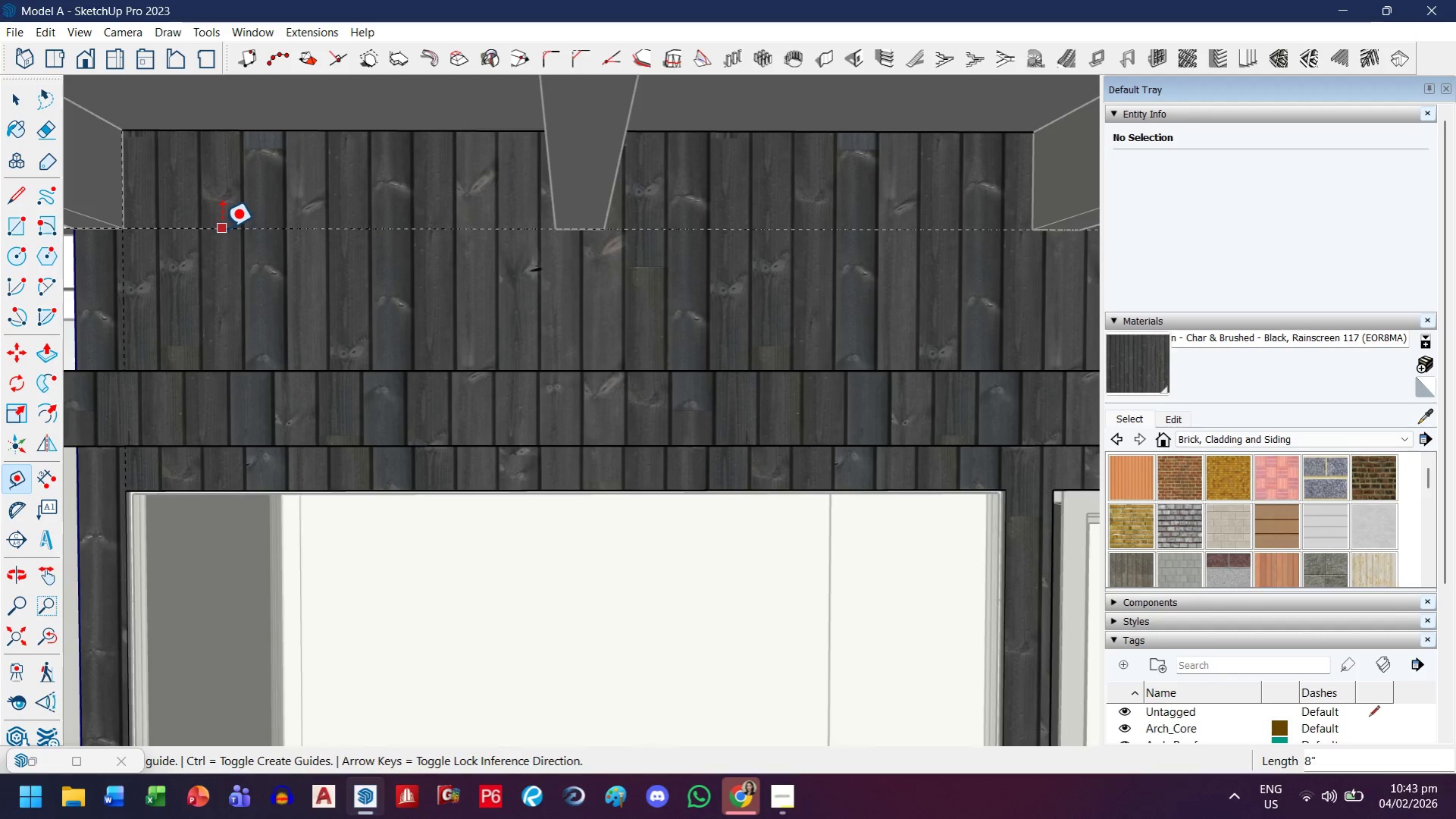 
left_click([222, 229])
 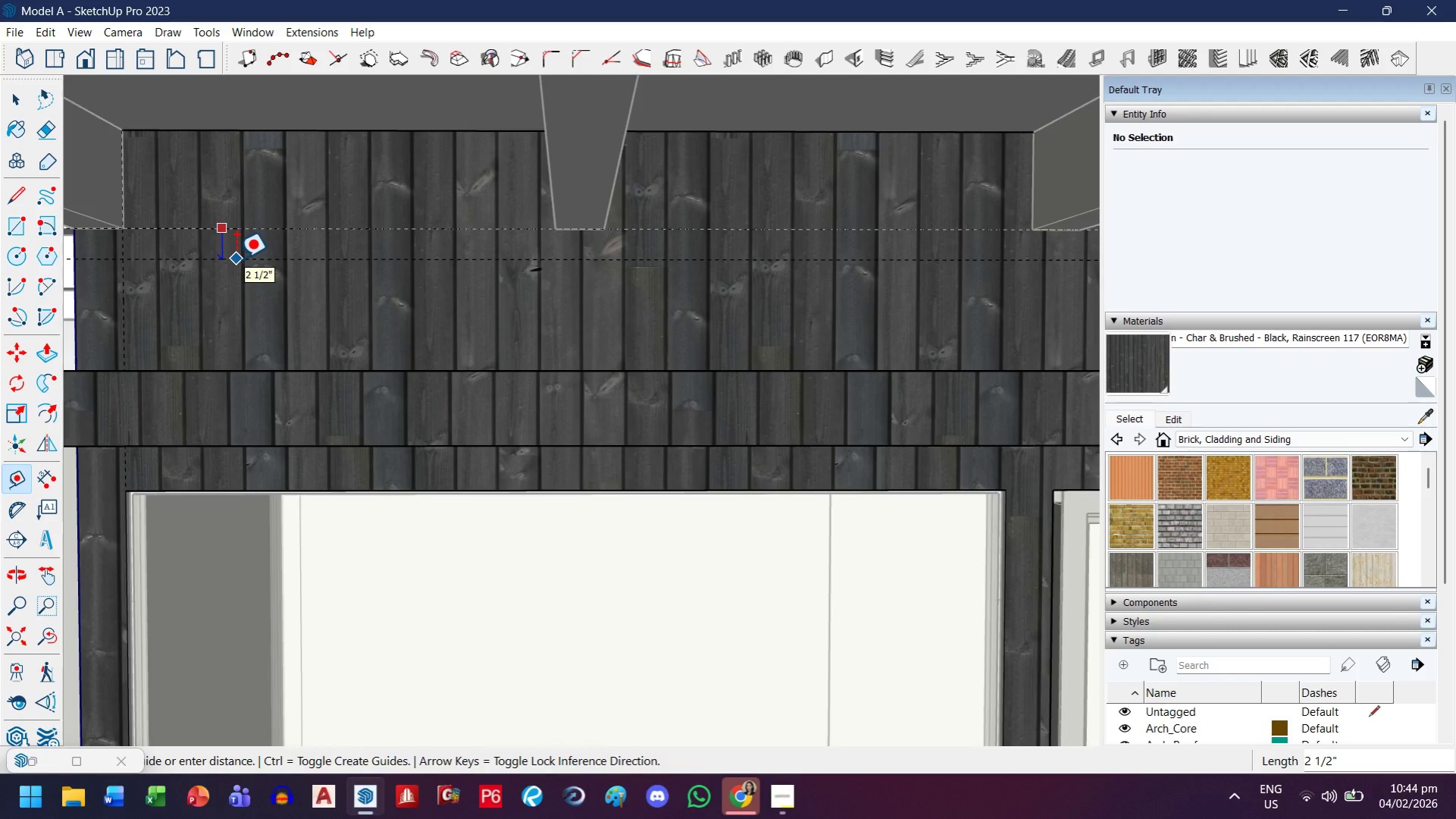 
type(.1m)
 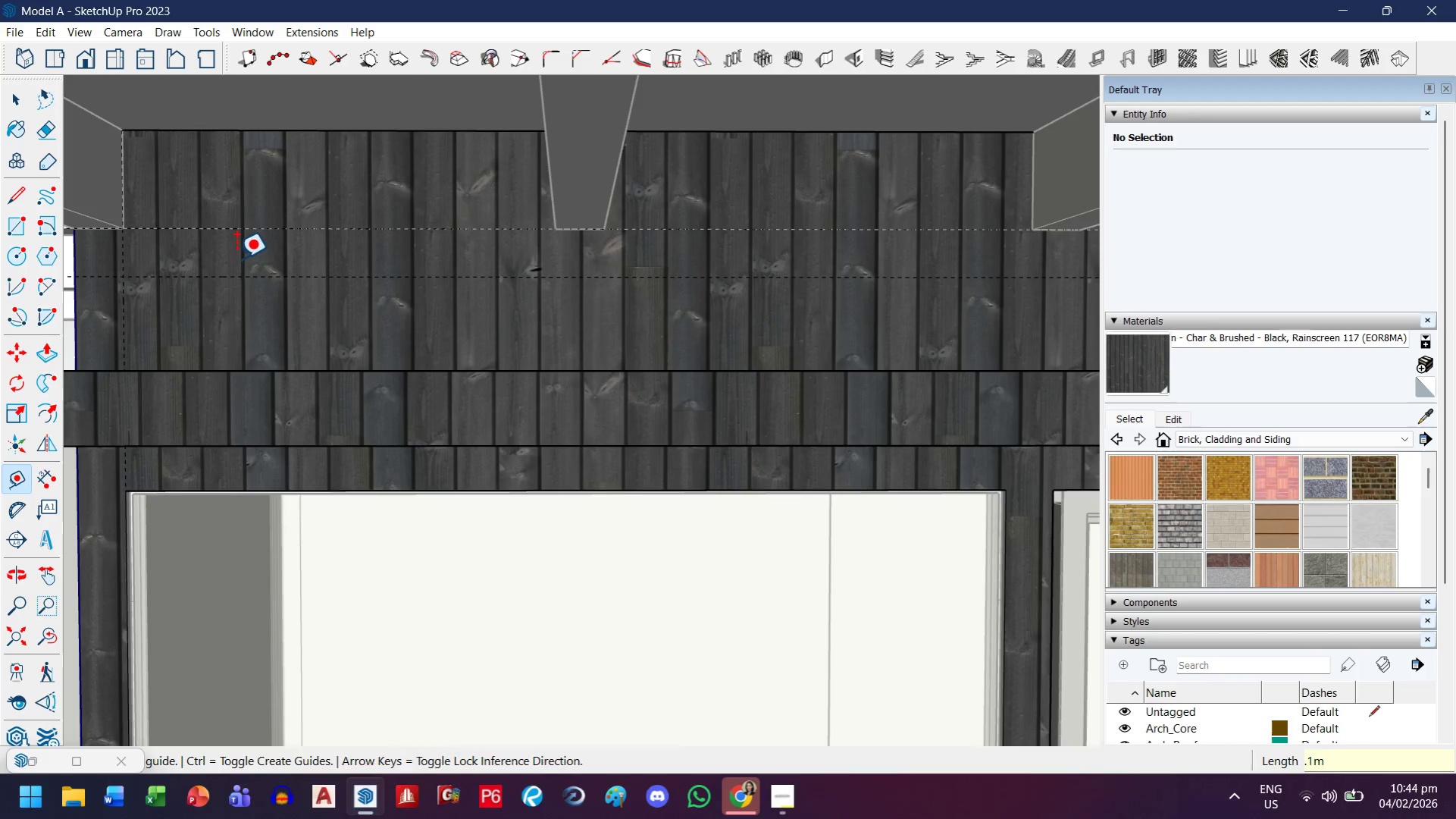 
key(Enter)
 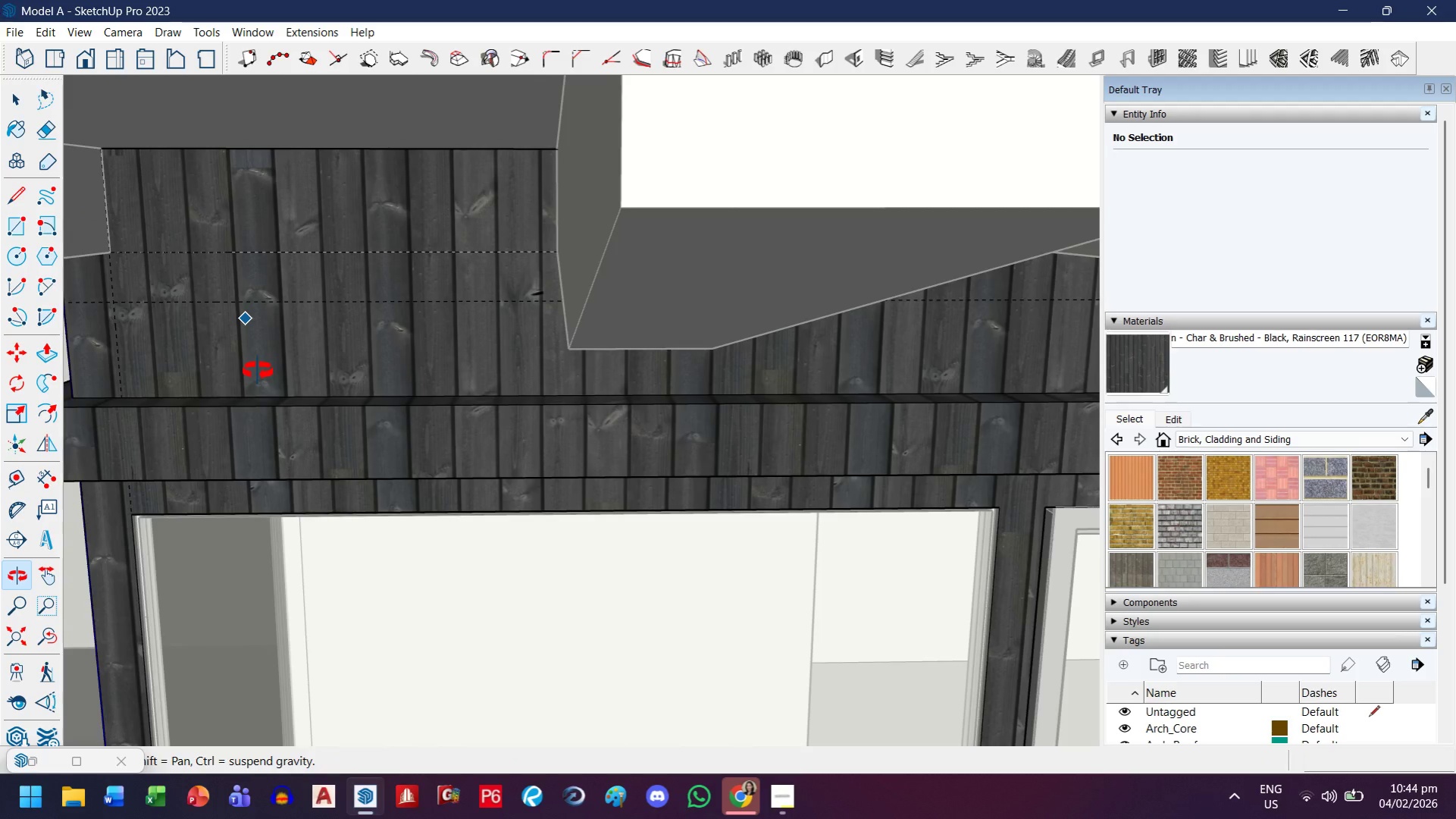 
scroll: coordinate [268, 399], scroll_direction: up, amount: 2.0
 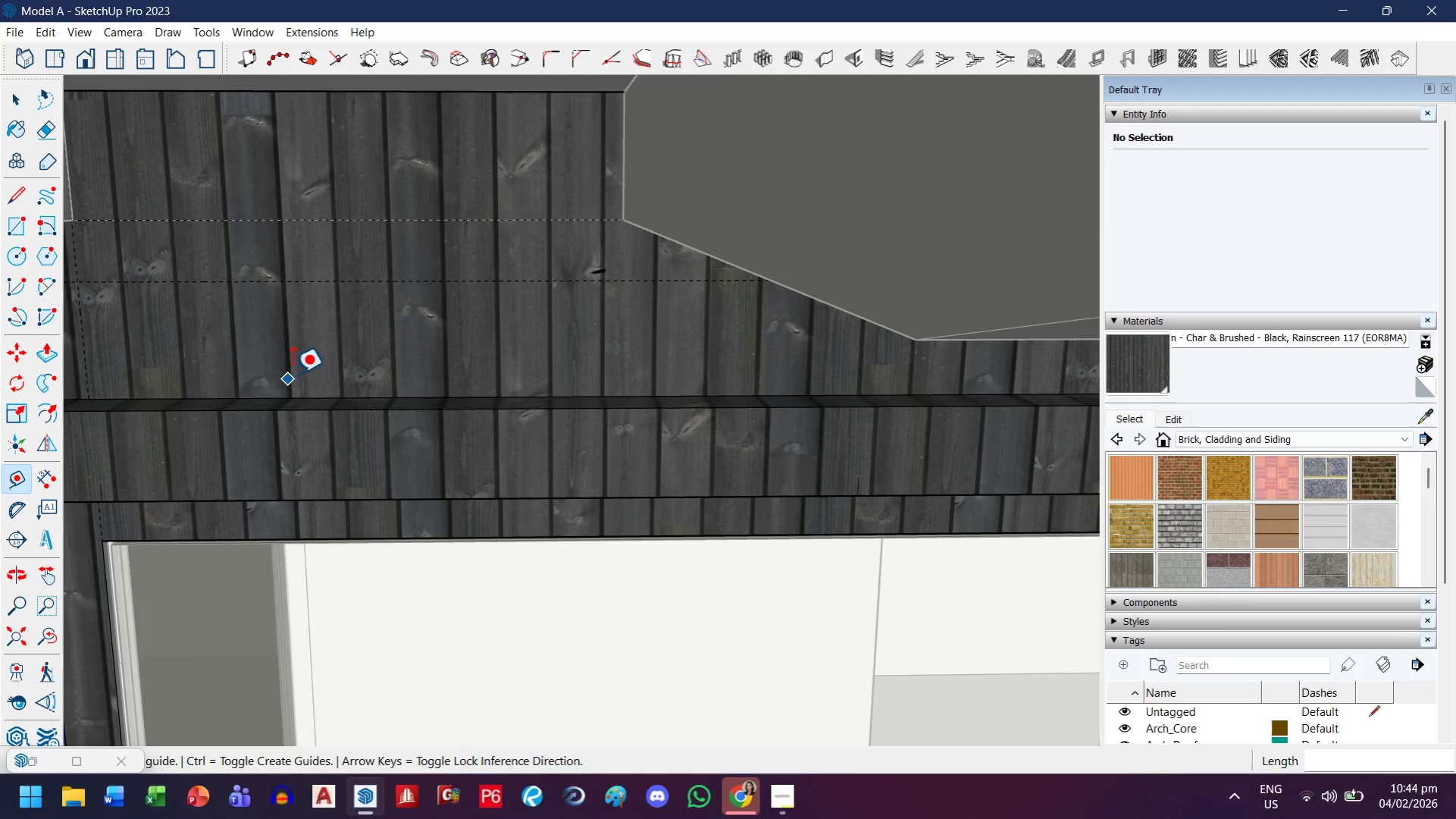 
key(H)
 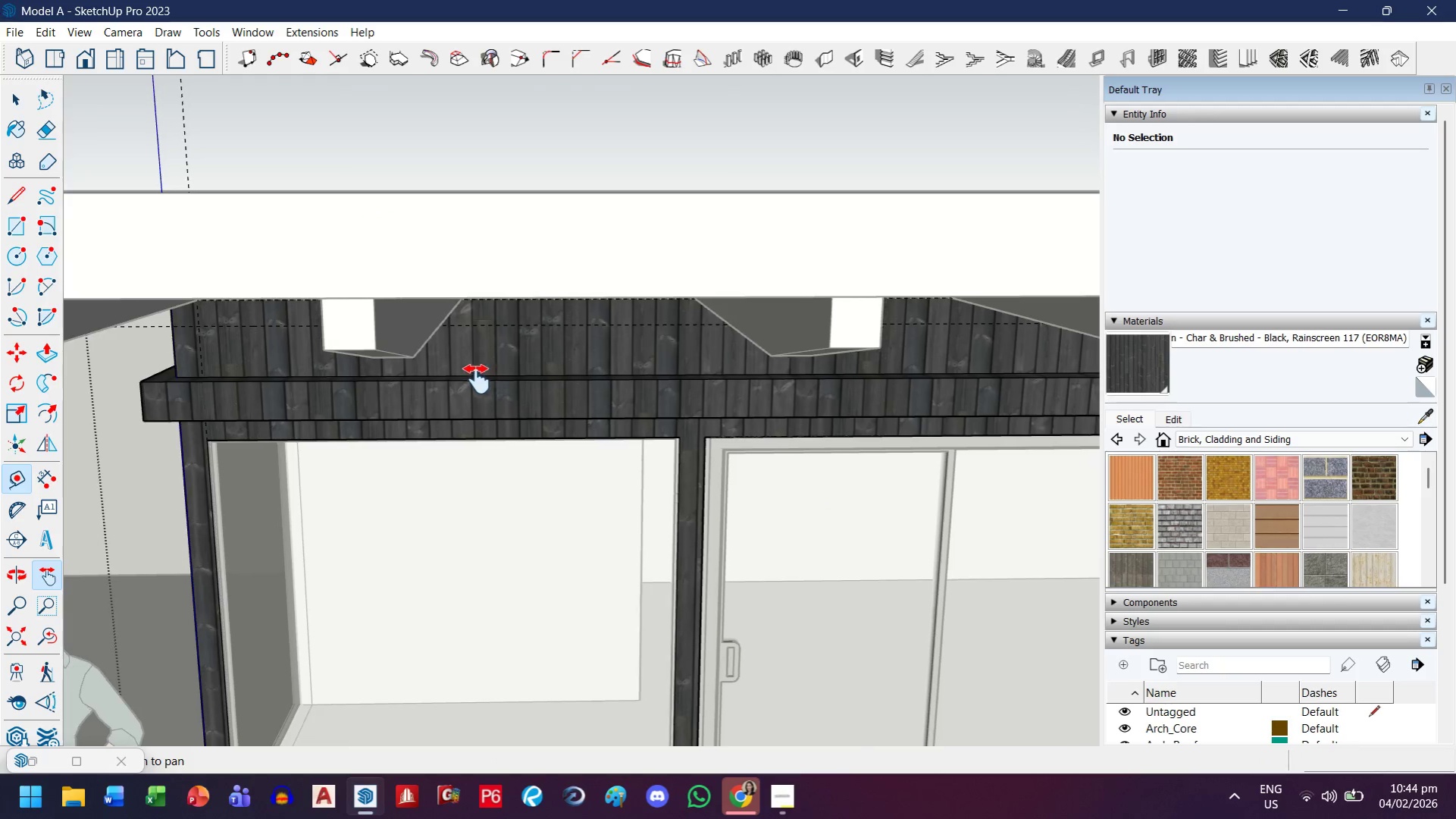 
left_click_drag(start_coordinate=[491, 381], to_coordinate=[41, 323])
 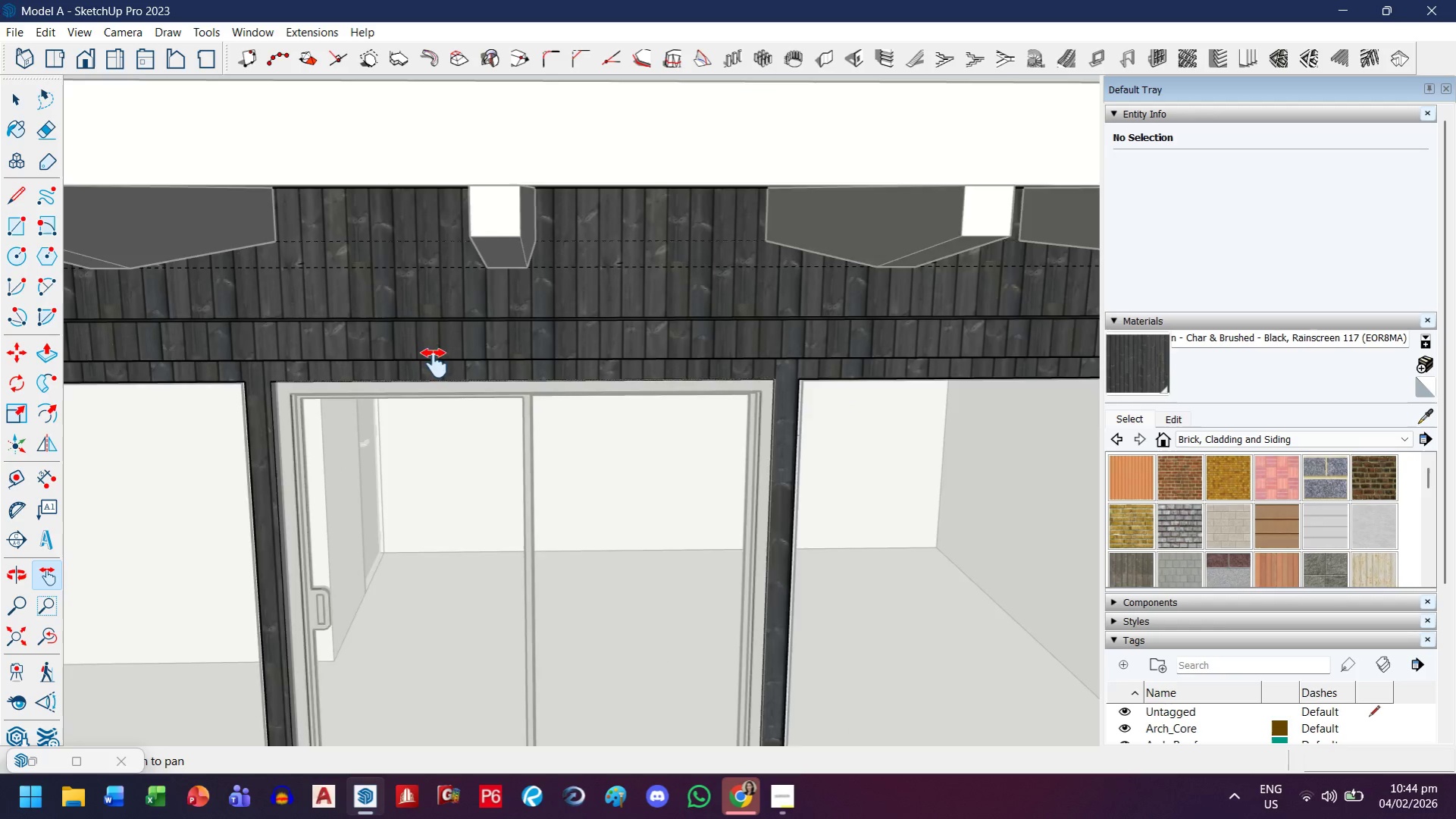 
scroll: coordinate [296, 358], scroll_direction: down, amount: 9.0
 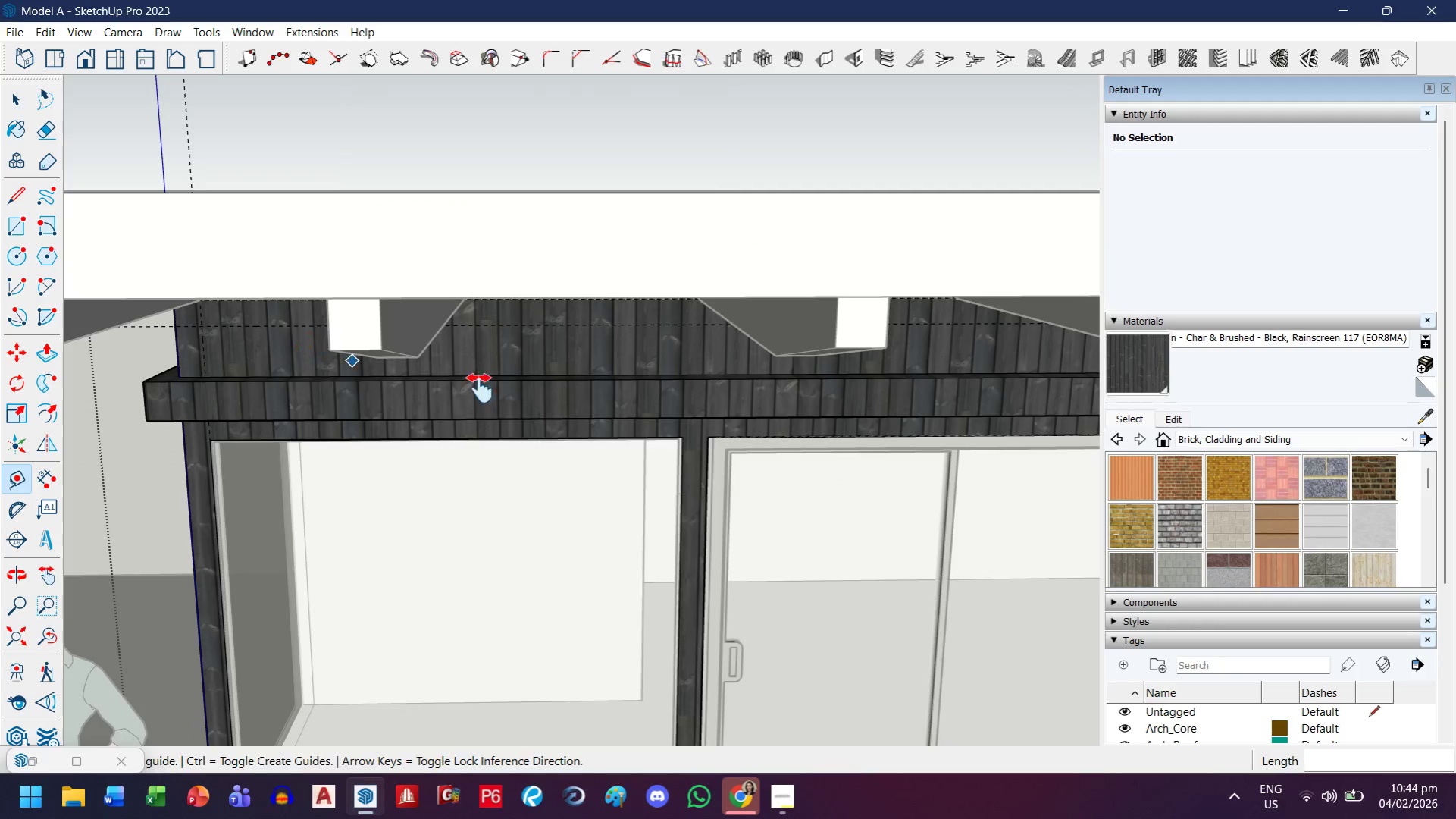 
left_click_drag(start_coordinate=[518, 362], to_coordinate=[1, 379])
 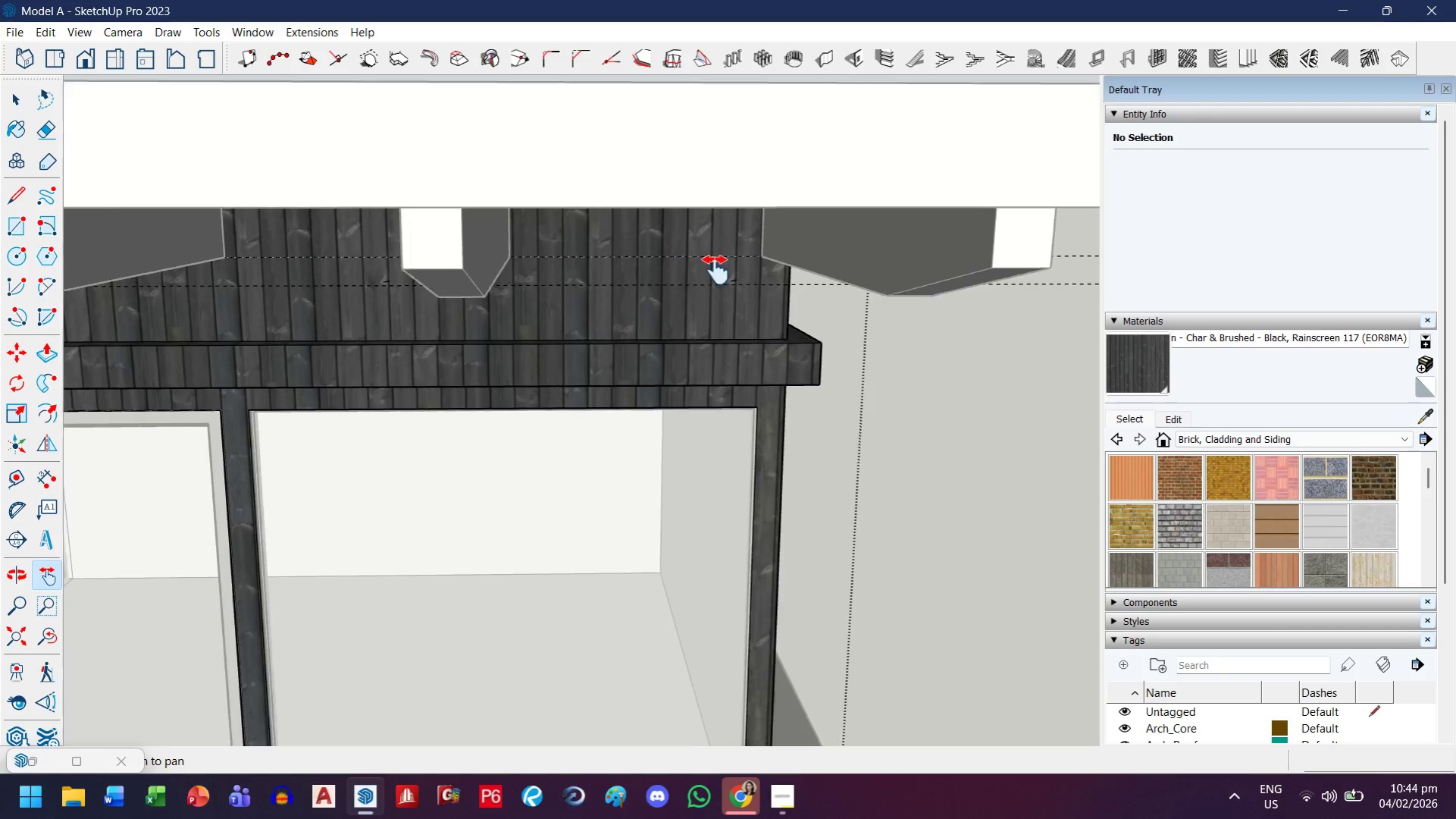 
key(Escape)
 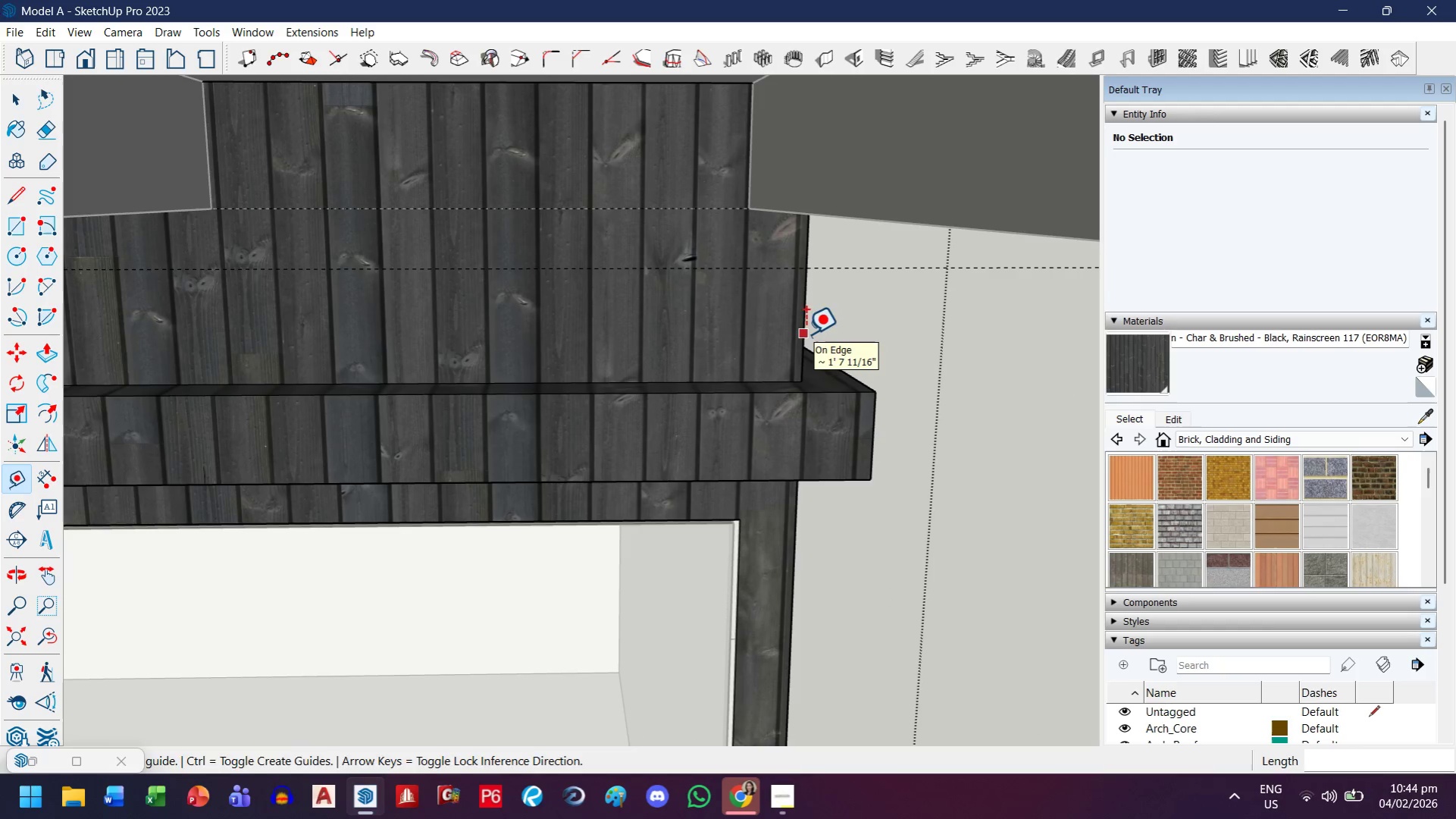 
scroll: coordinate [832, 324], scroll_direction: up, amount: 7.0
 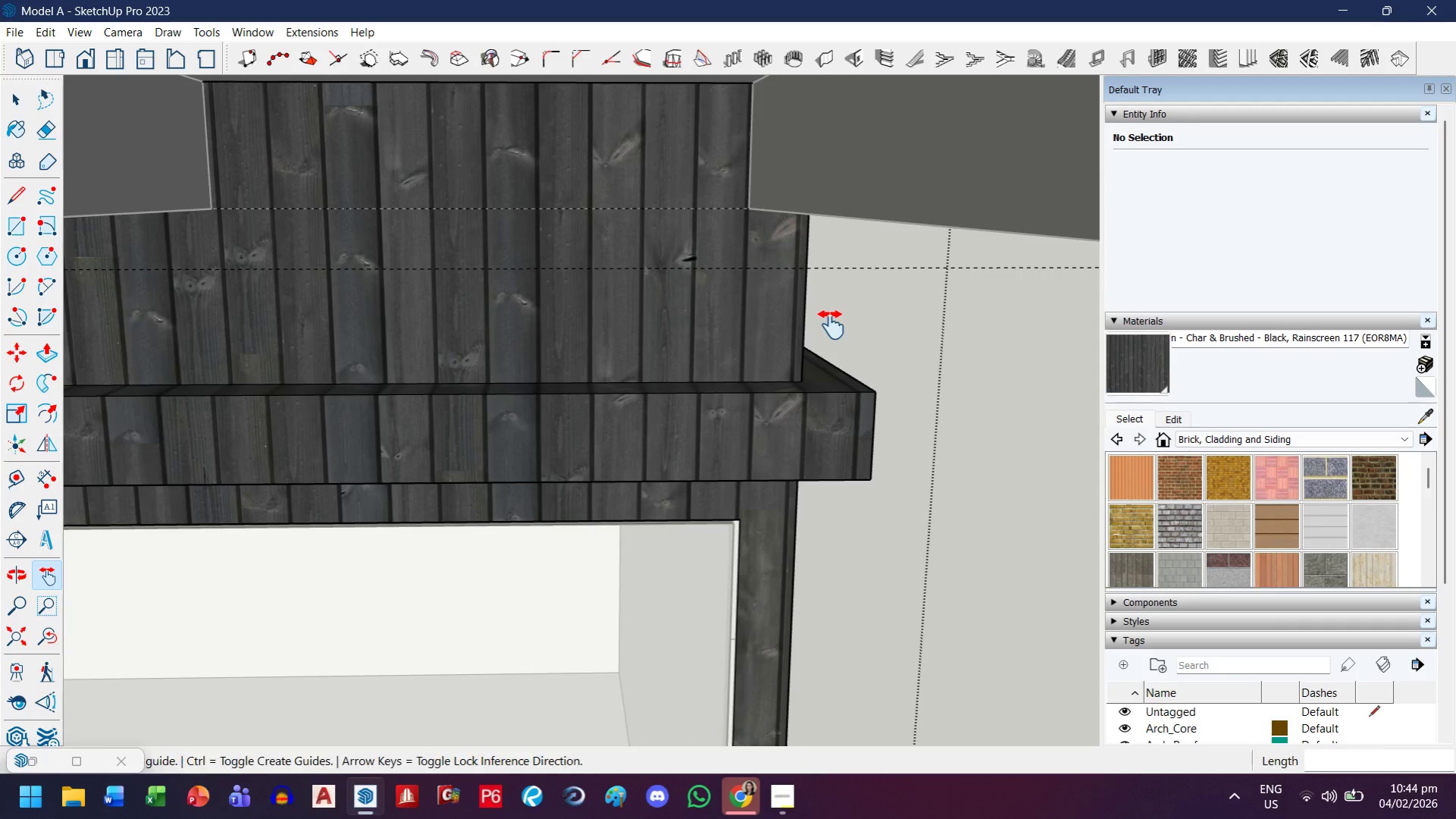 
left_click_drag(start_coordinate=[806, 334], to_coordinate=[786, 337])
 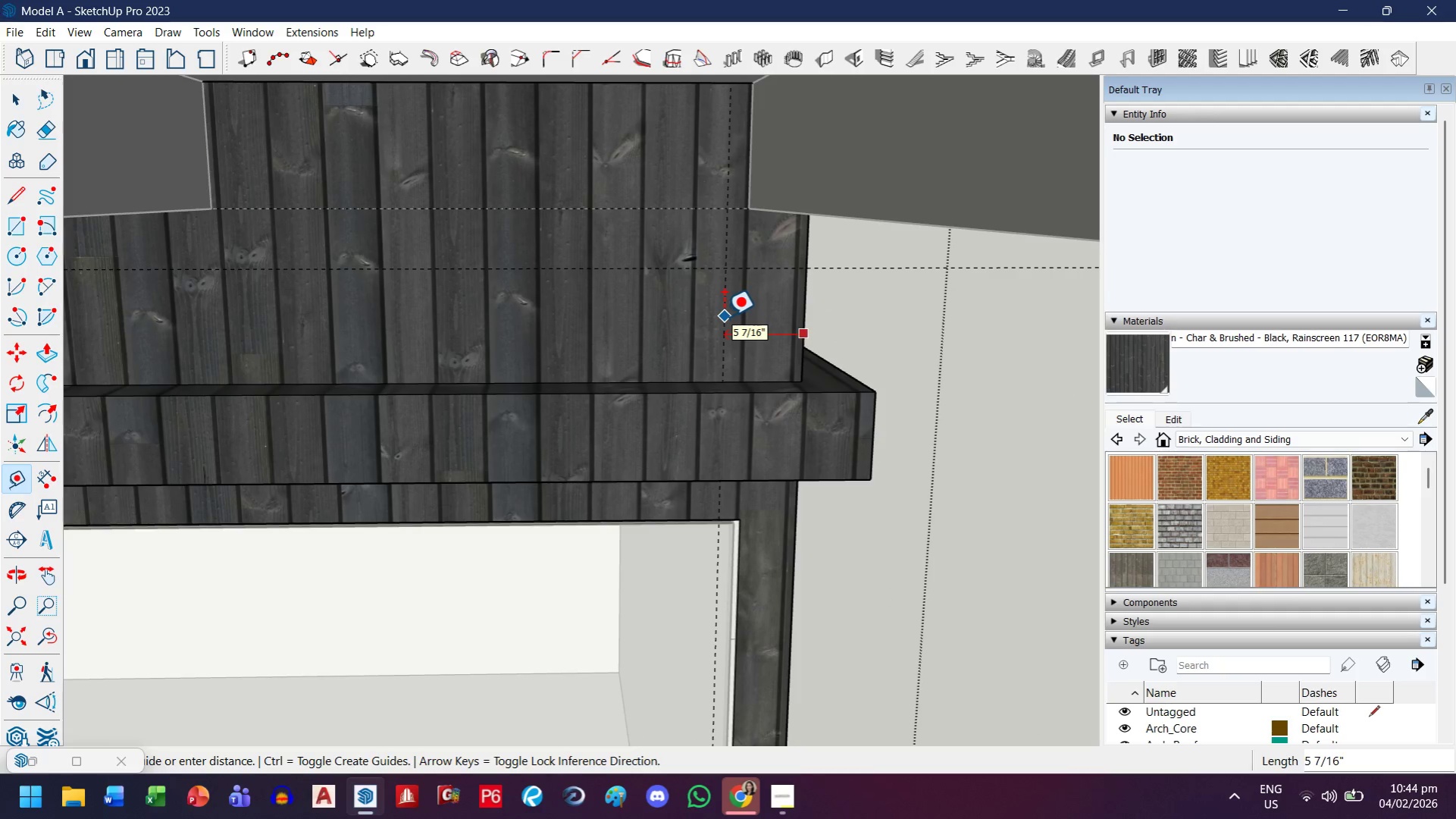 
key(ArrowLeft)
 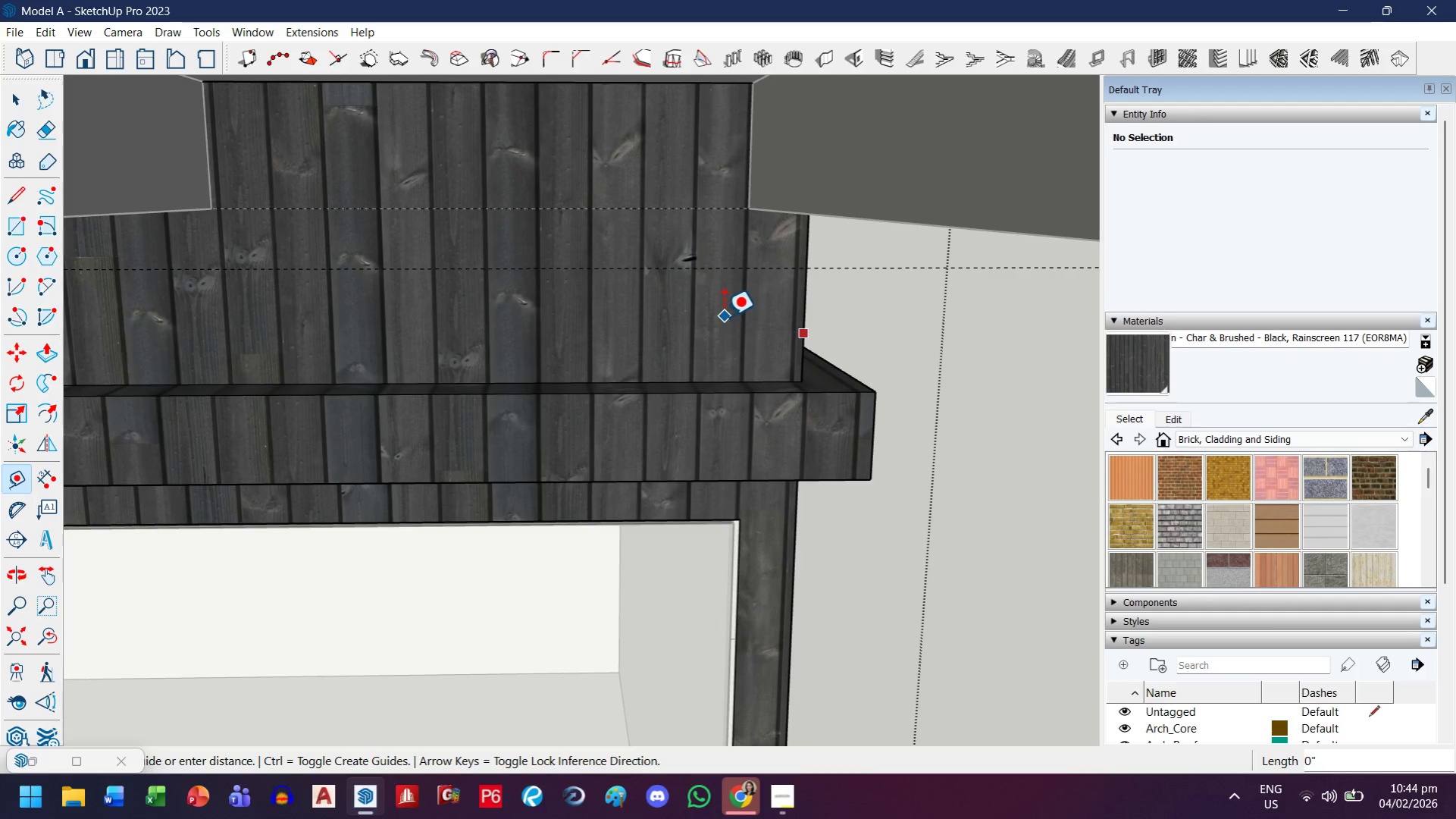 
key(ArrowRight)
 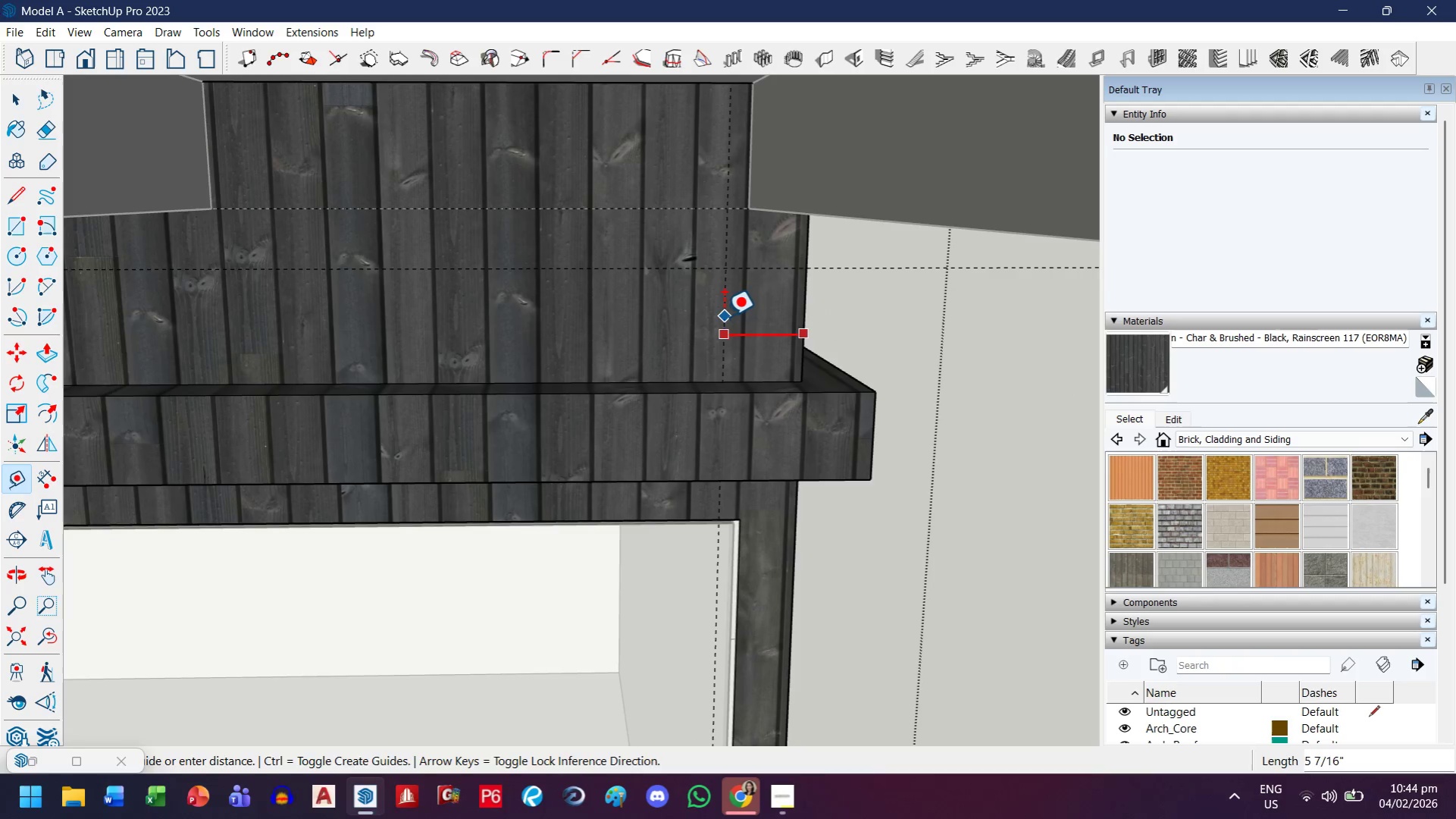 
type(.1m)
 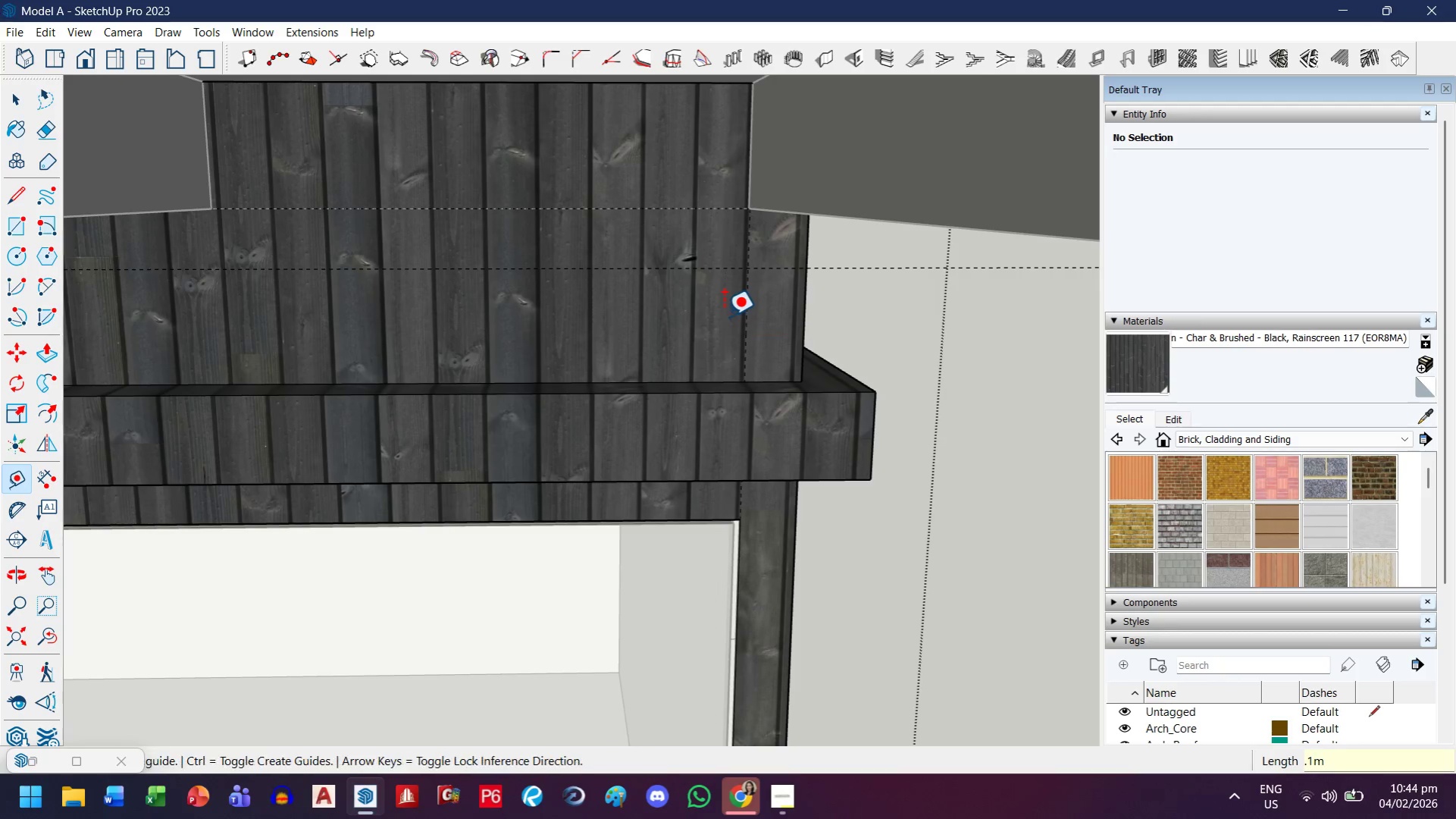 
key(Enter)
 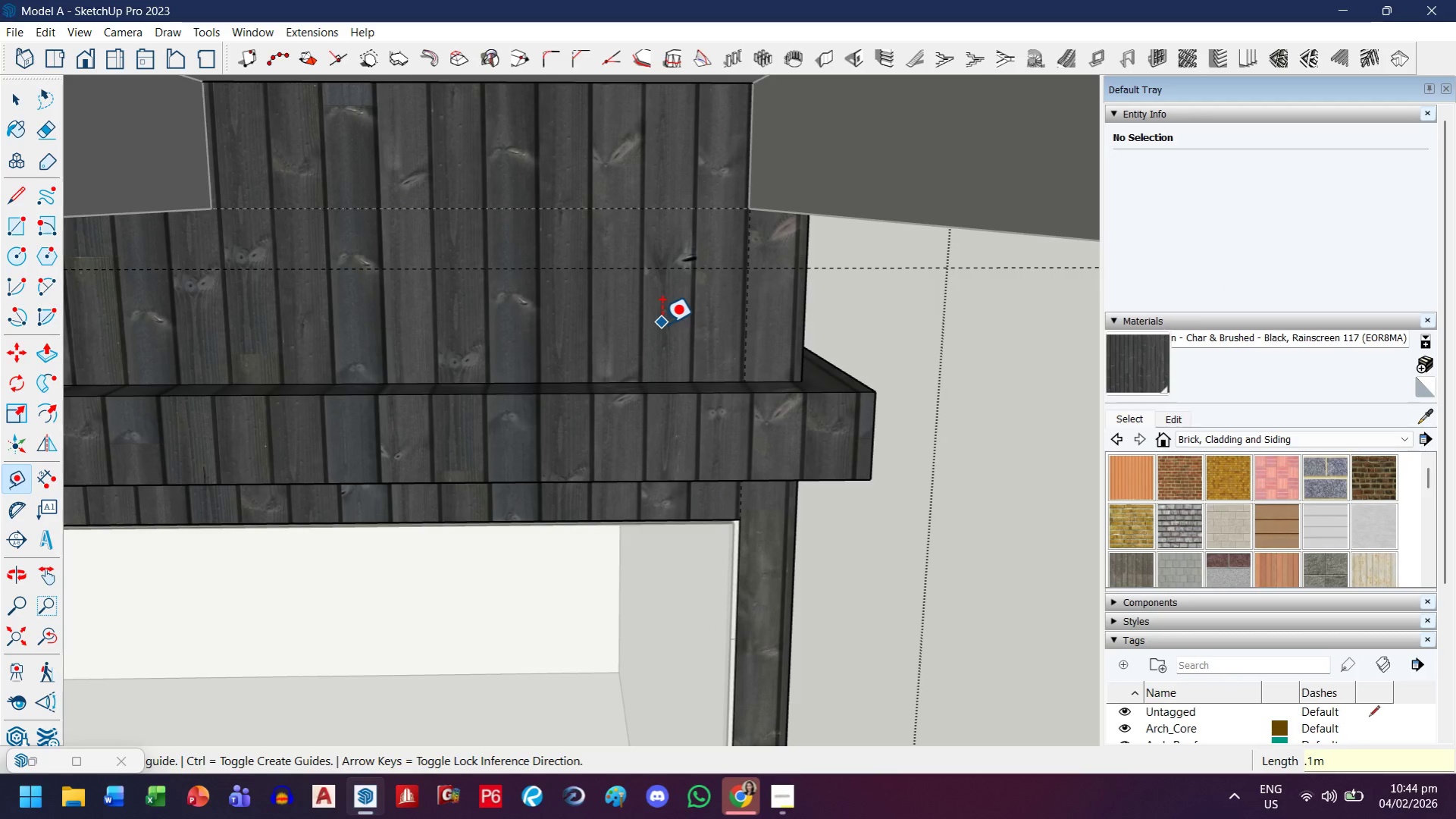 
type(rj)
 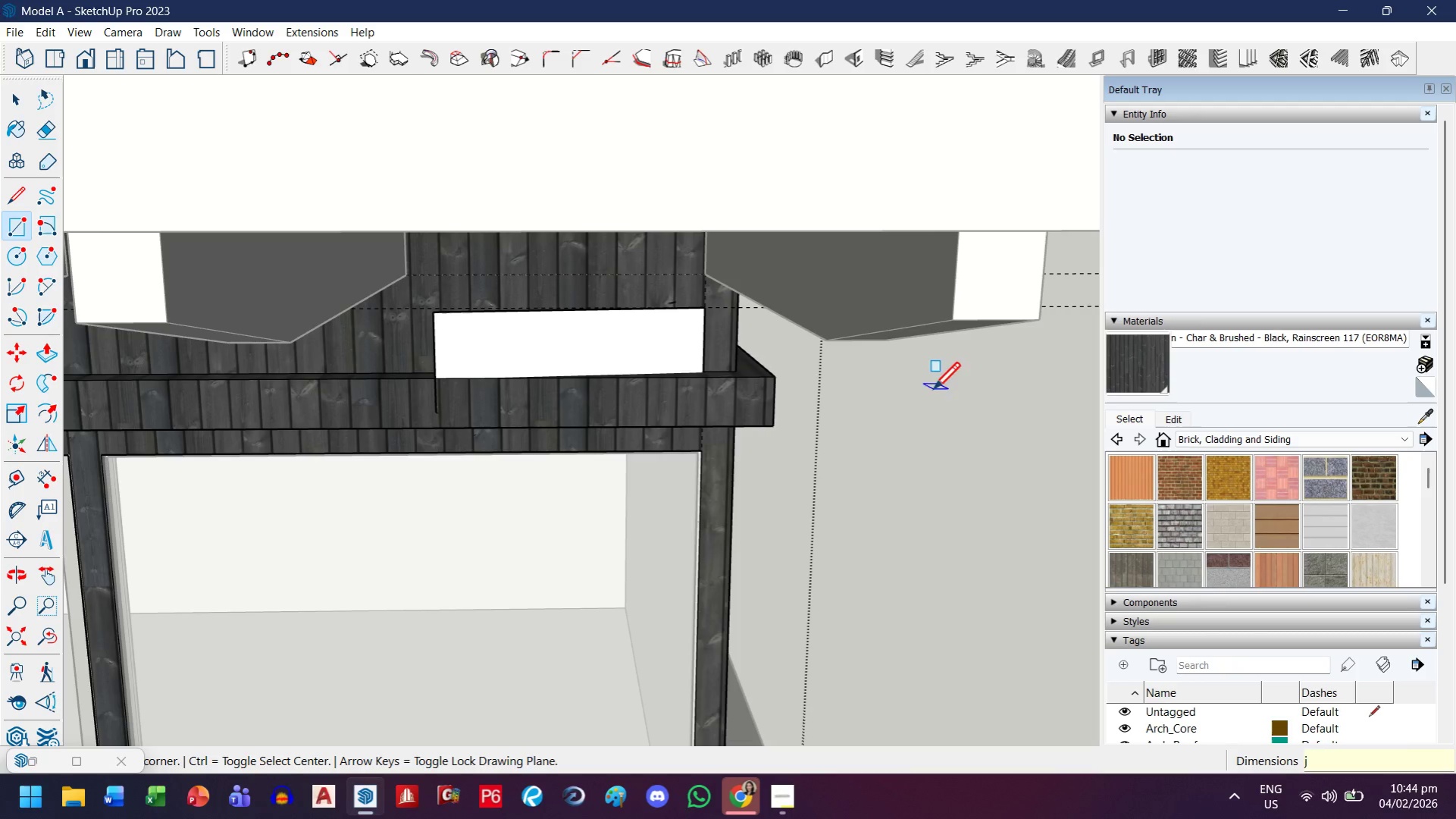 
left_click_drag(start_coordinate=[746, 268], to_coordinate=[739, 279])
 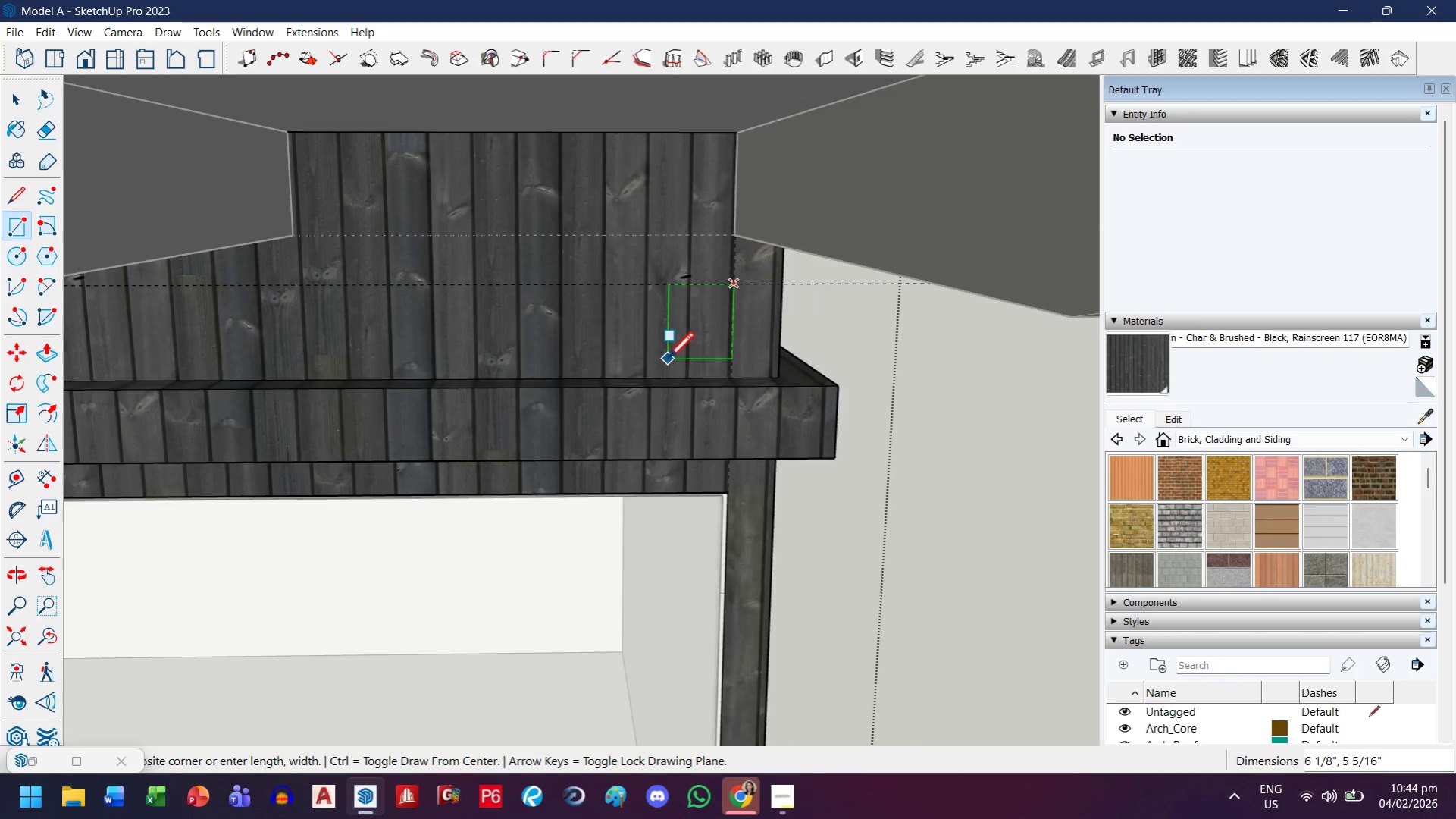 
left_click_drag(start_coordinate=[430, 413], to_coordinate=[1064, 357])
 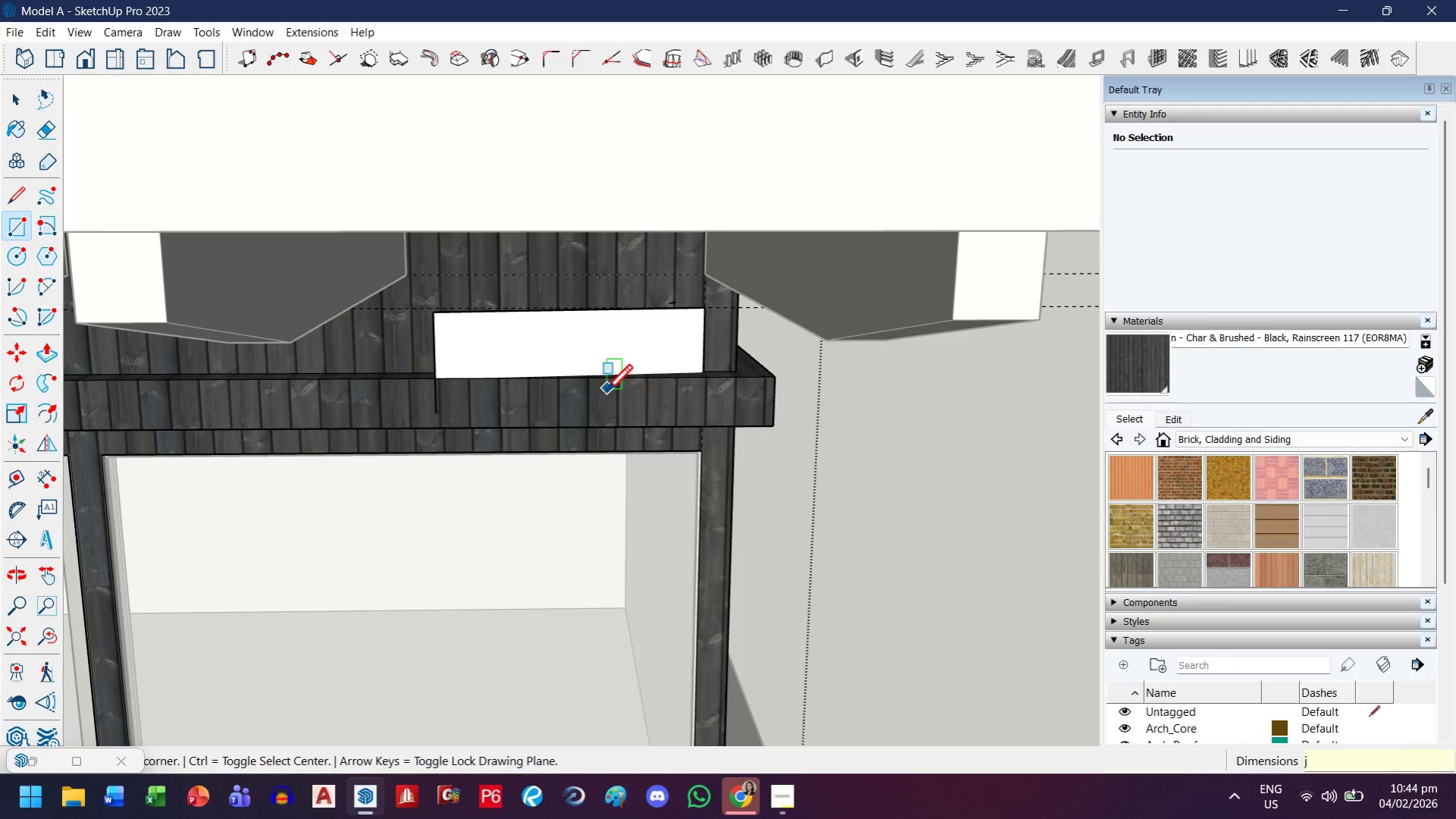 
scroll: coordinate [643, 358], scroll_direction: down, amount: 6.0
 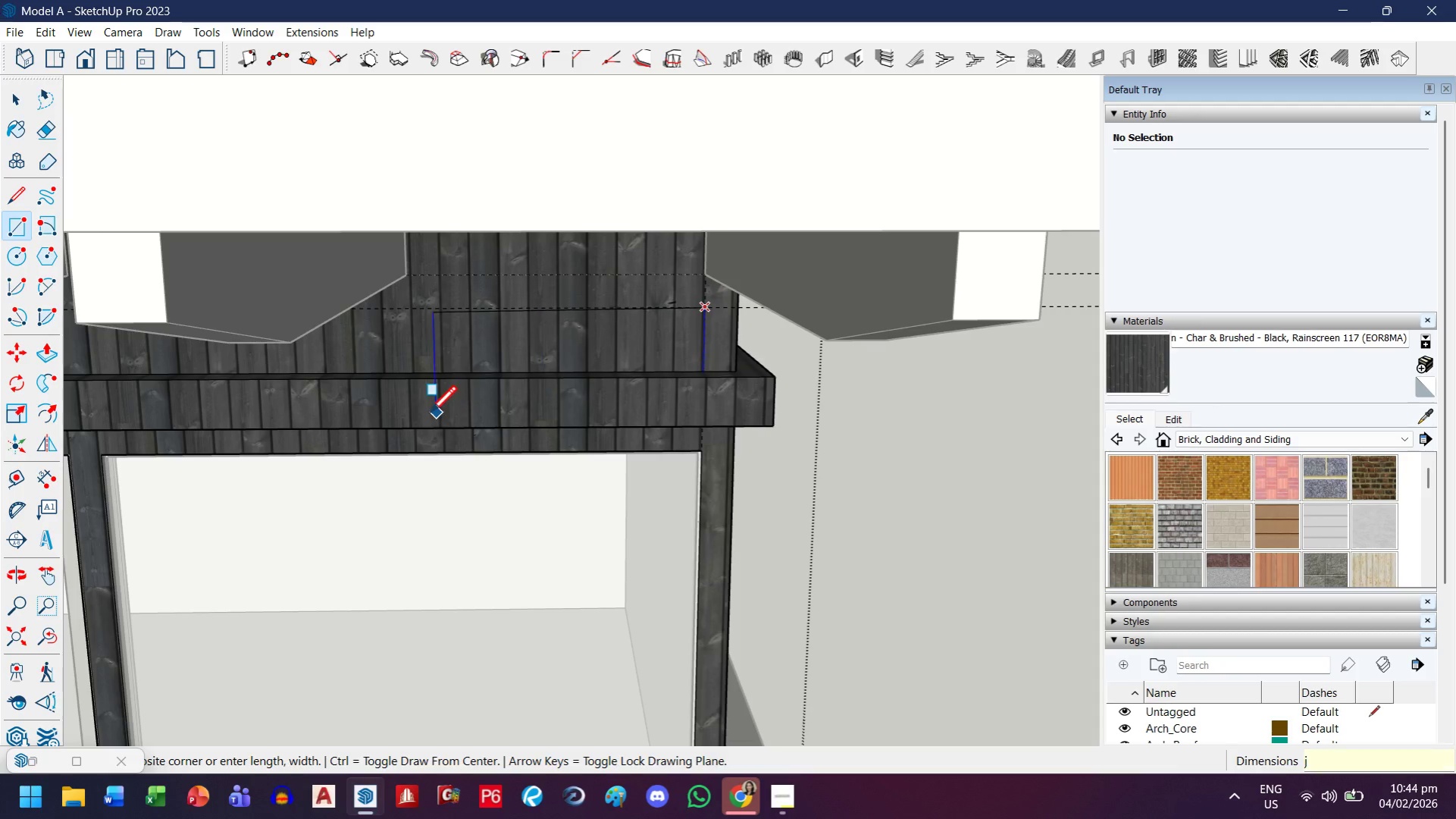 
key(Control+ControlLeft)
 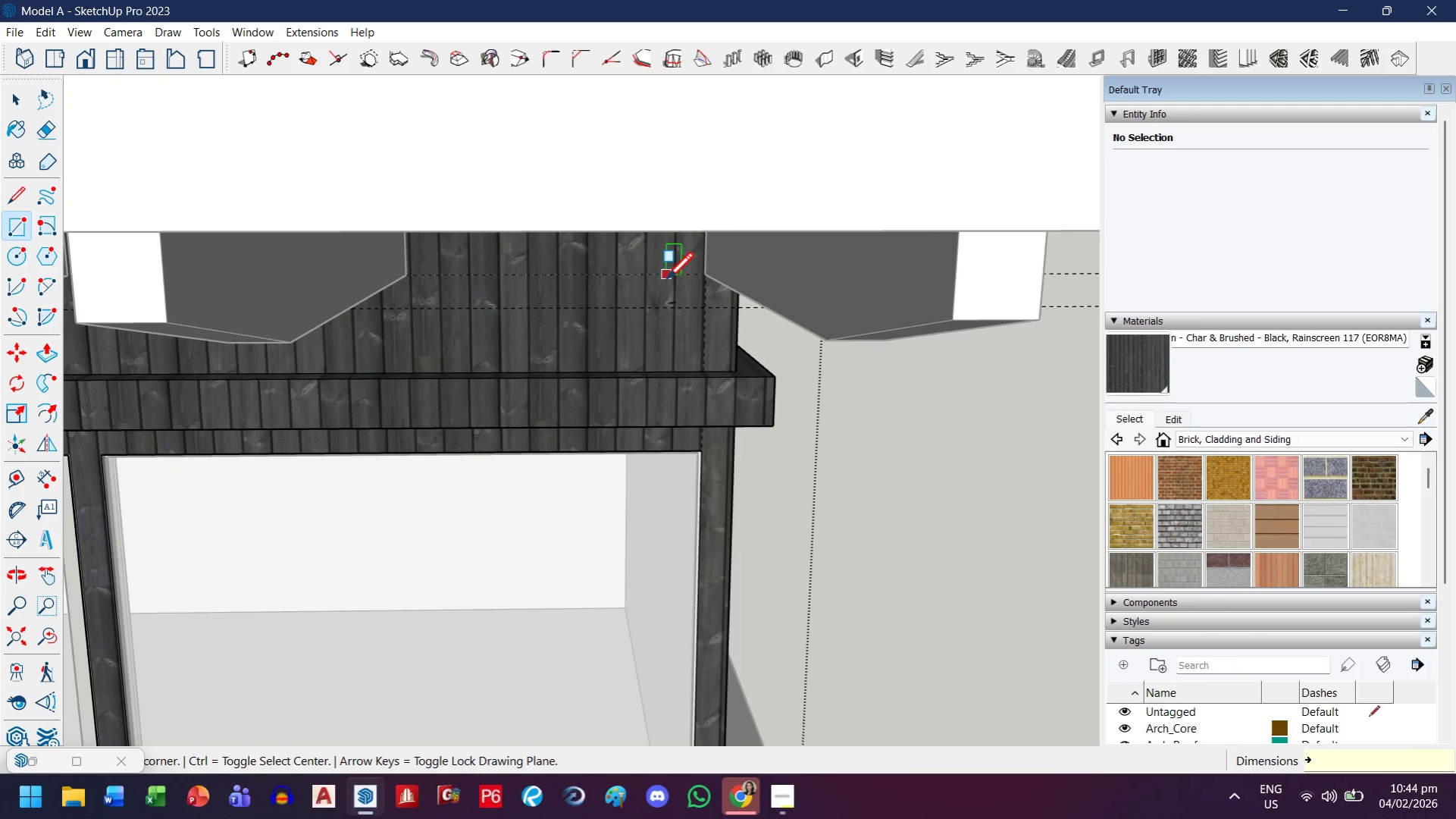 
key(Control+Z)
 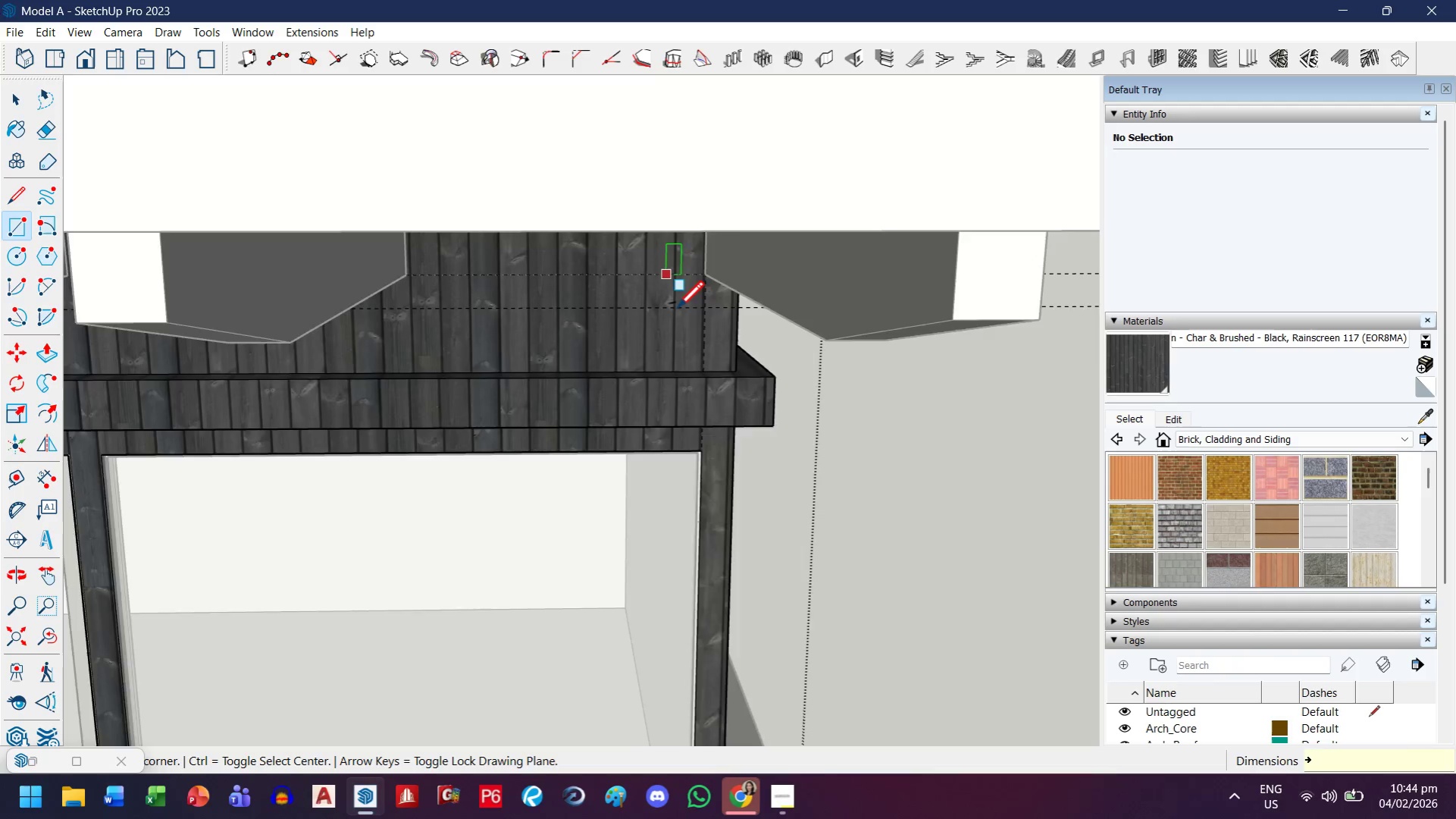 
scroll: coordinate [677, 314], scroll_direction: up, amount: 4.0
 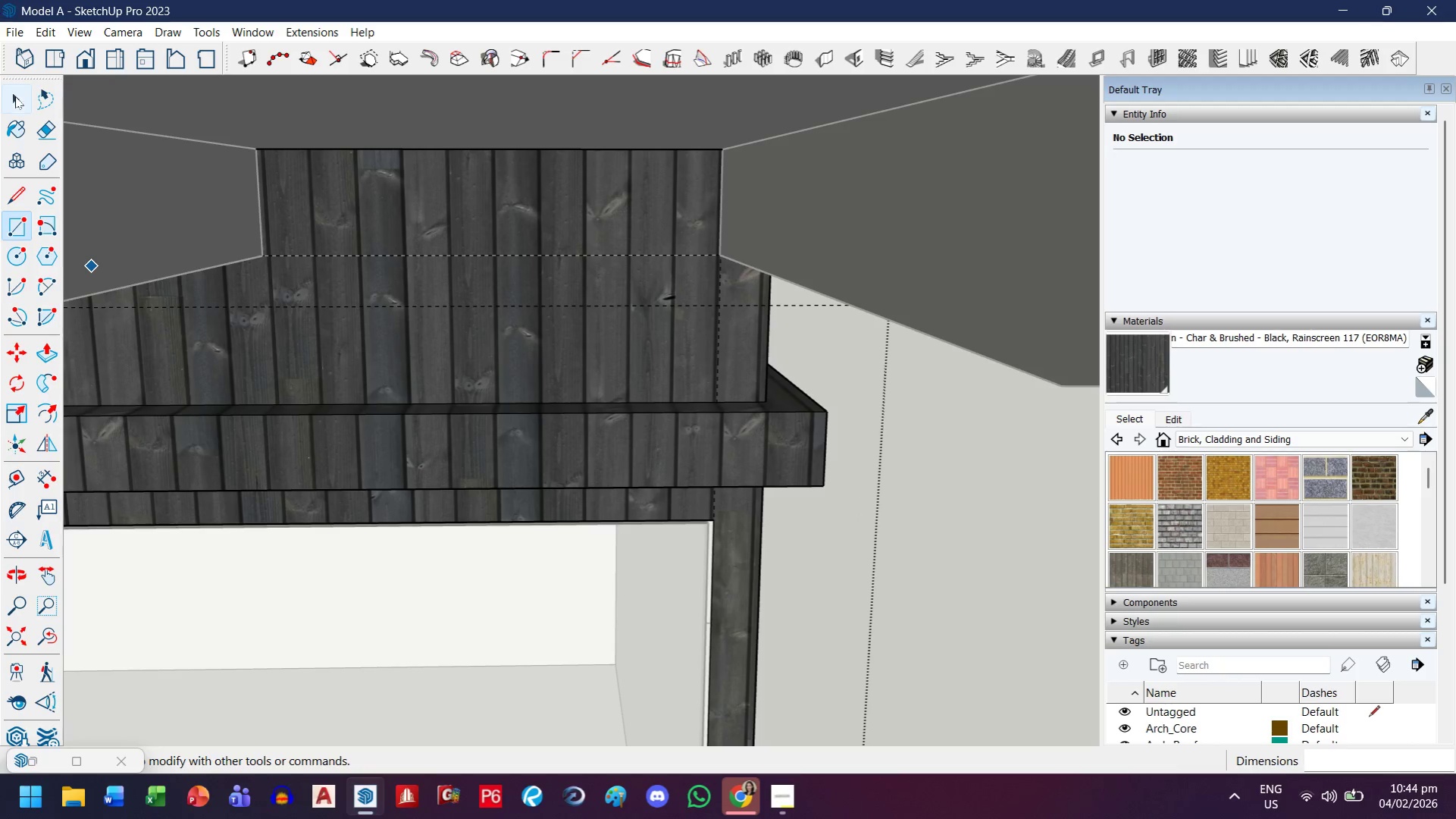 
double_click([486, 391])
 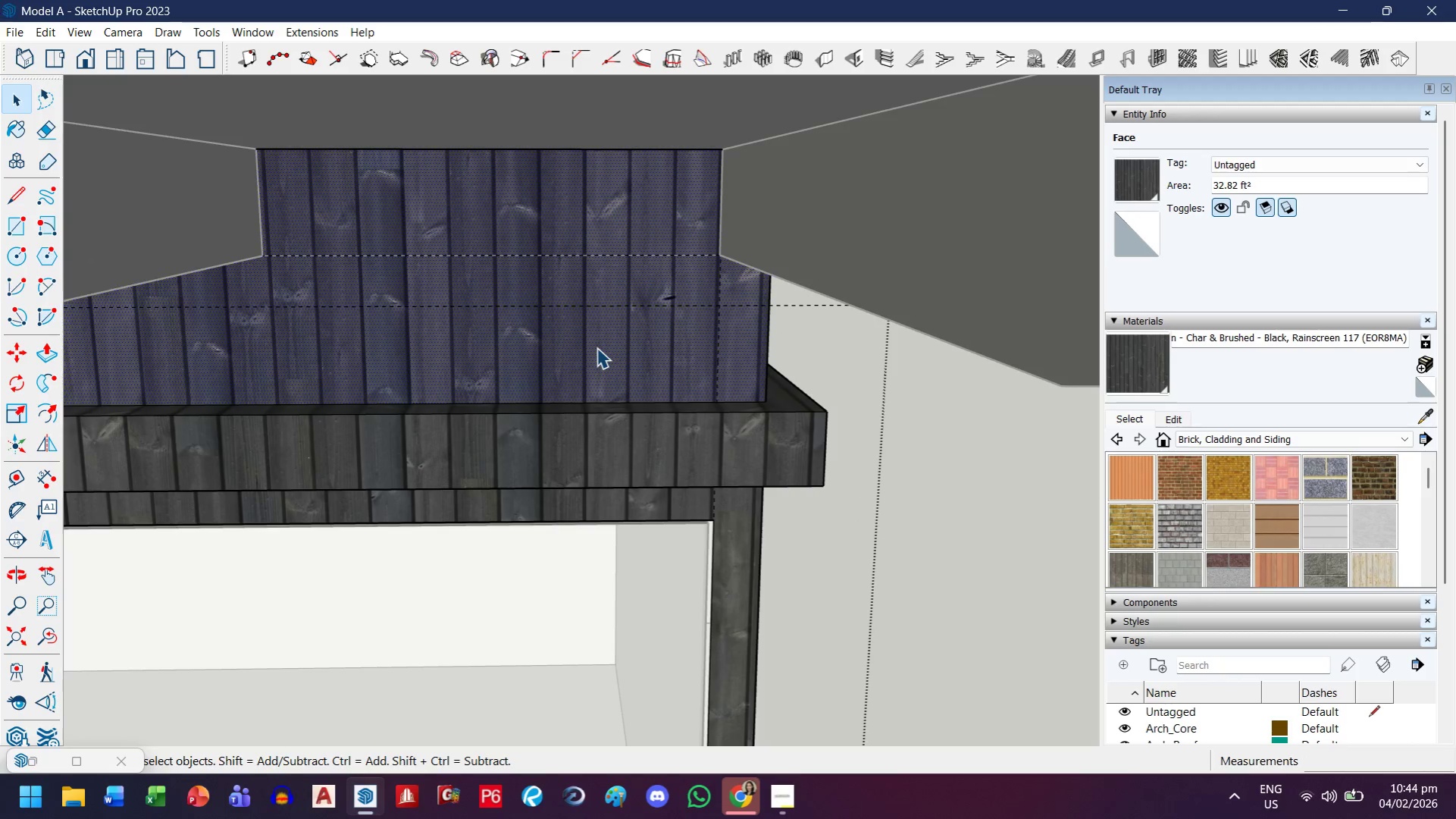 
key(R)
 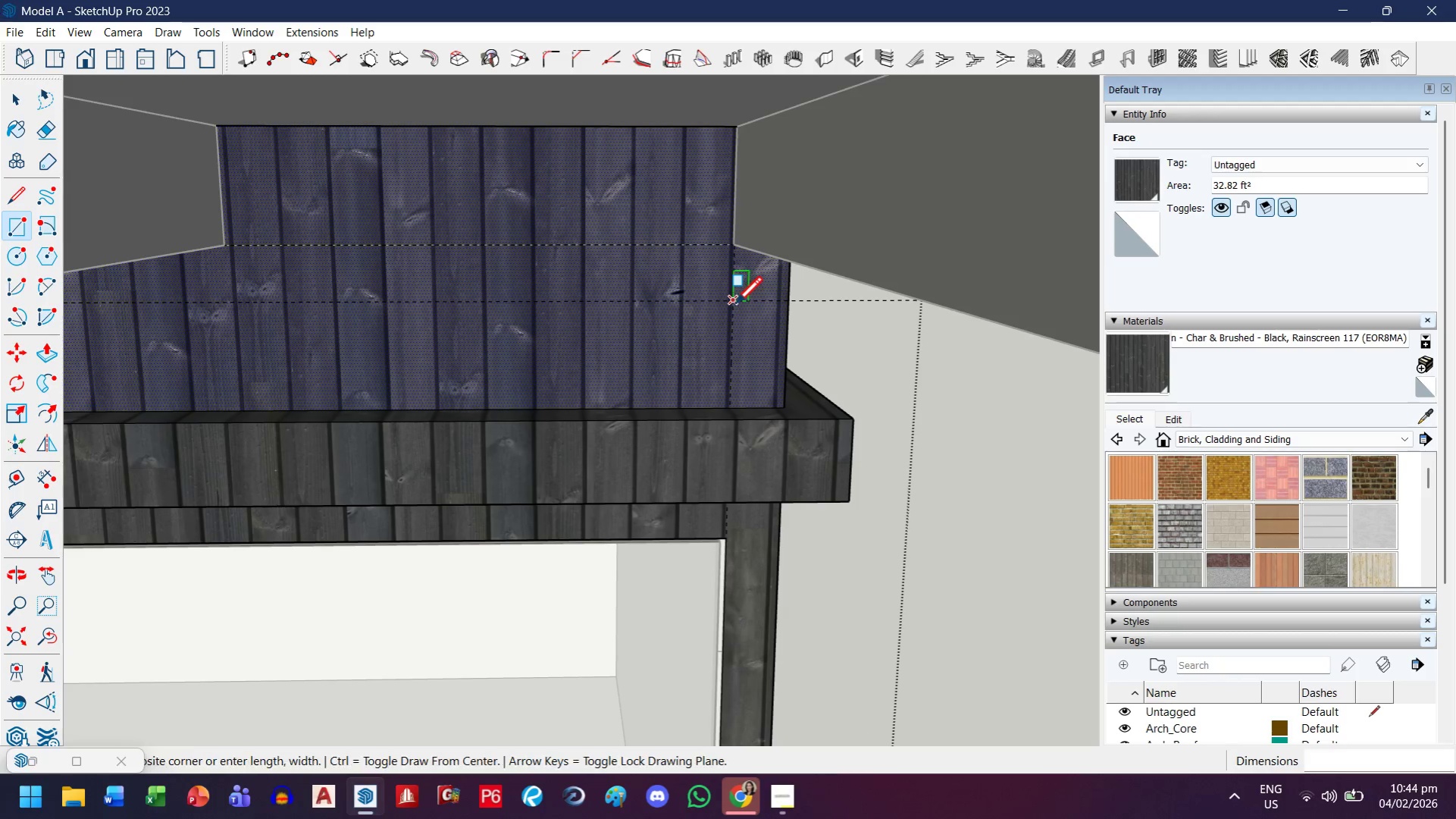 
scroll: coordinate [596, 348], scroll_direction: up, amount: 1.0
 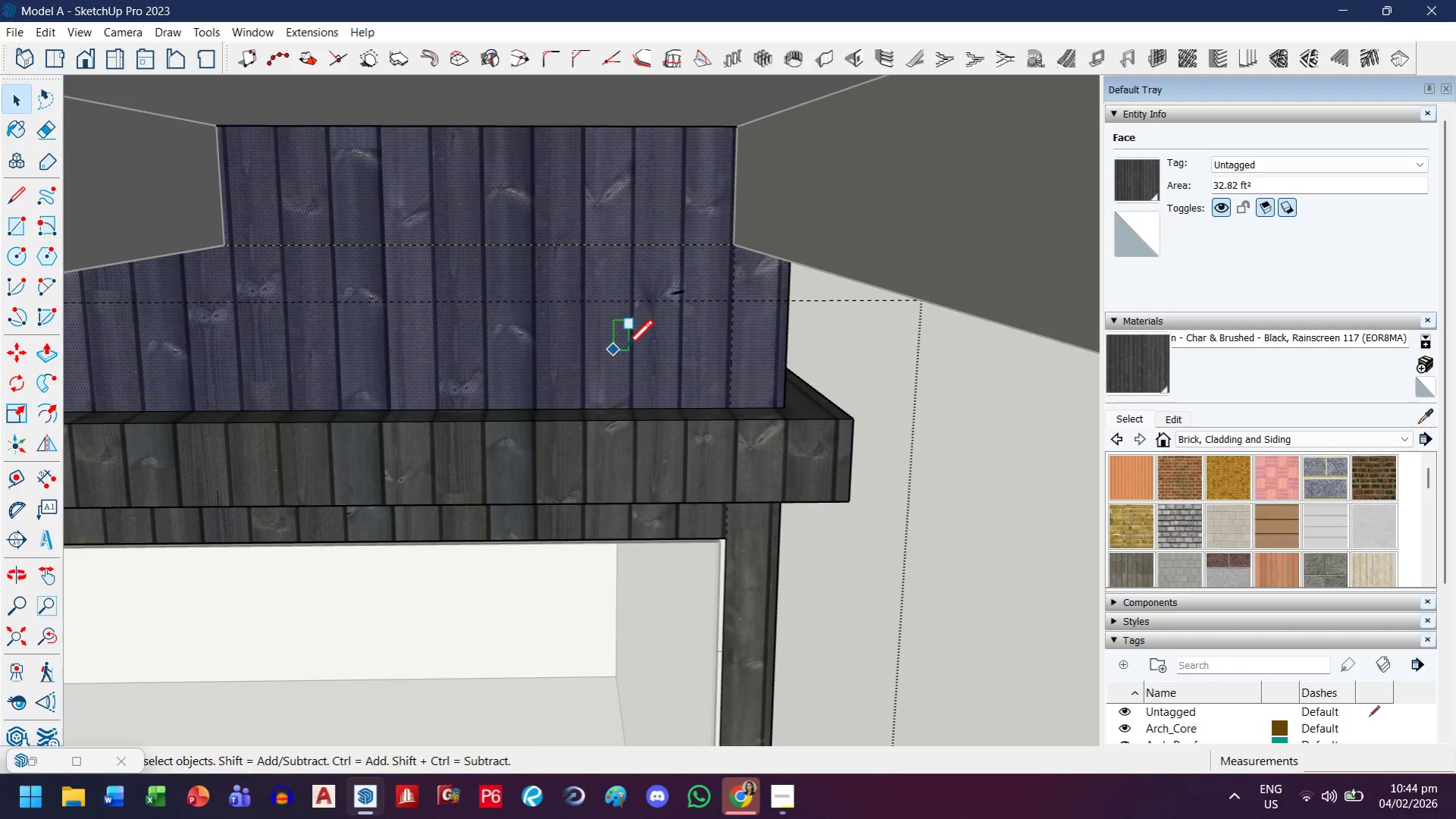 
key(H)
 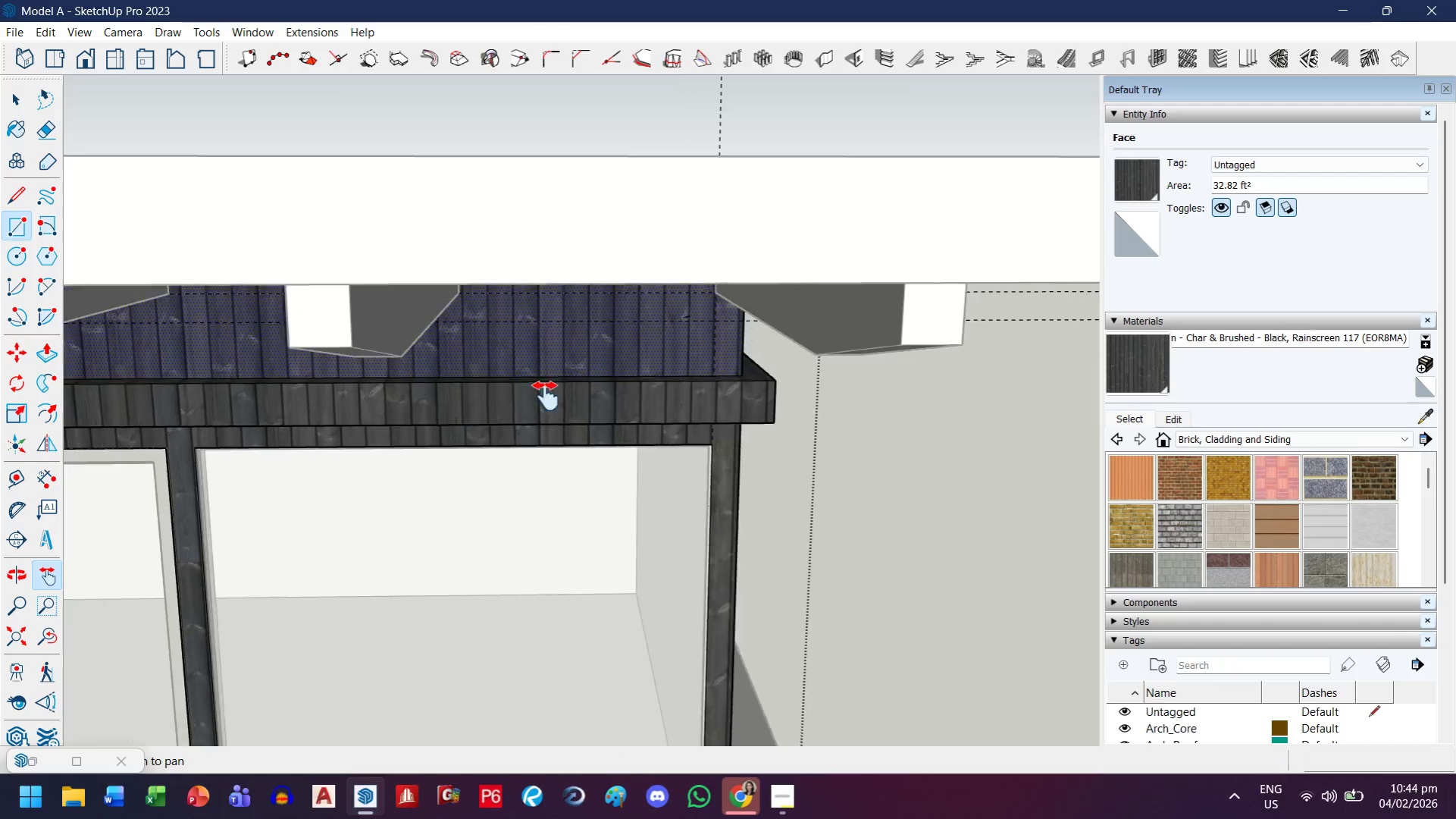 
left_click_drag(start_coordinate=[427, 433], to_coordinate=[892, 371])
 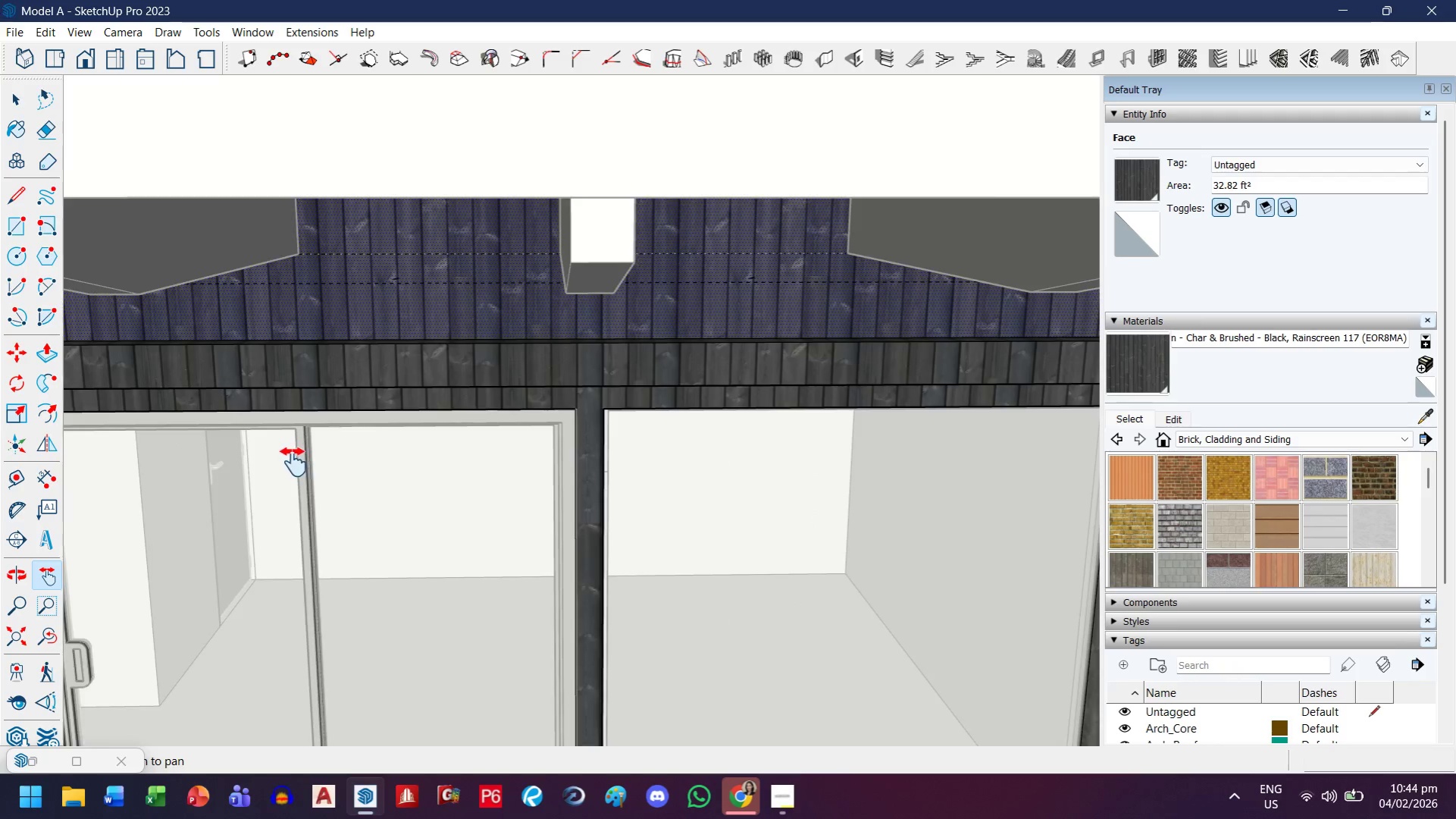 
scroll: coordinate [602, 386], scroll_direction: down, amount: 7.0
 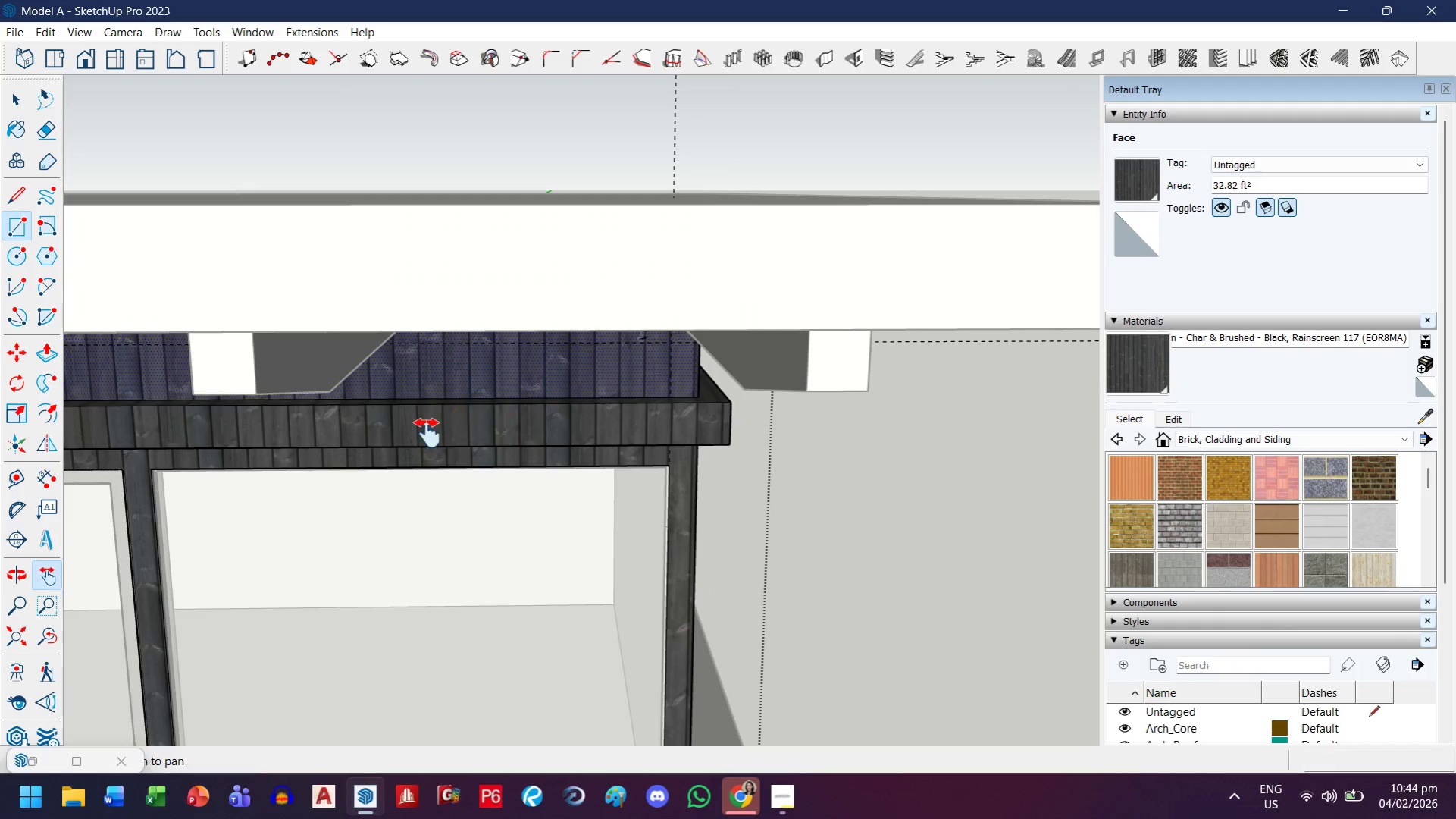 
left_click_drag(start_coordinate=[293, 462], to_coordinate=[871, 453])
 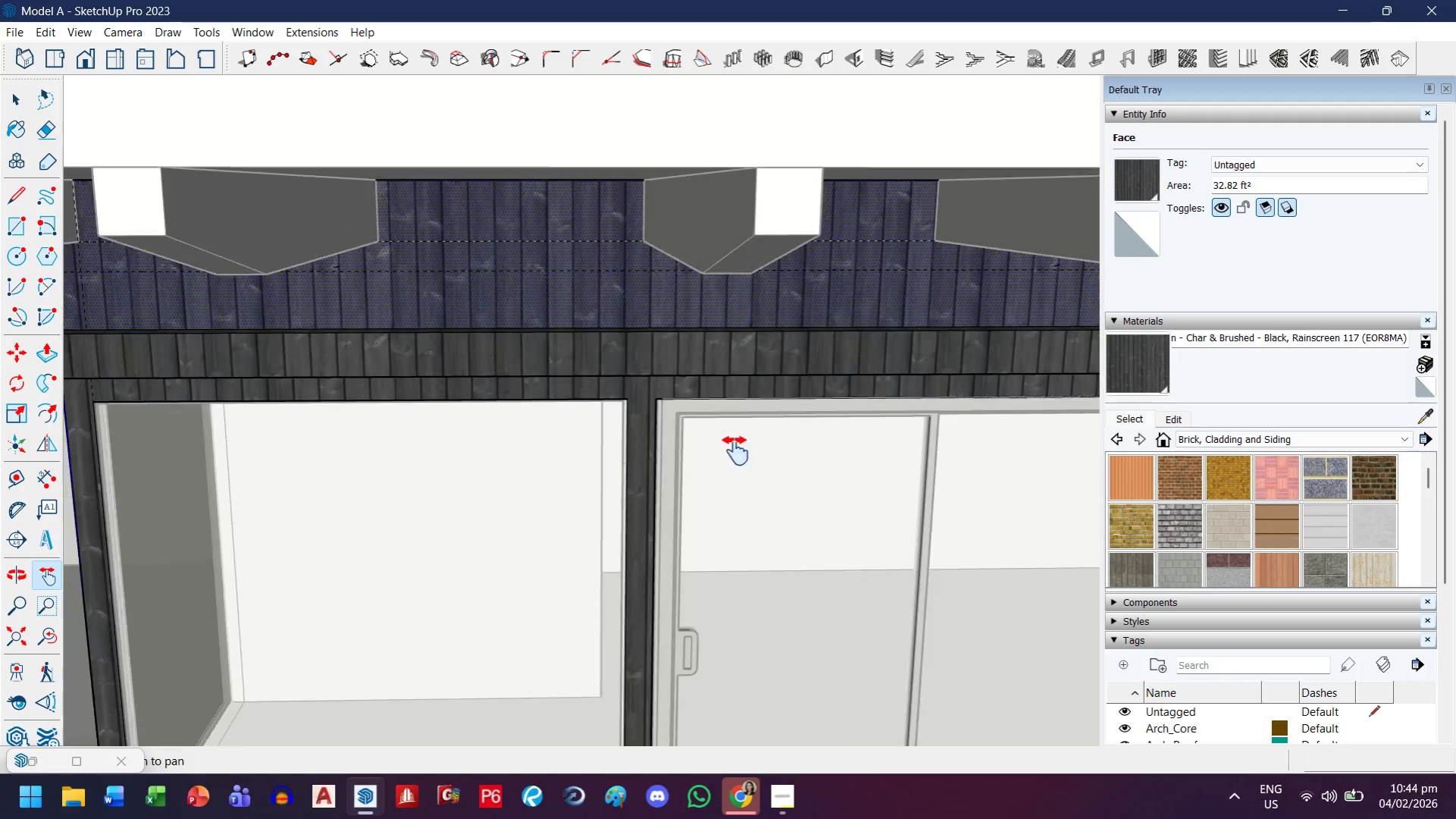 
left_click_drag(start_coordinate=[509, 435], to_coordinate=[938, 492])
 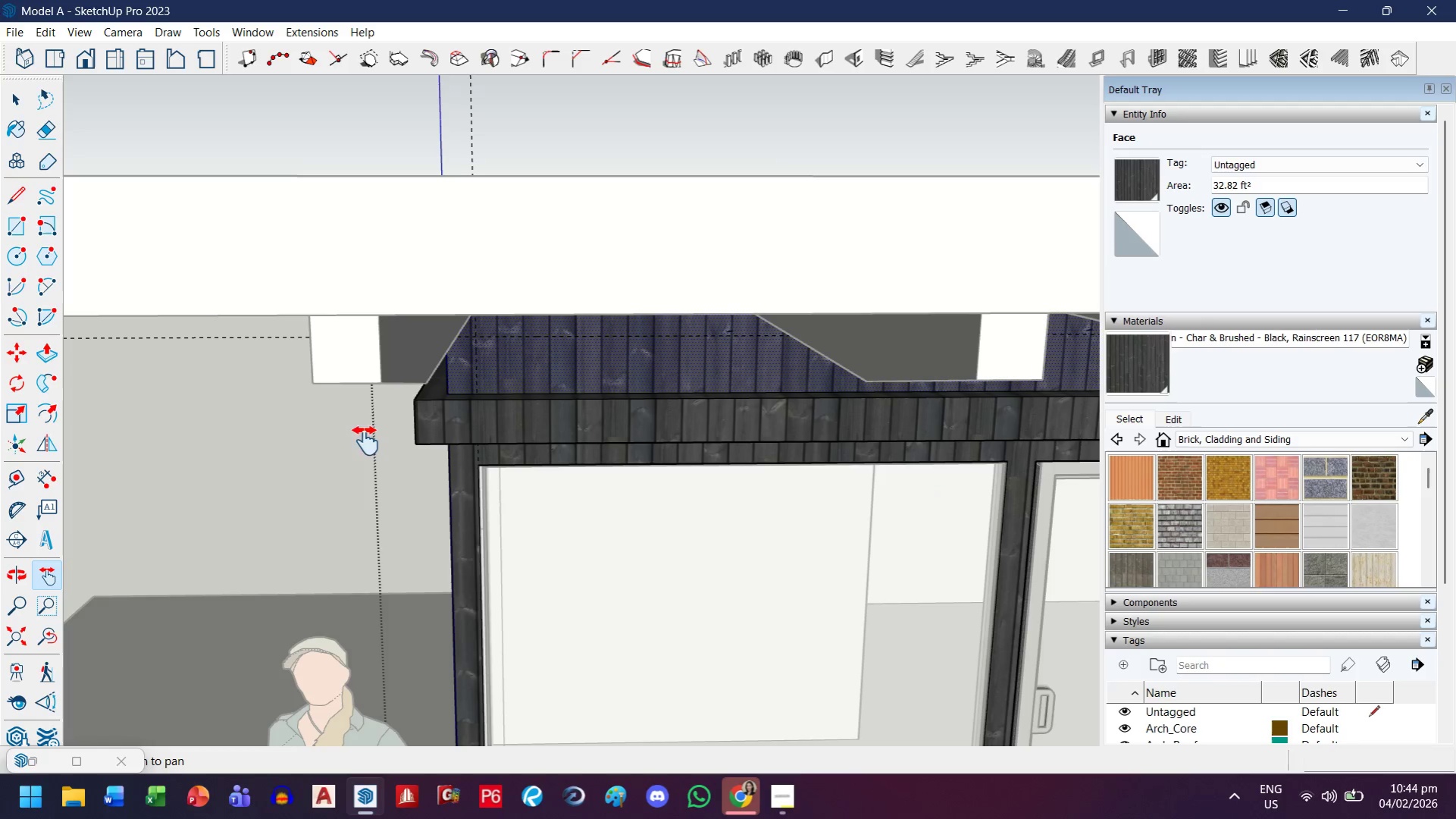 
triple_click([365, 441])
 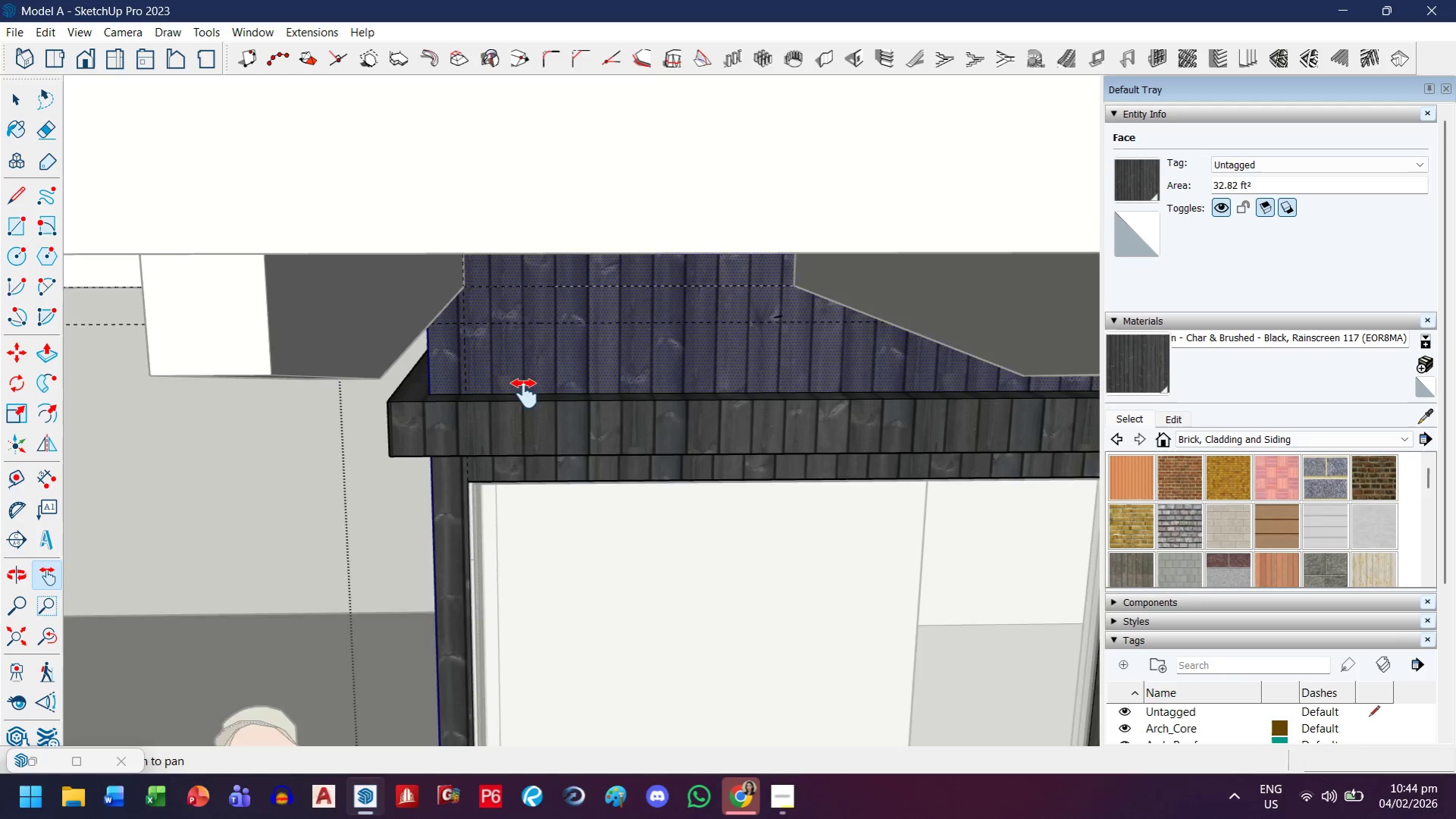 
key(Escape)
 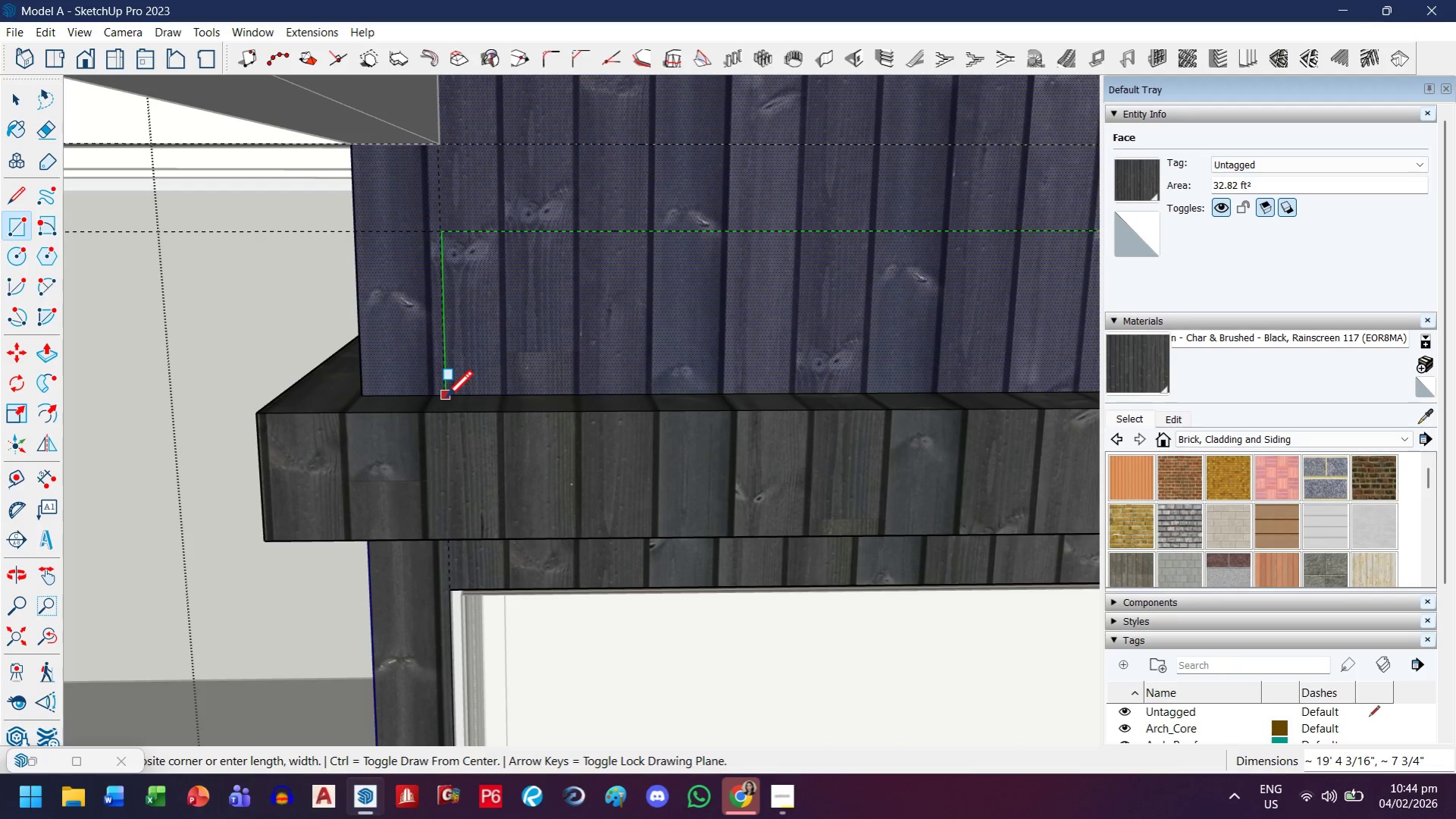 
scroll: coordinate [456, 378], scroll_direction: up, amount: 10.0
 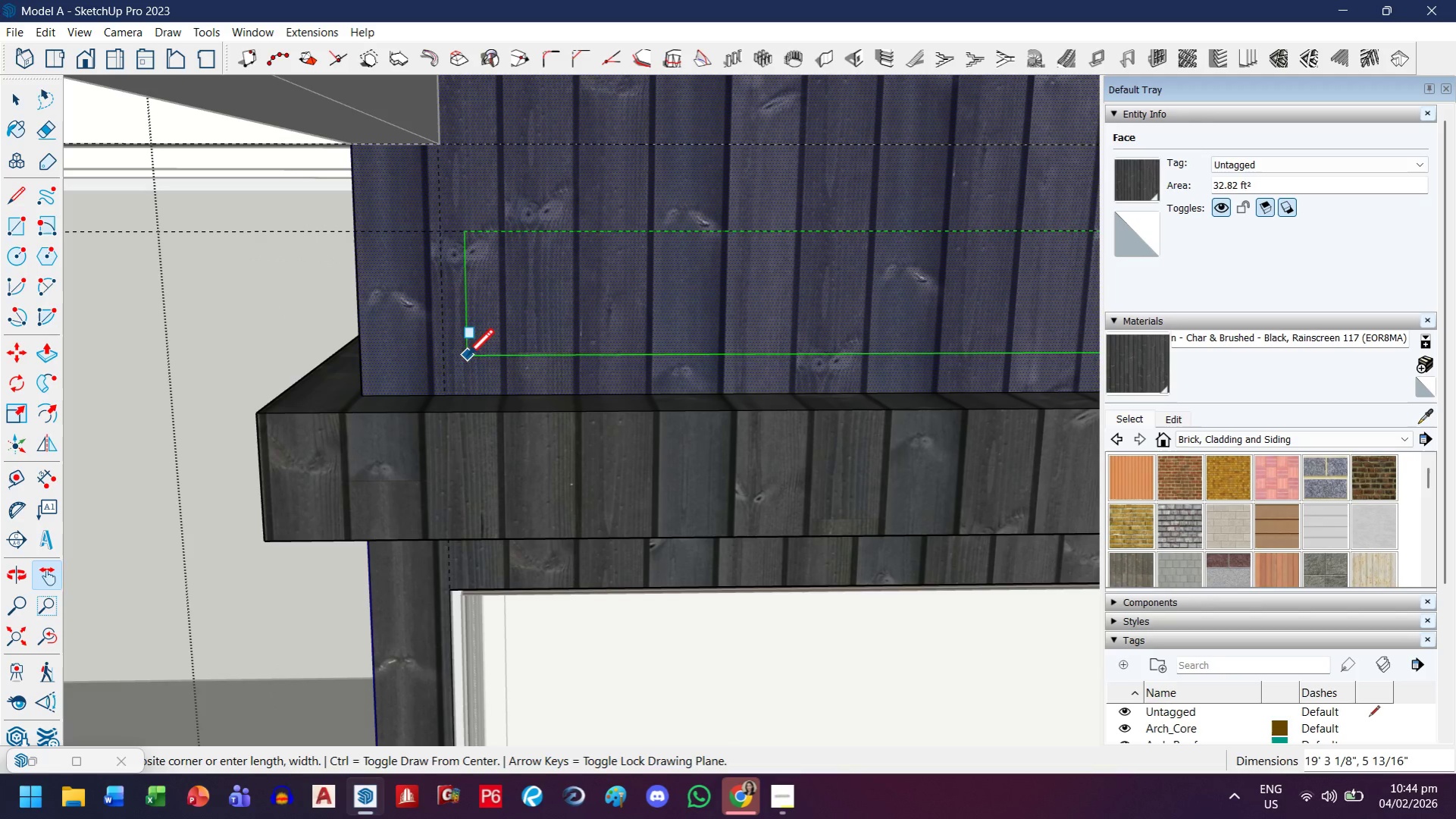 
key(ArrowLeft)
 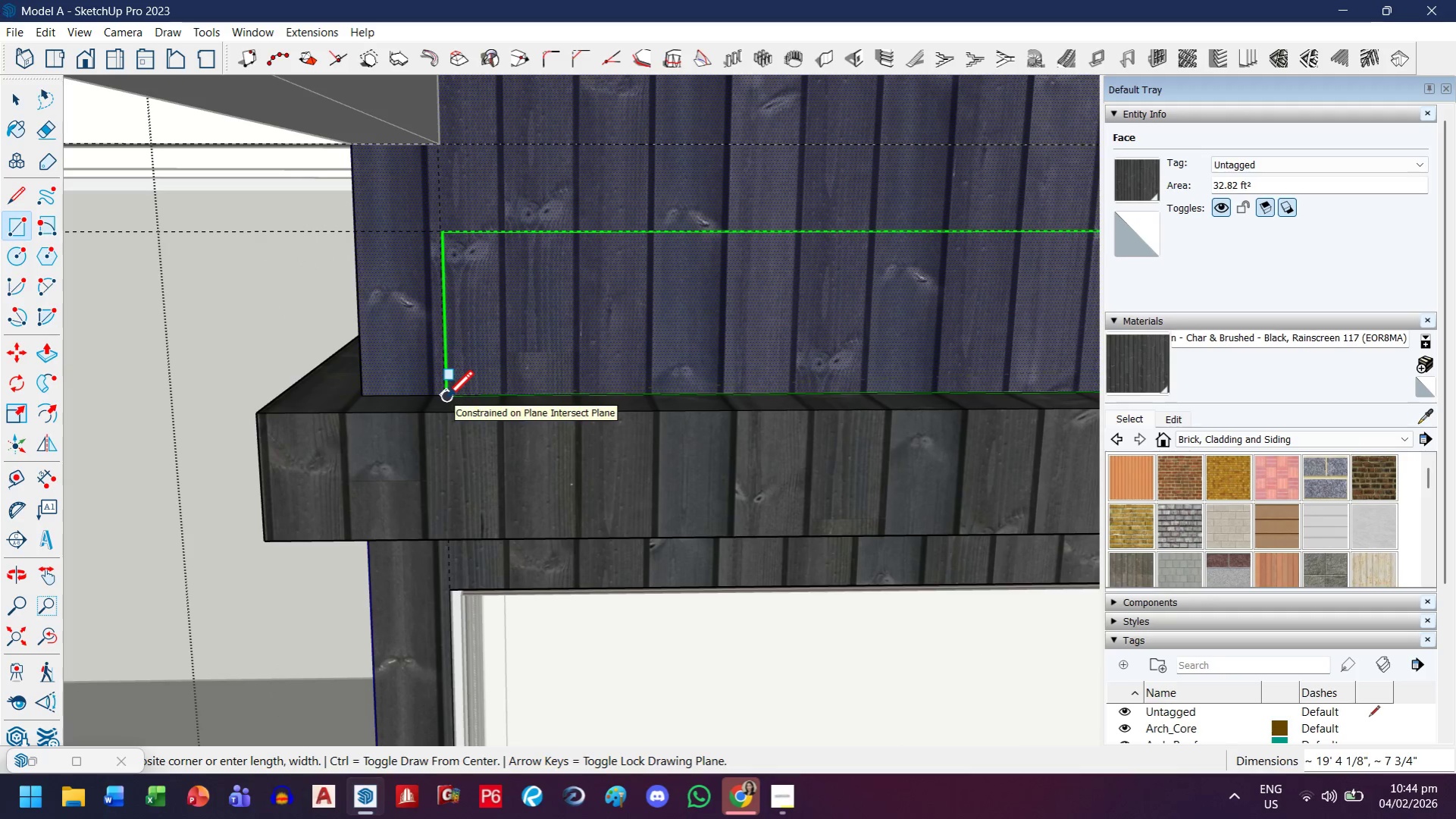 
left_click([446, 397])
 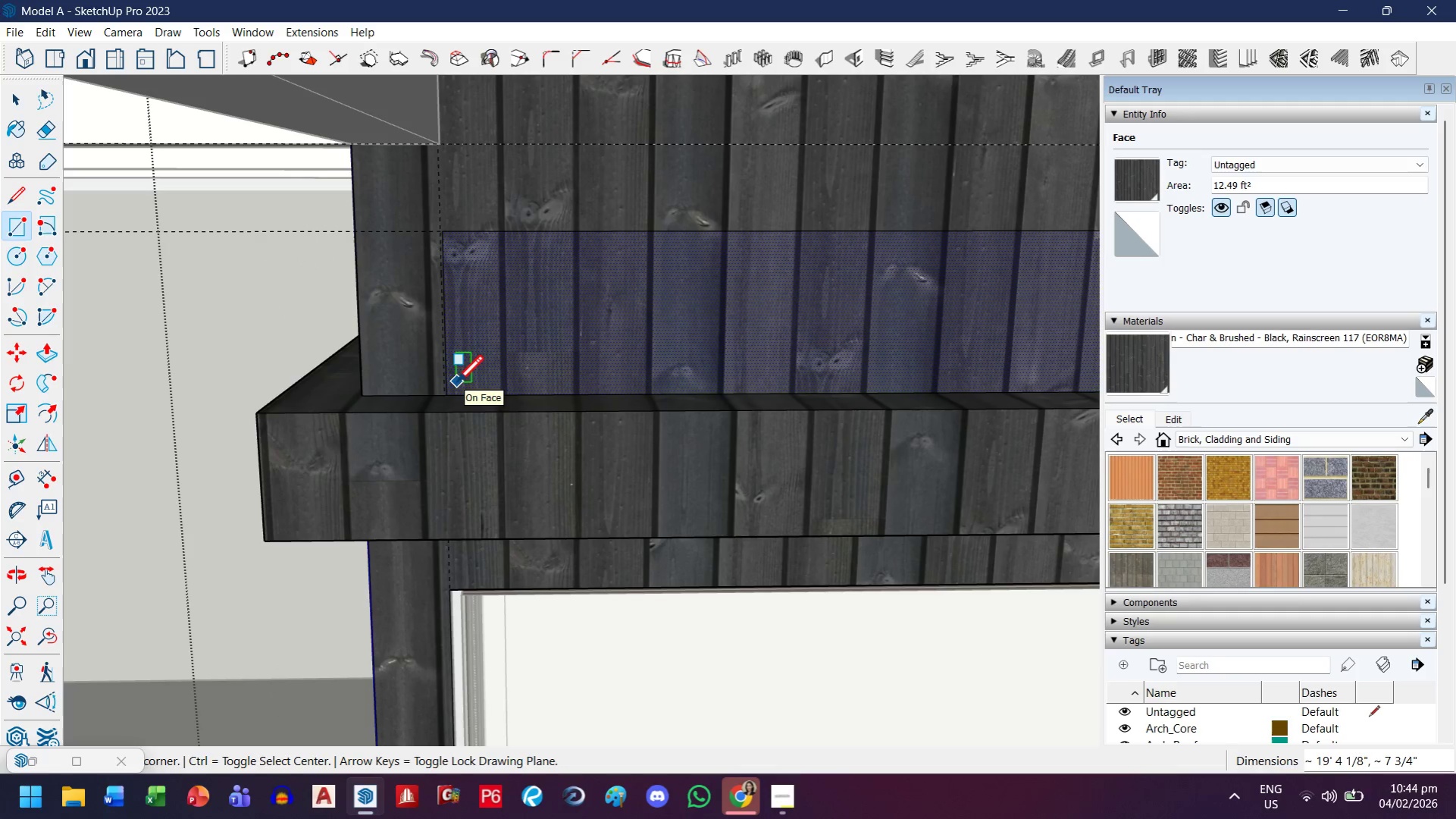 
key(P)
 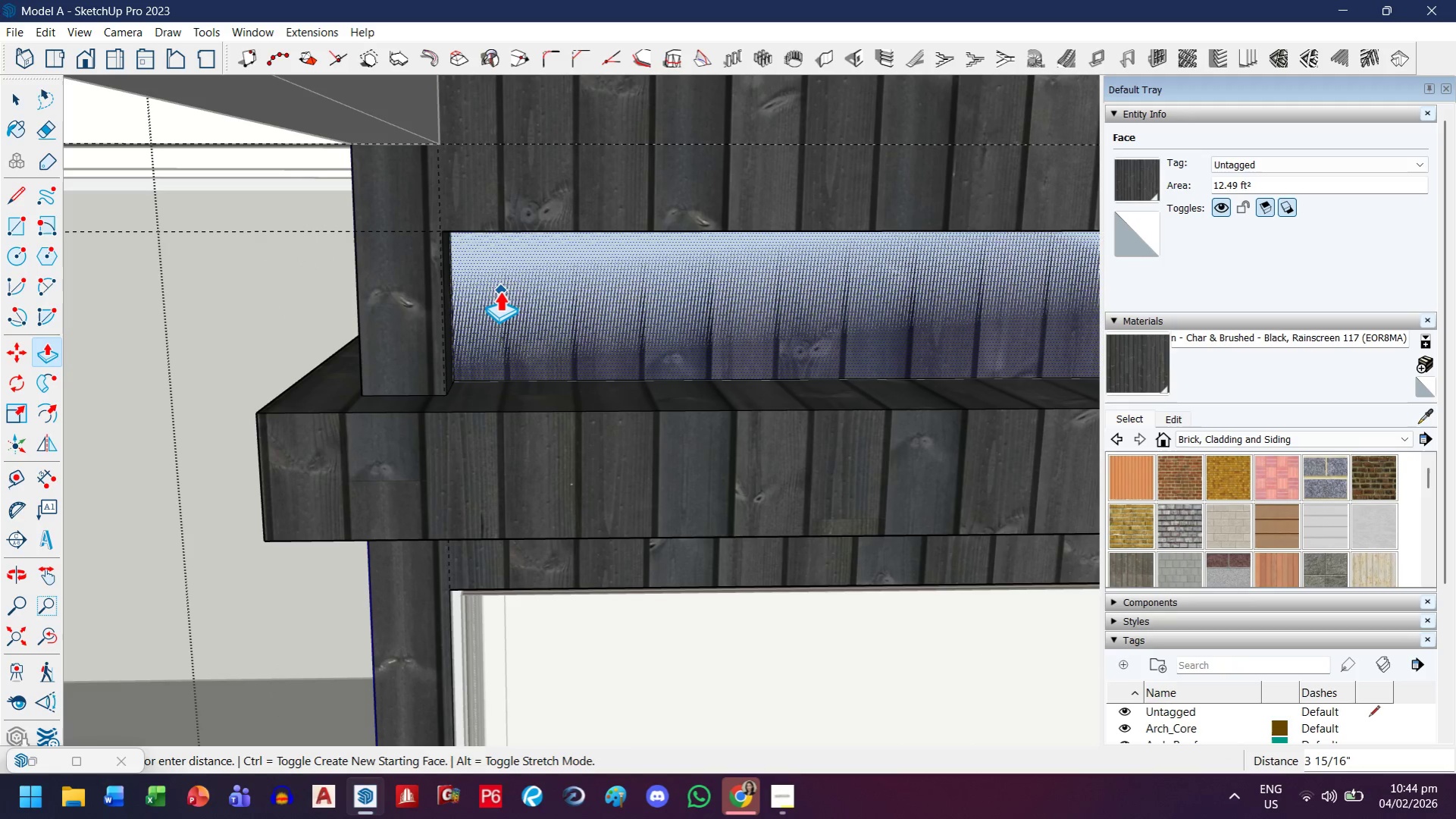 
left_click([500, 291])
 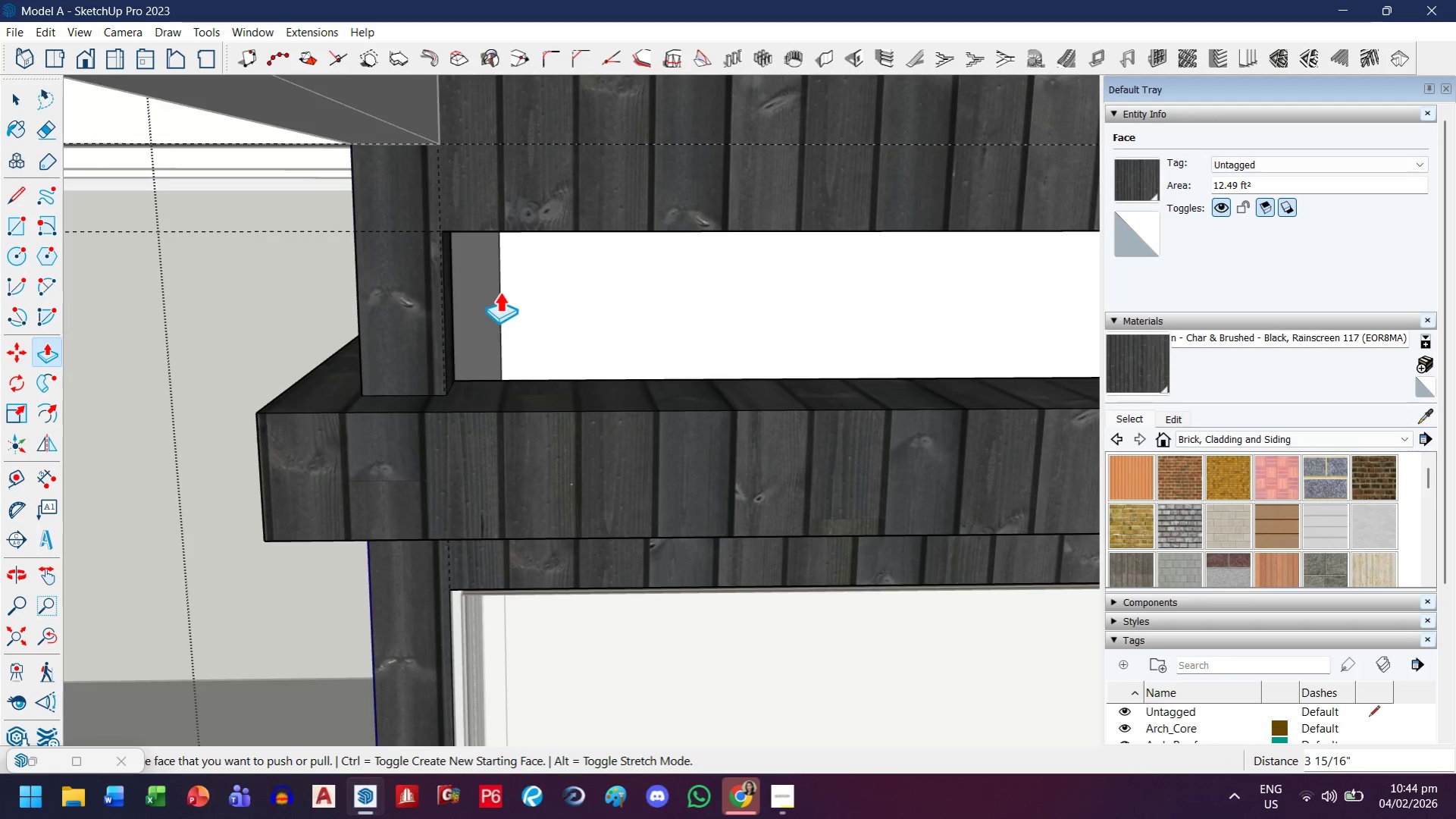 
scroll: coordinate [503, 303], scroll_direction: down, amount: 7.0
 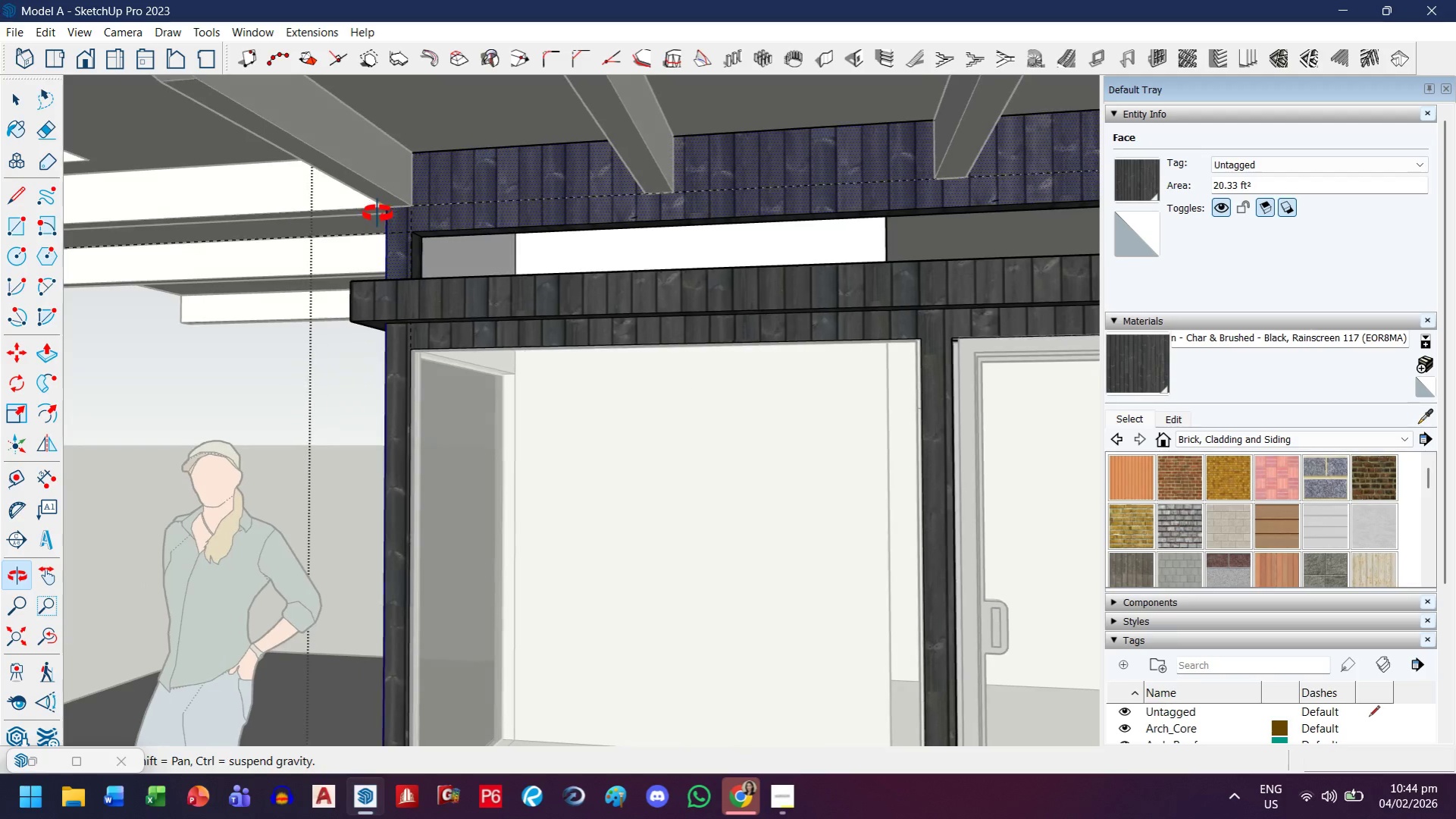 
scroll: coordinate [436, 248], scroll_direction: up, amount: 9.0
 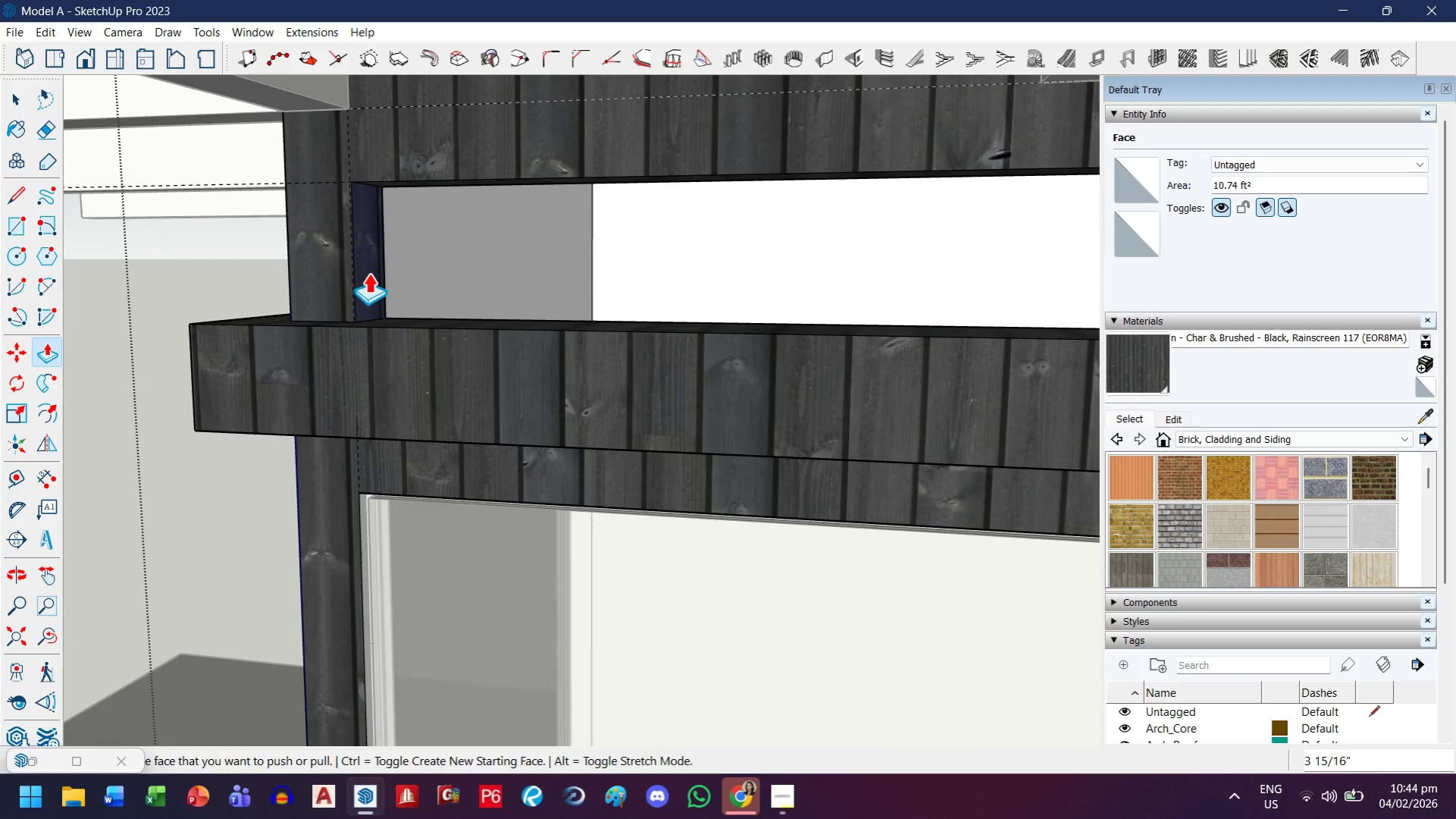 
left_click([369, 273])
 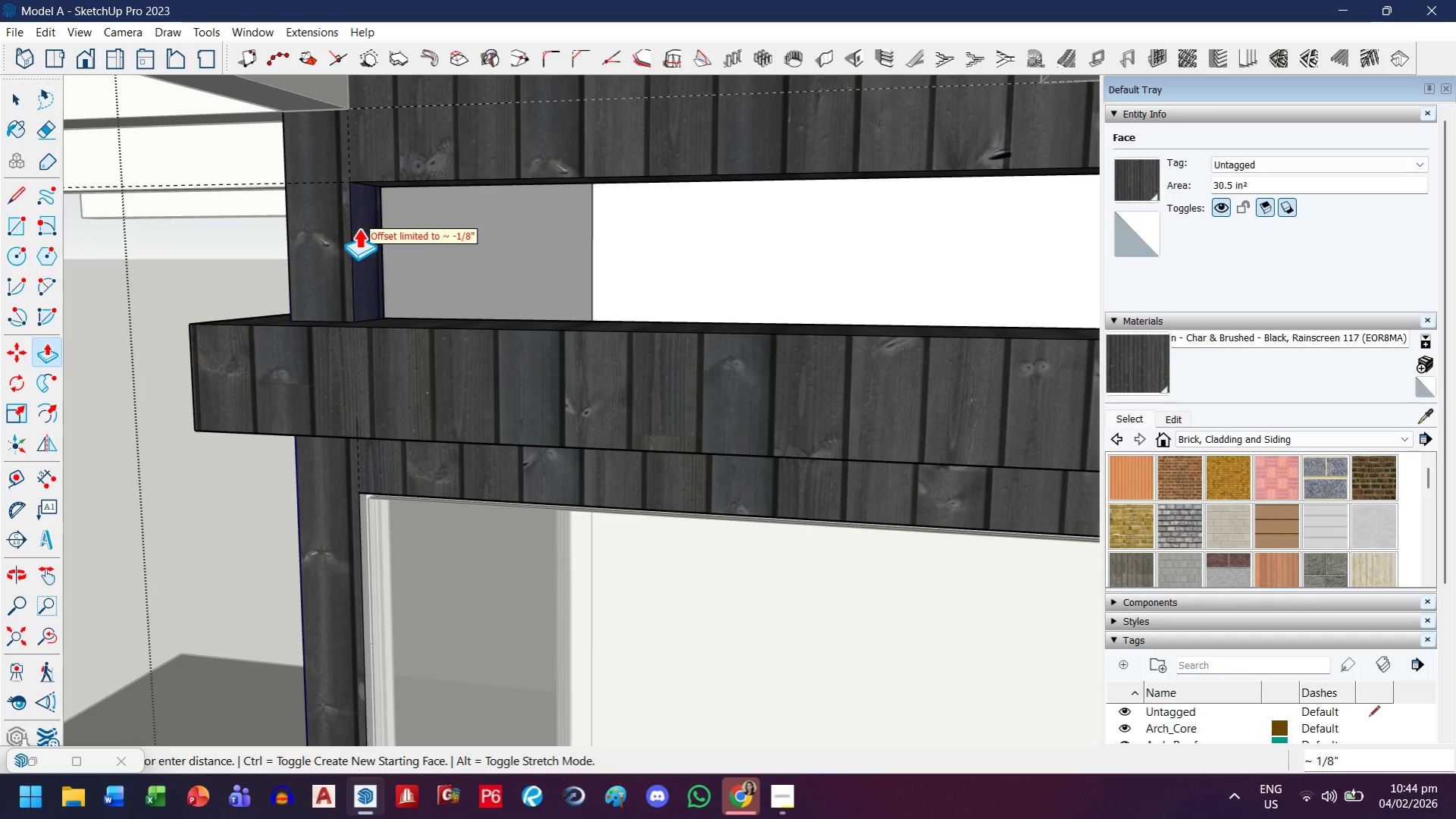 
wait(5.45)
 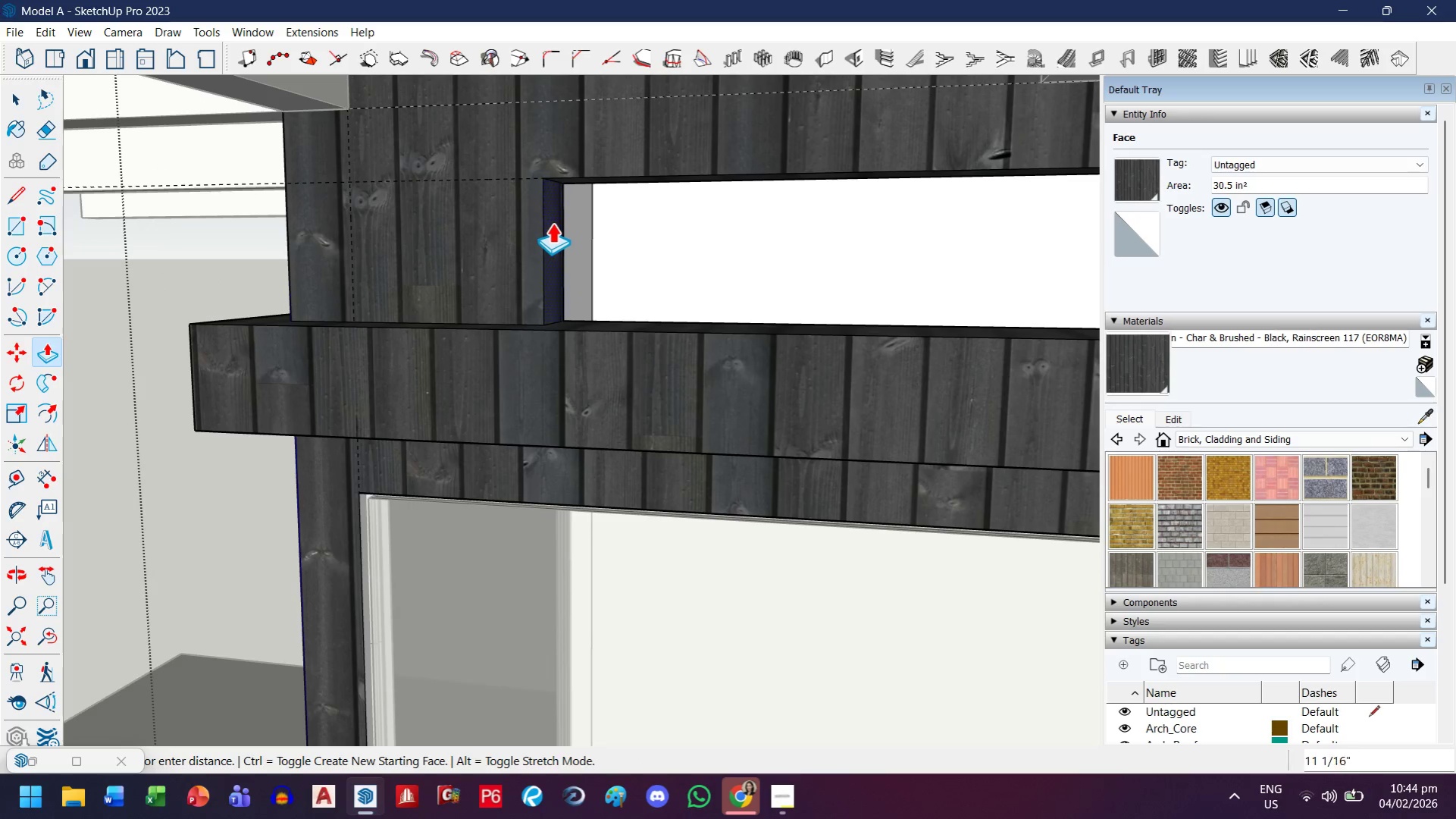 
scroll: coordinate [371, 284], scroll_direction: up, amount: 7.0
 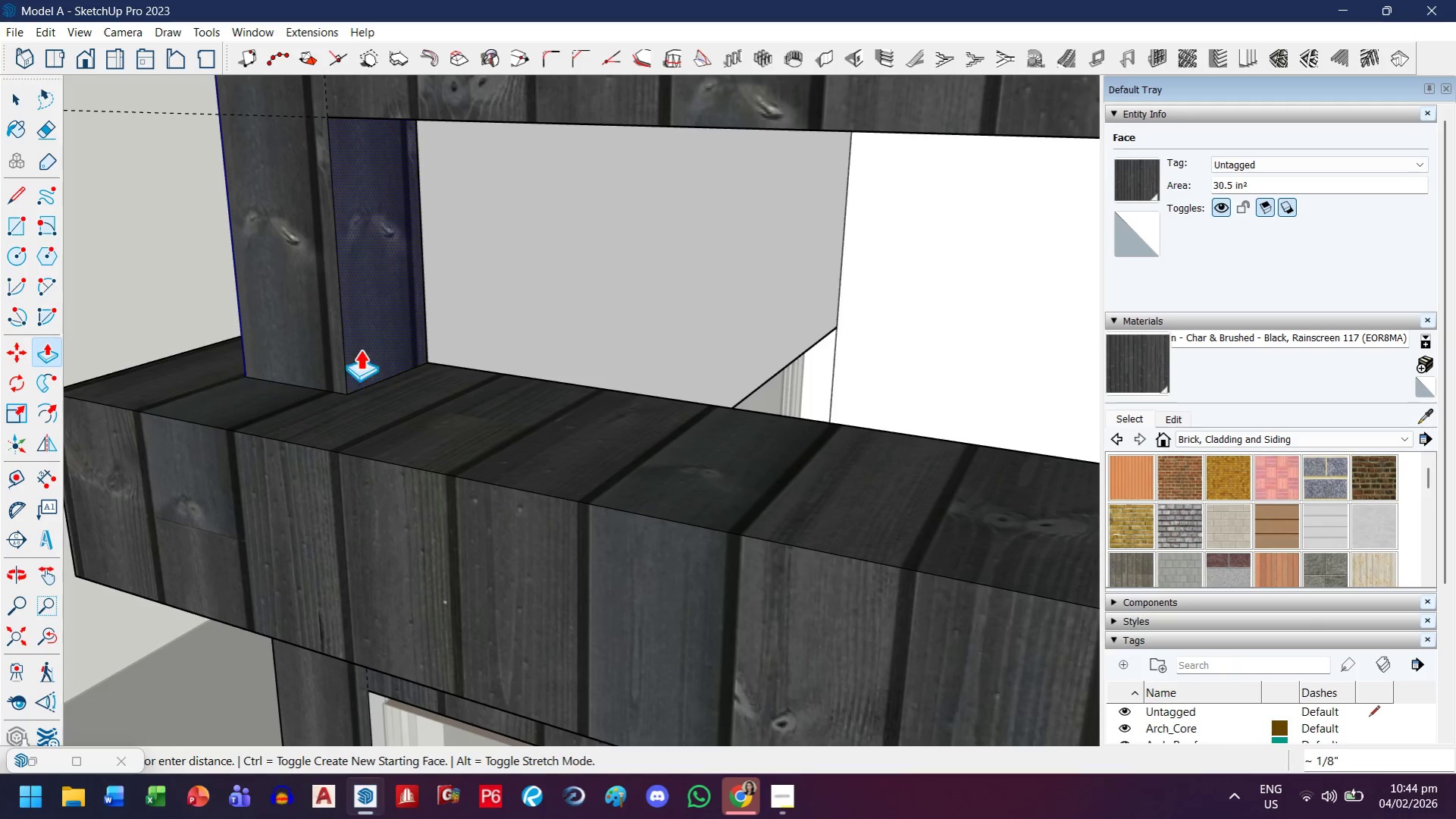 
key(Escape)
 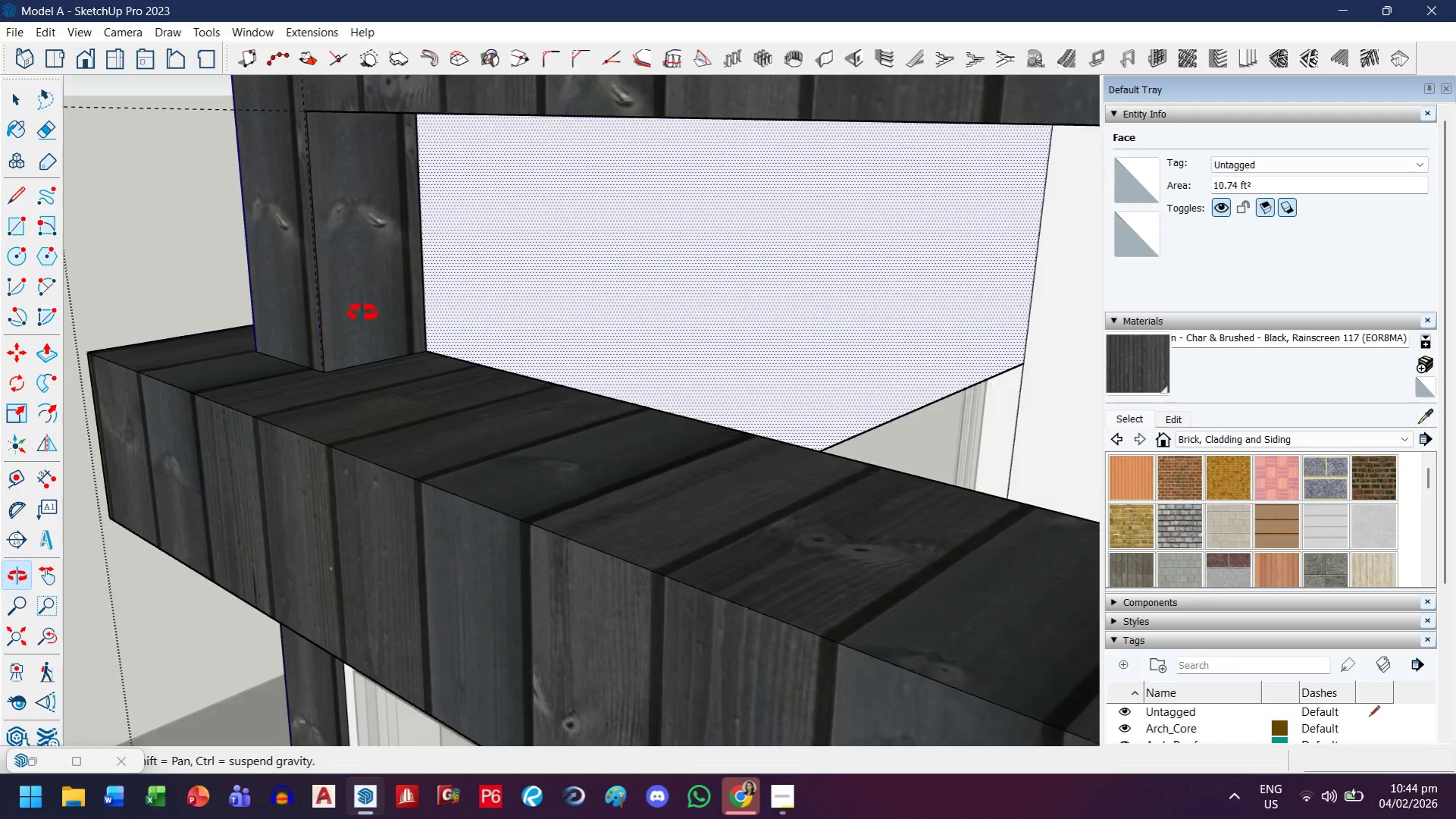 
scroll: coordinate [581, 325], scroll_direction: down, amount: 7.0
 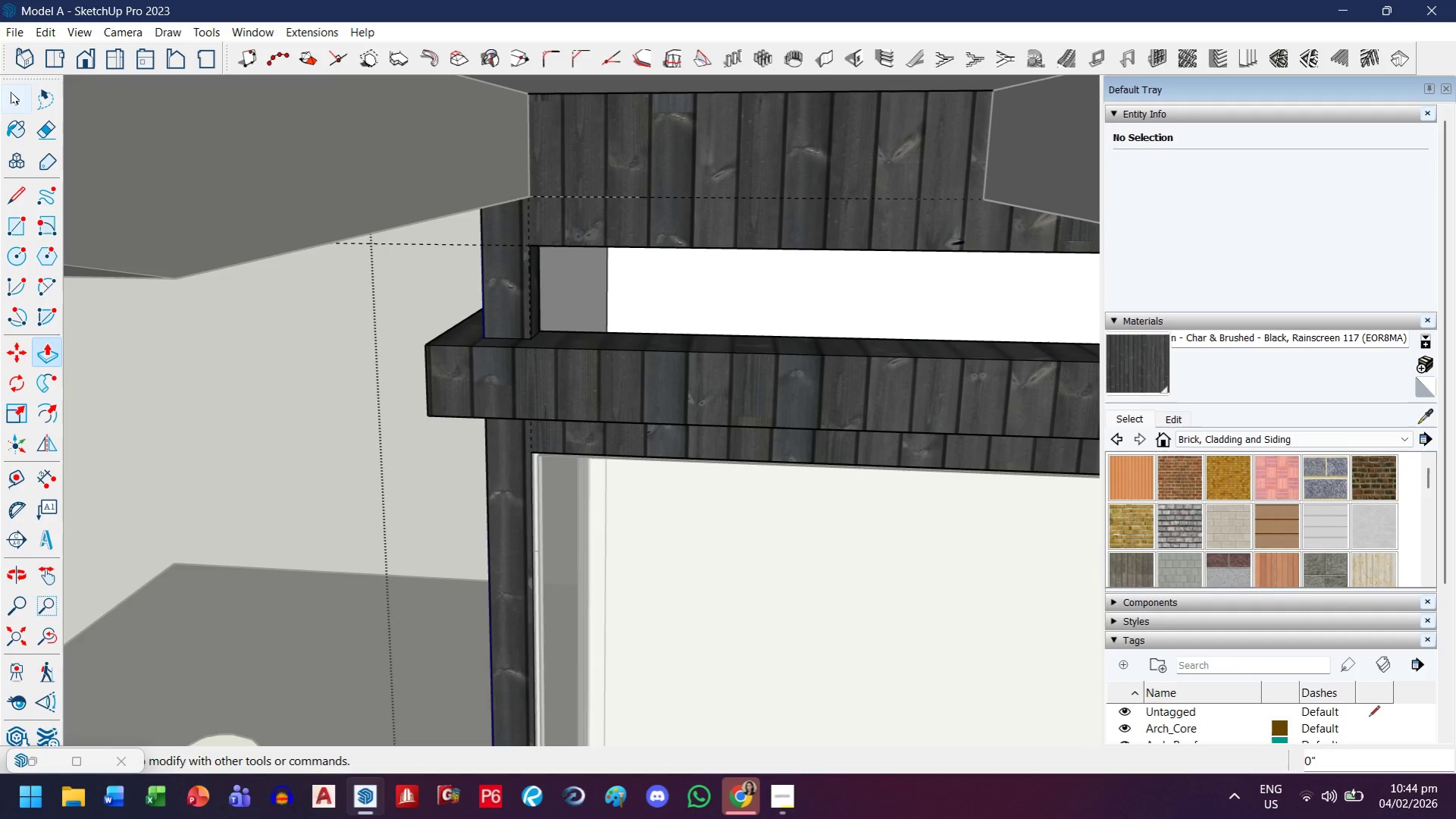 
left_click([11, 99])
 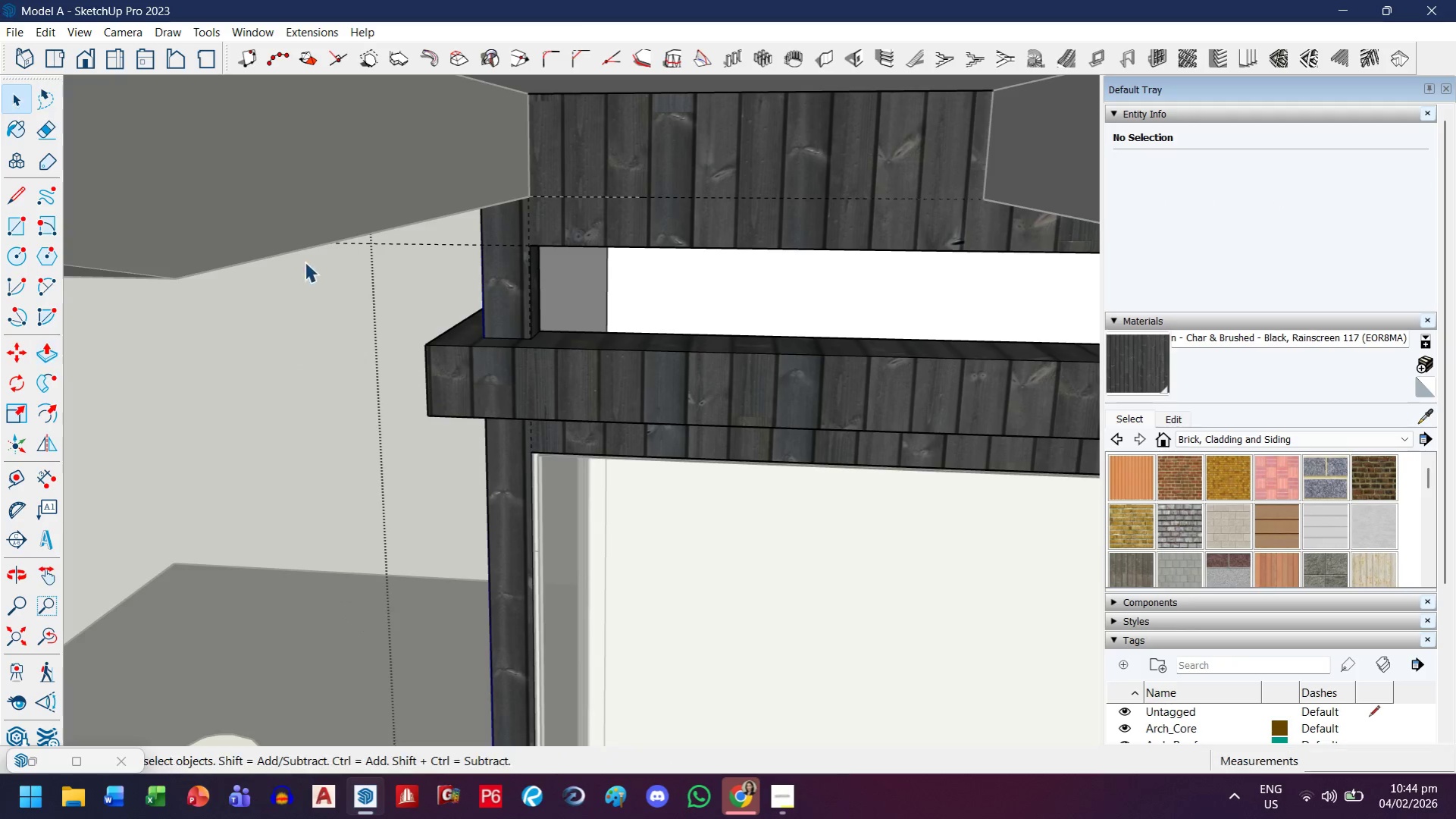 
key(Escape)
 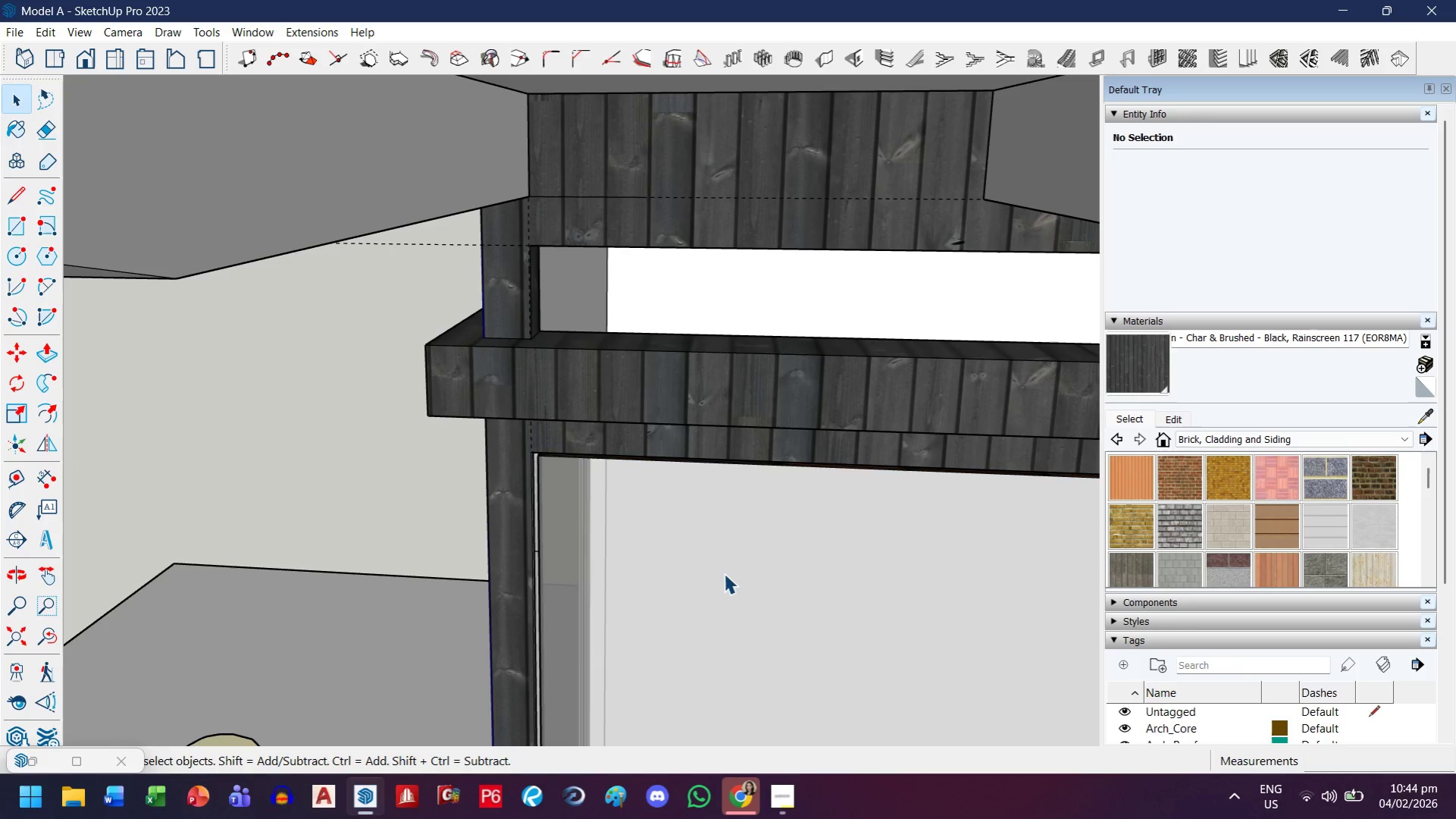 
double_click([728, 574])
 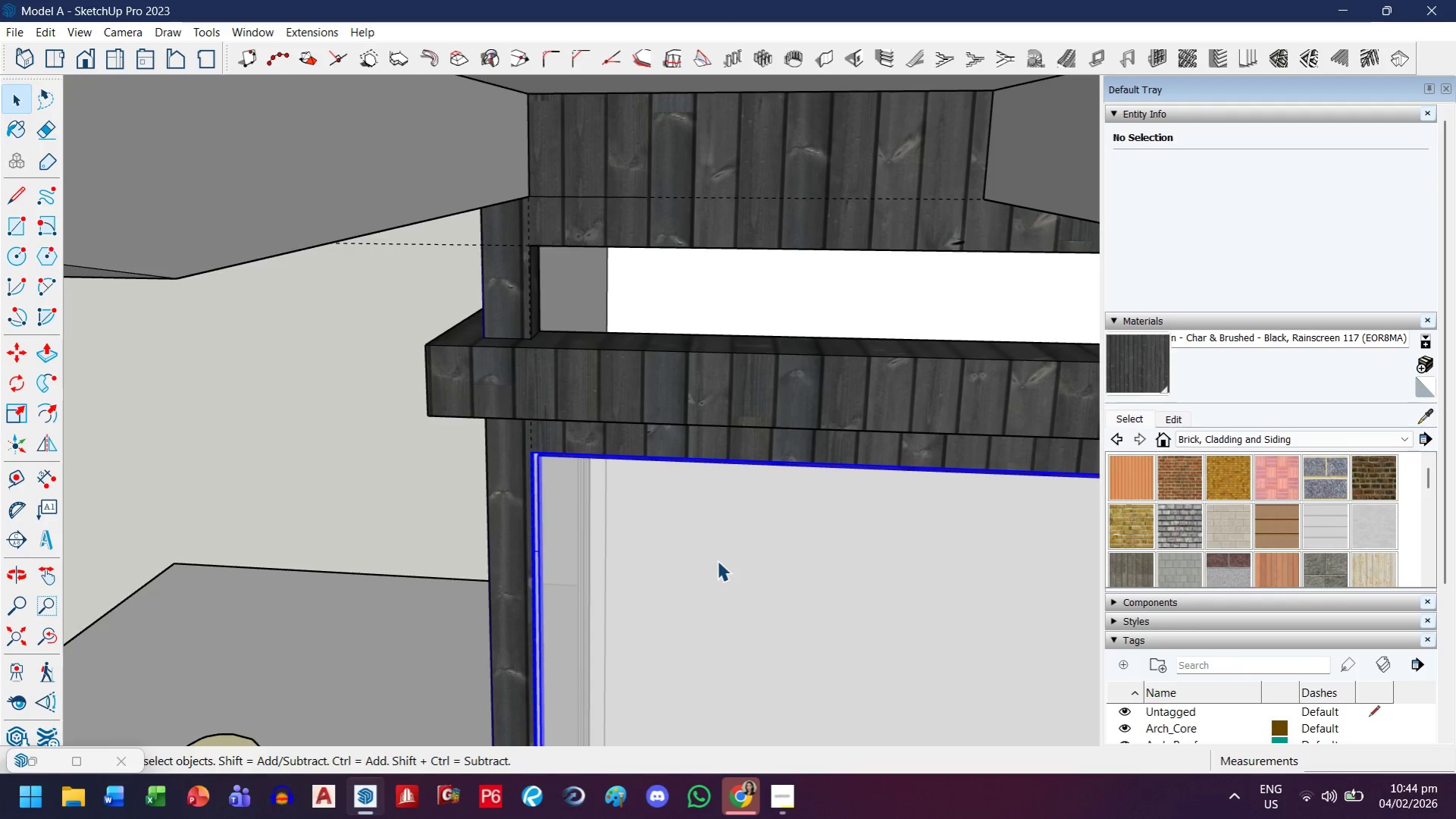 
key(M)
 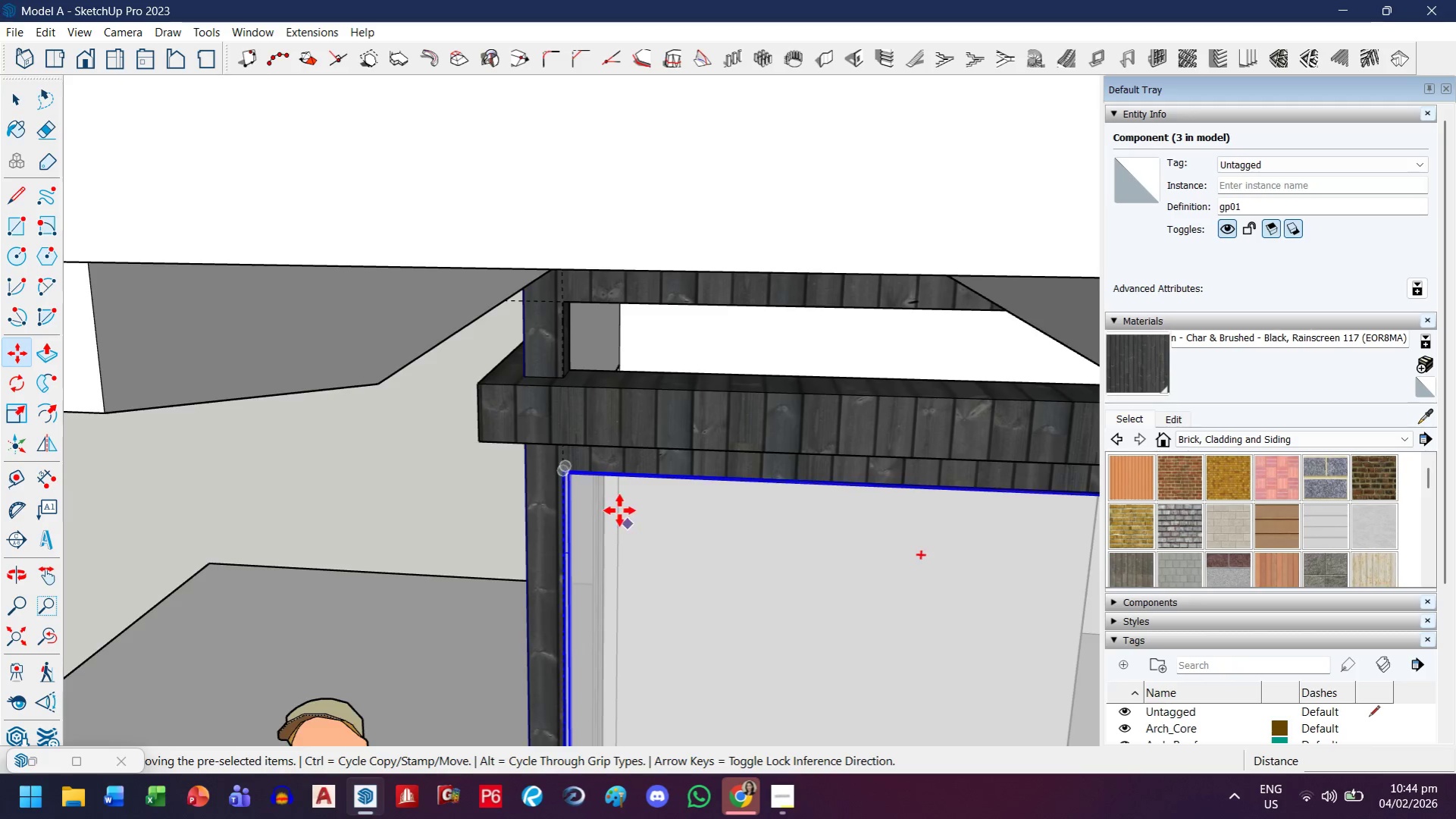 
scroll: coordinate [716, 561], scroll_direction: down, amount: 2.0
 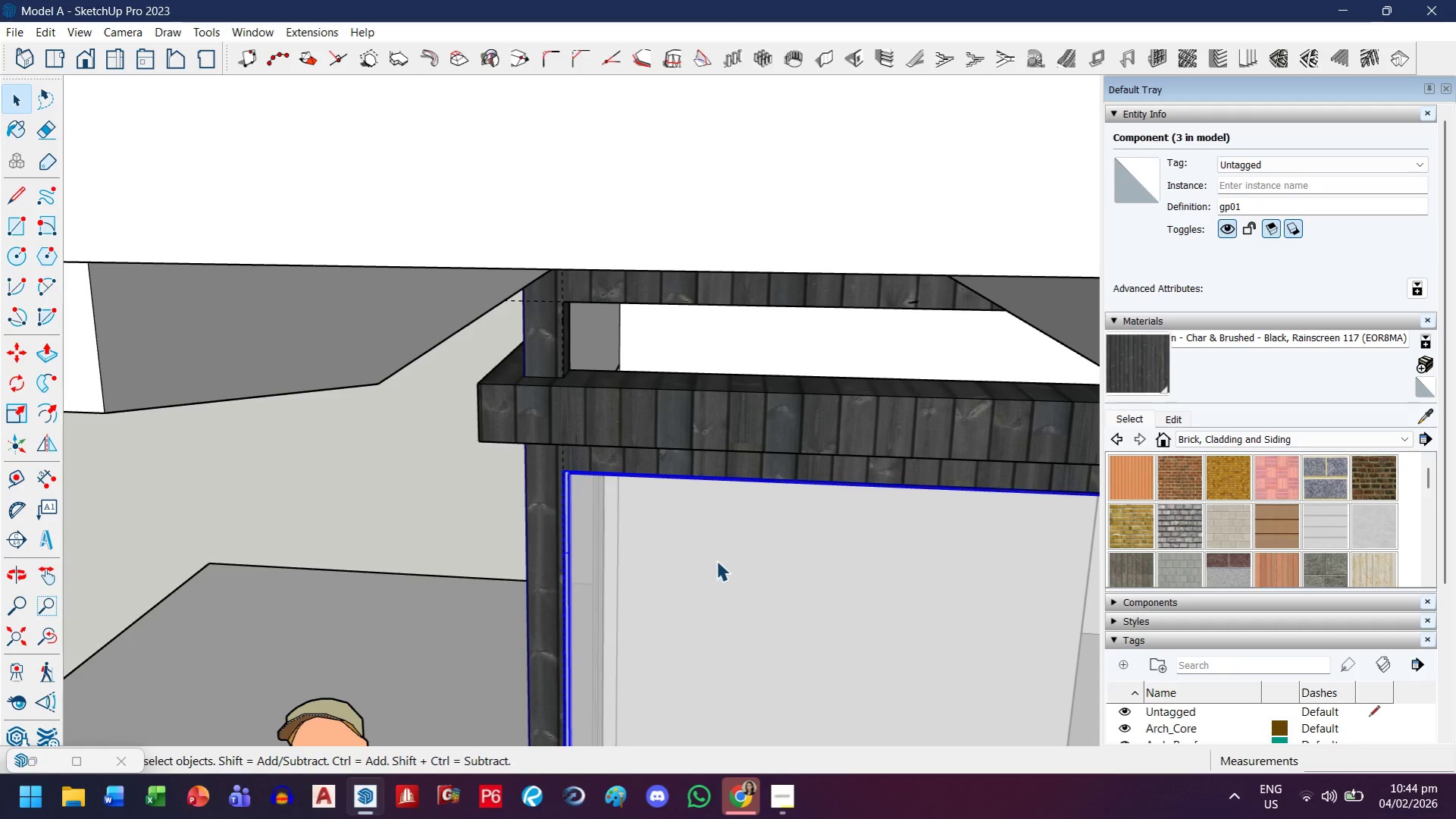 
key(Escape)
 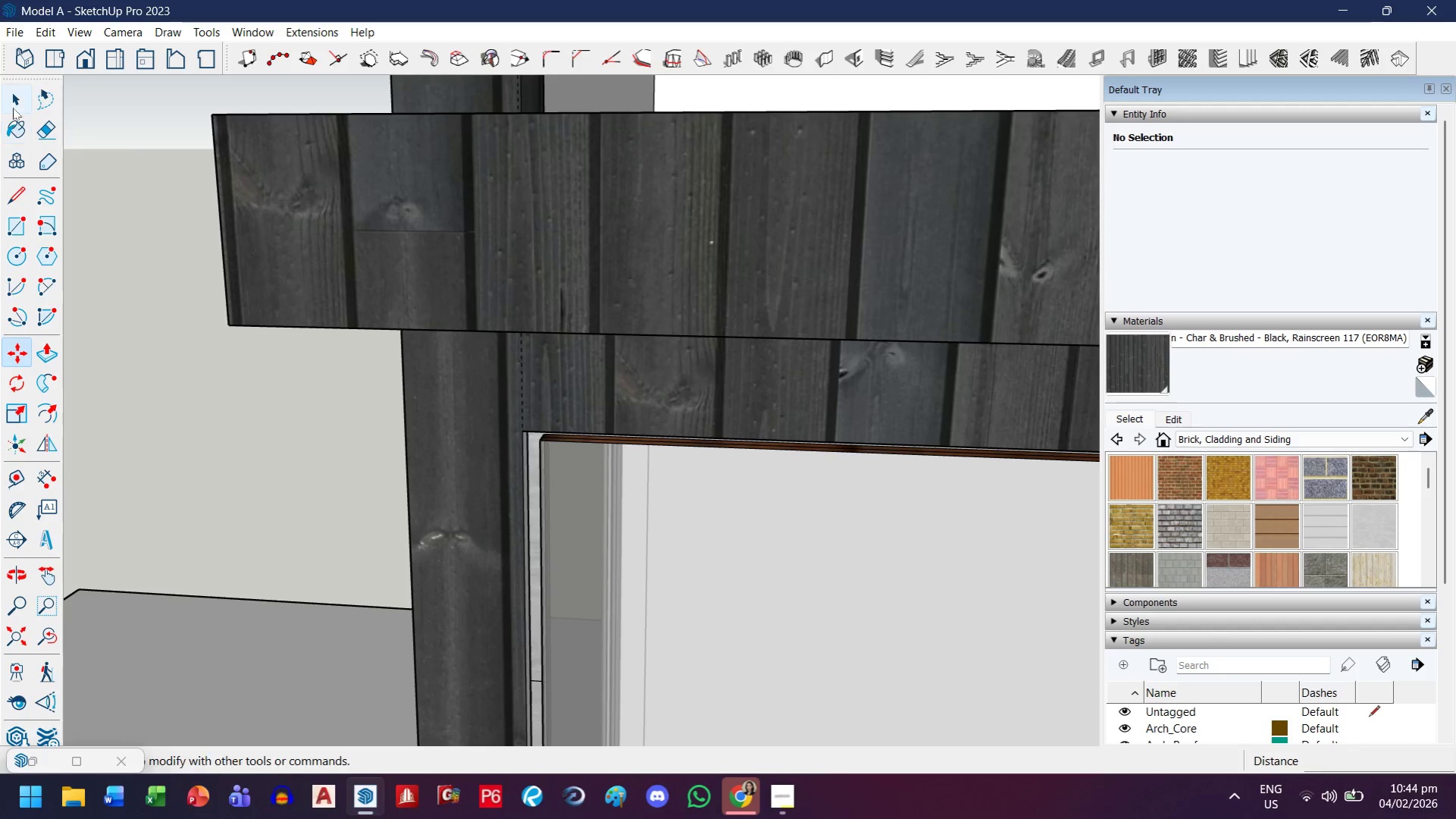 
scroll: coordinate [518, 457], scroll_direction: up, amount: 11.0
 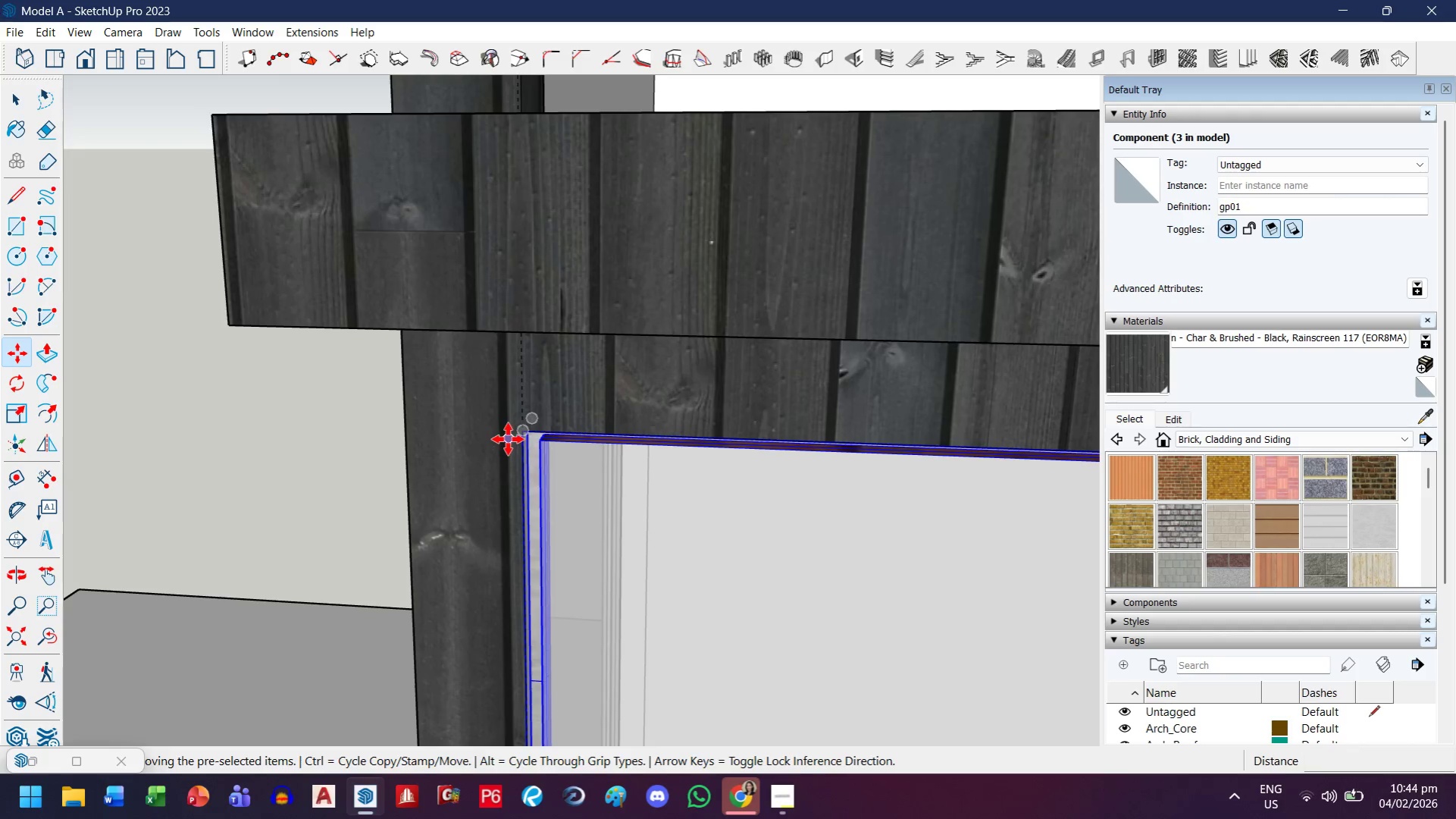 
double_click([844, 609])
 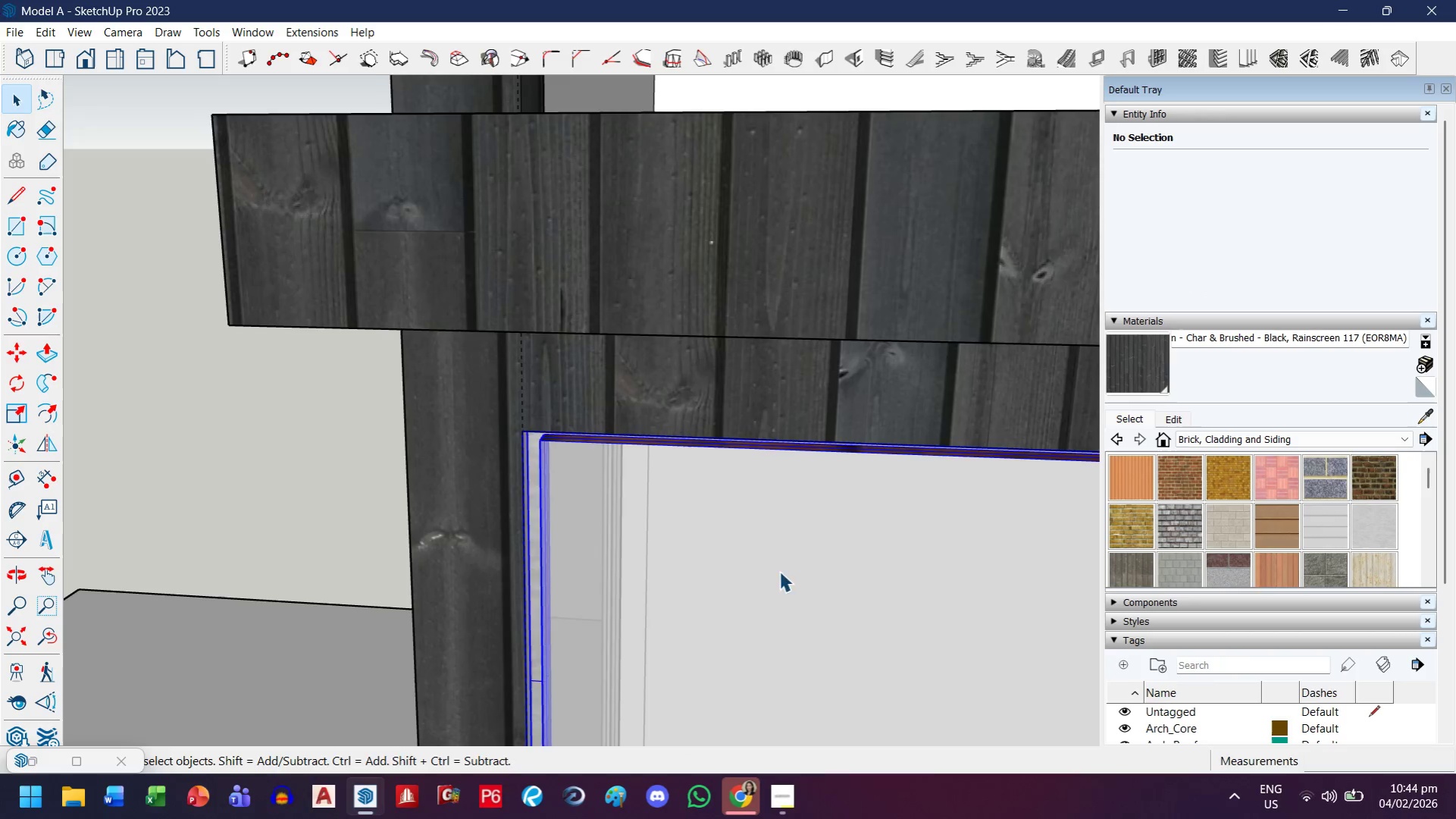 
key(M)
 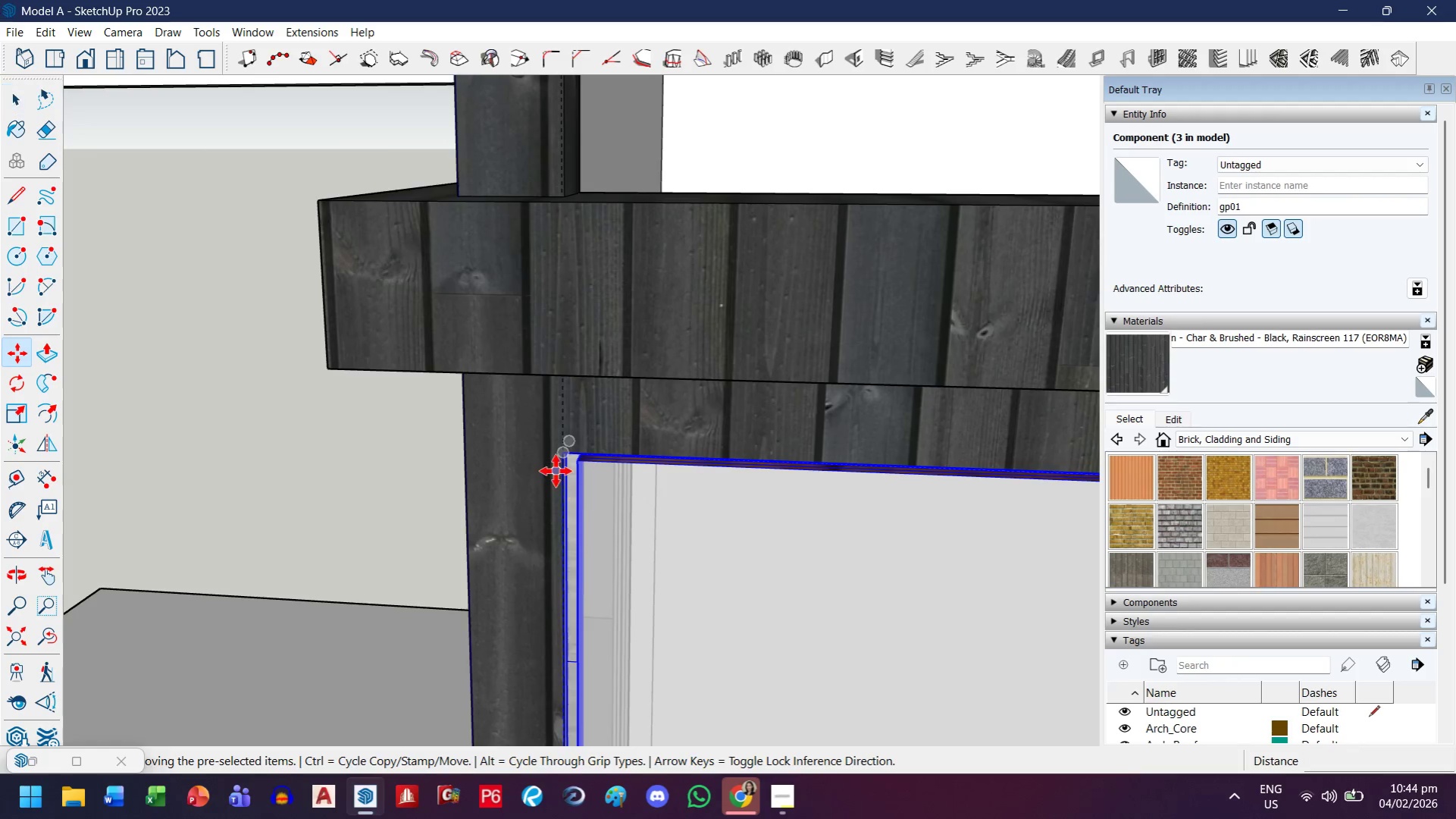 
scroll: coordinate [760, 559], scroll_direction: down, amount: 2.0
 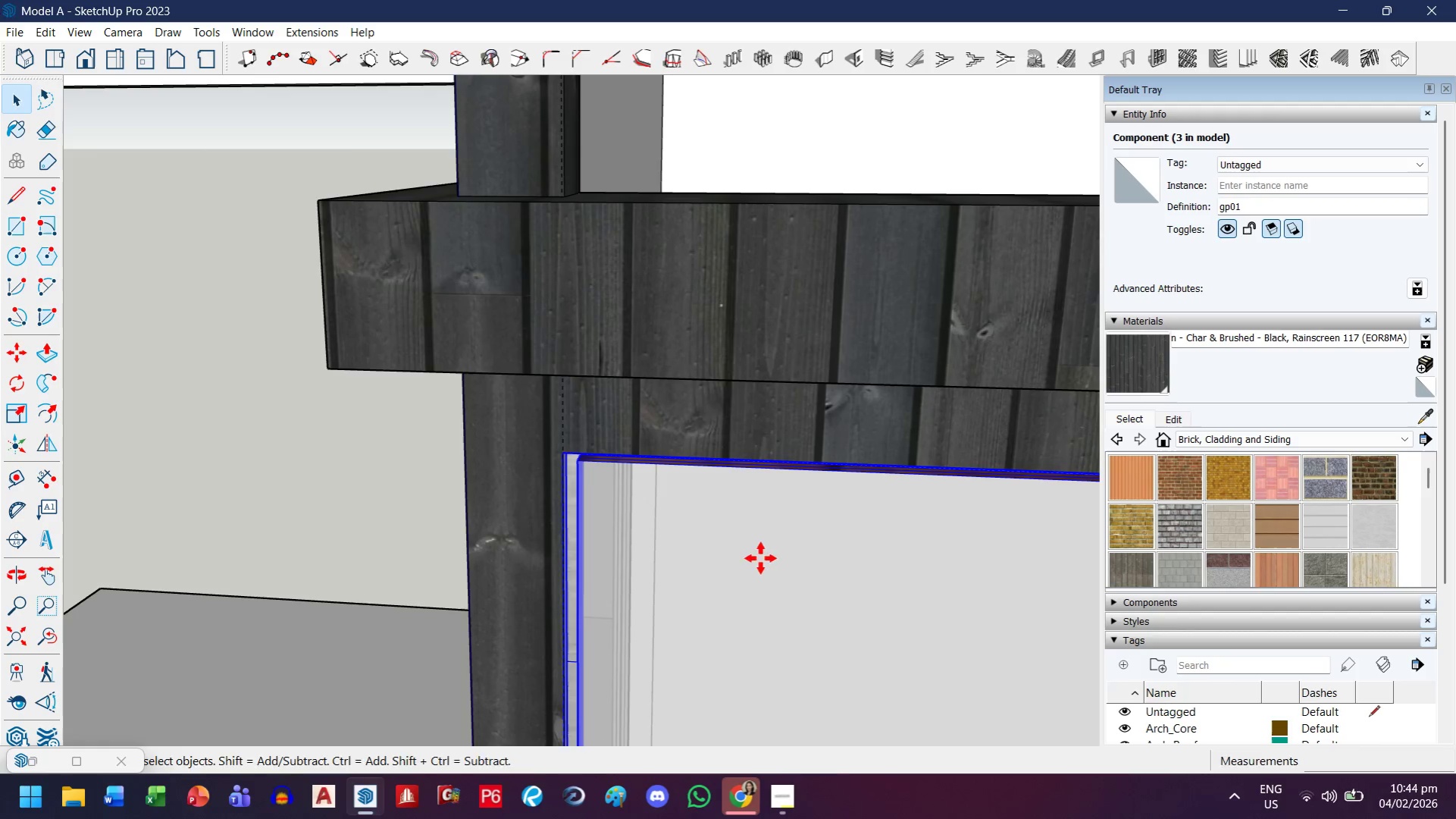 
key(Control+ControlLeft)
 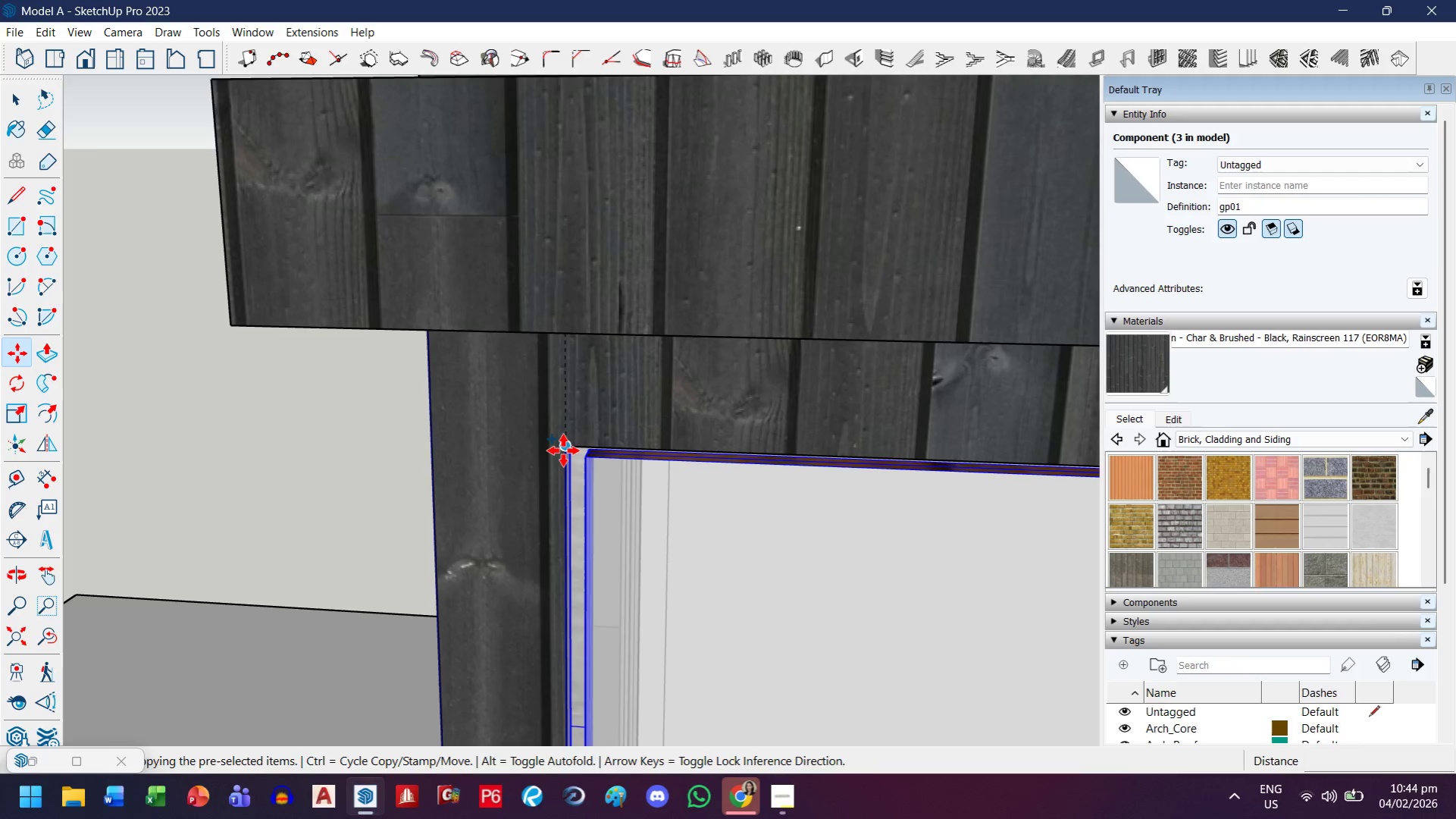 
scroll: coordinate [556, 470], scroll_direction: up, amount: 3.0
 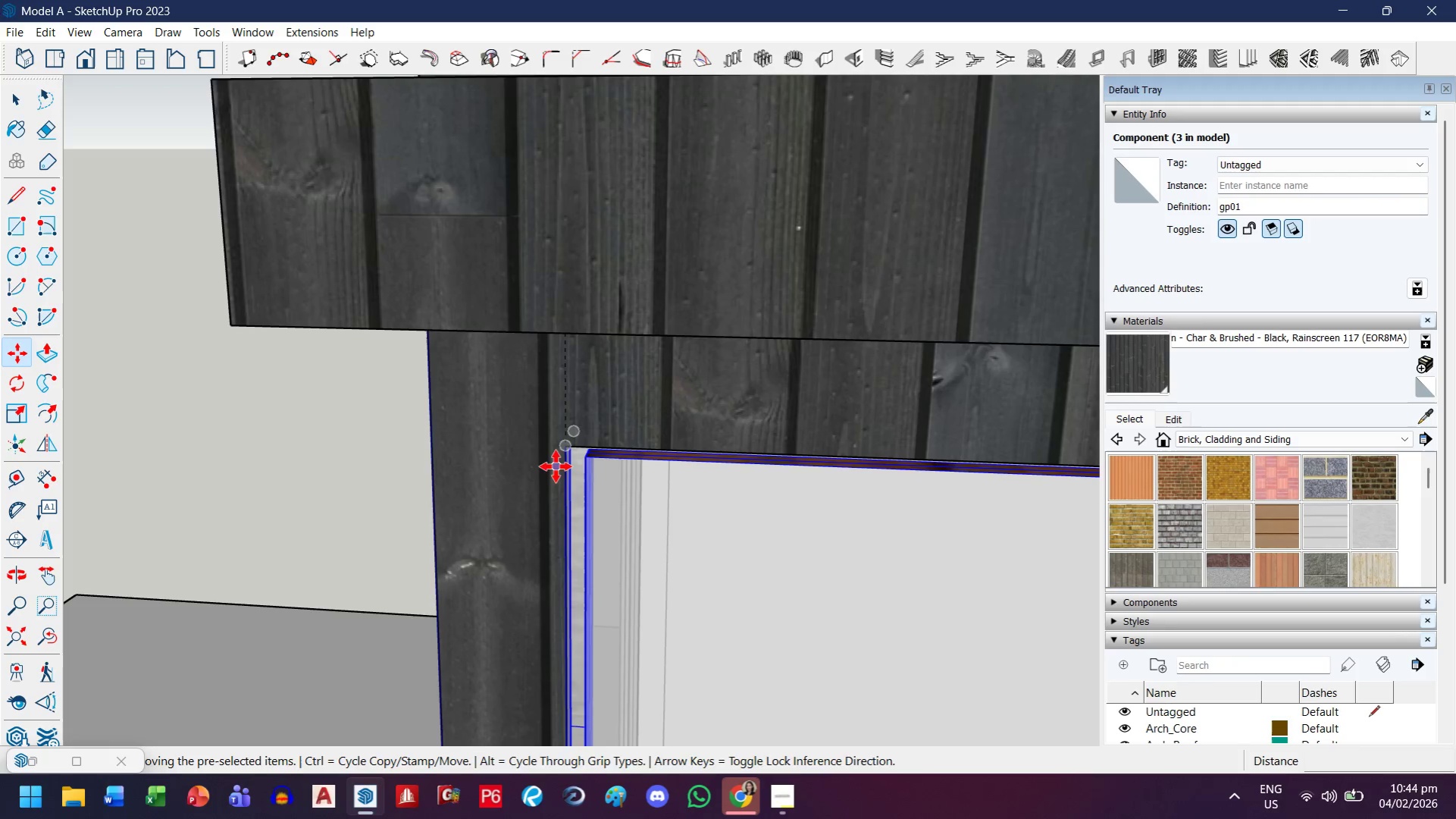 
left_click([563, 450])
 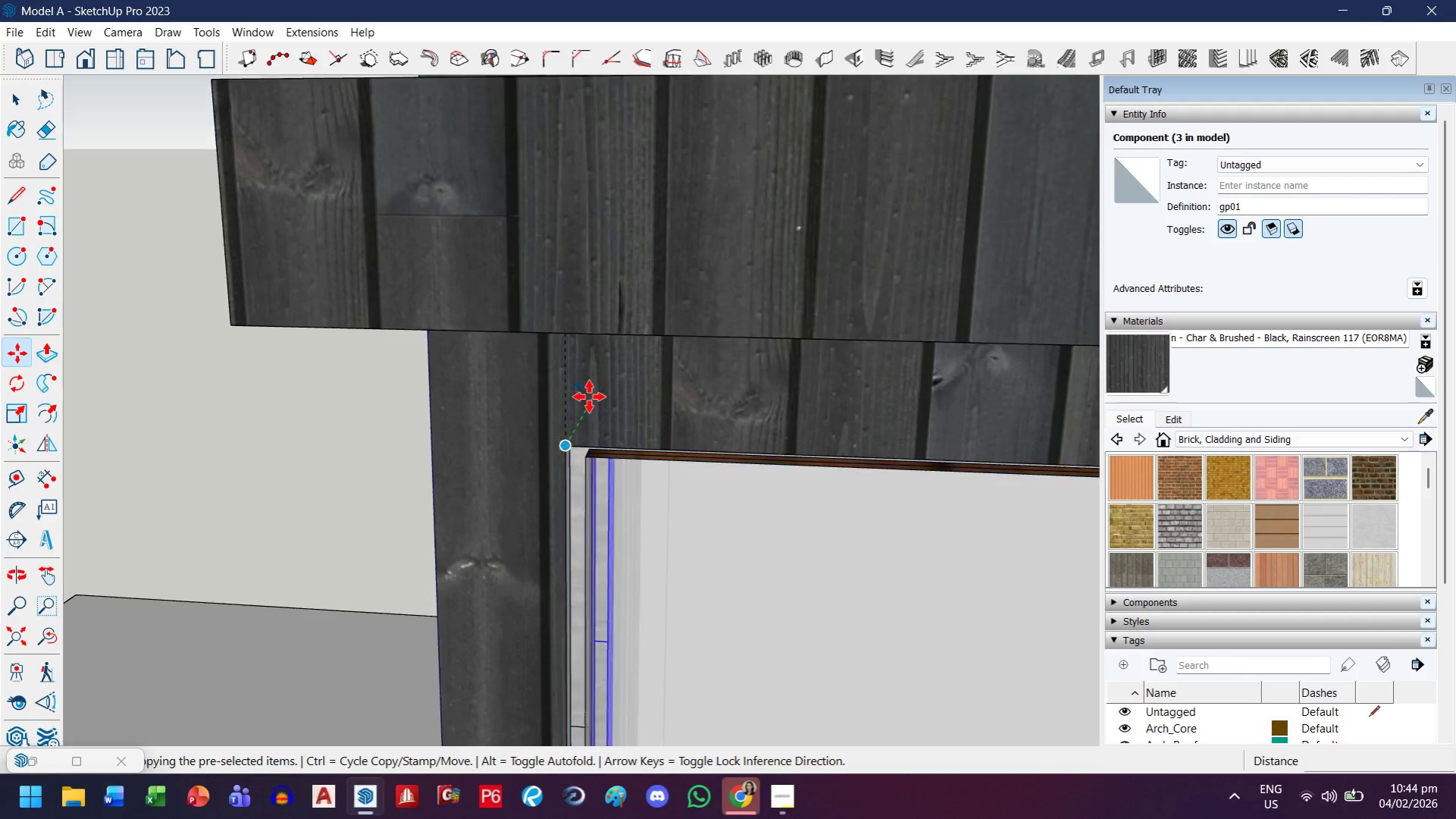 
key(H)
 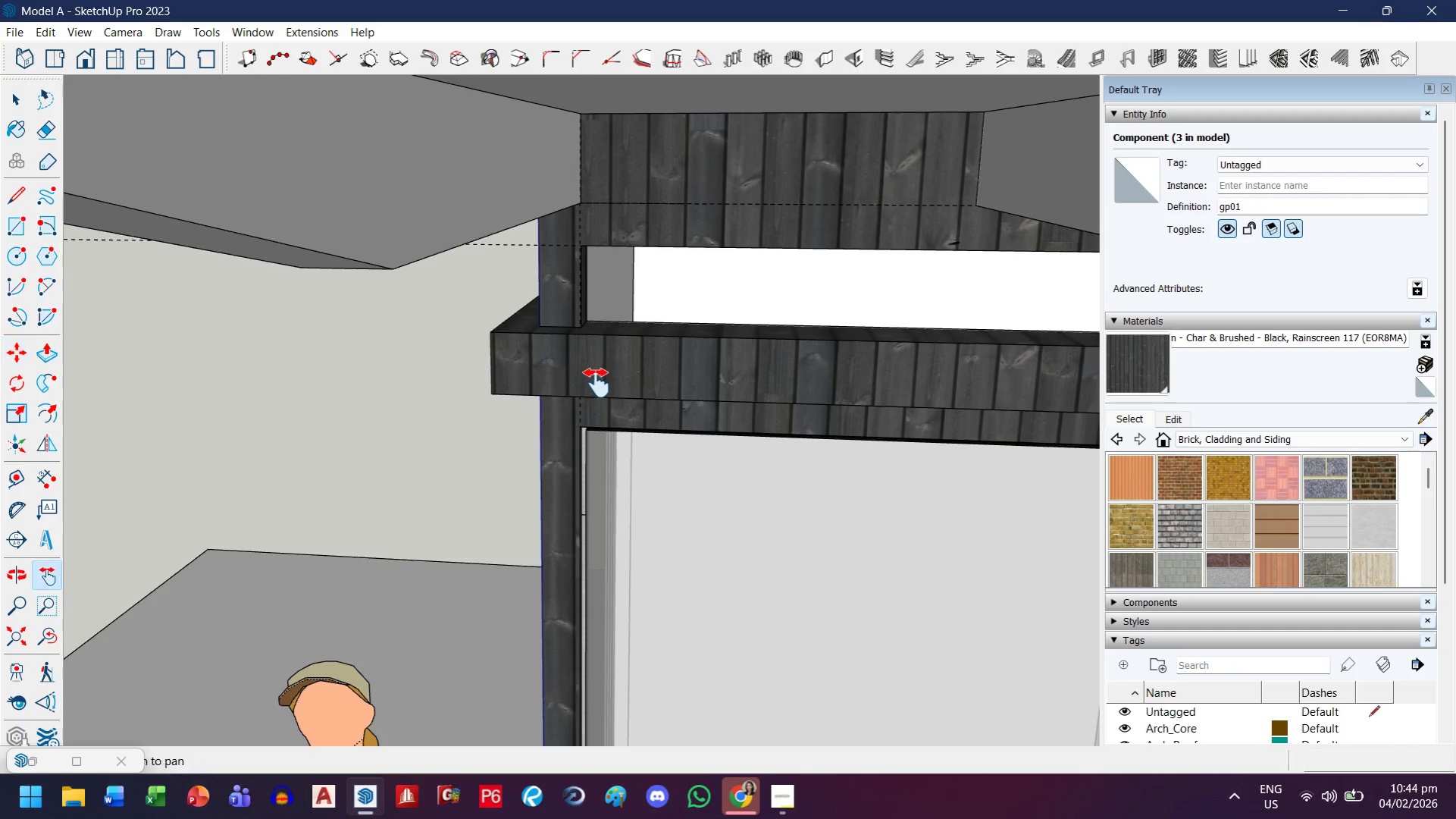 
scroll: coordinate [587, 426], scroll_direction: down, amount: 13.0
 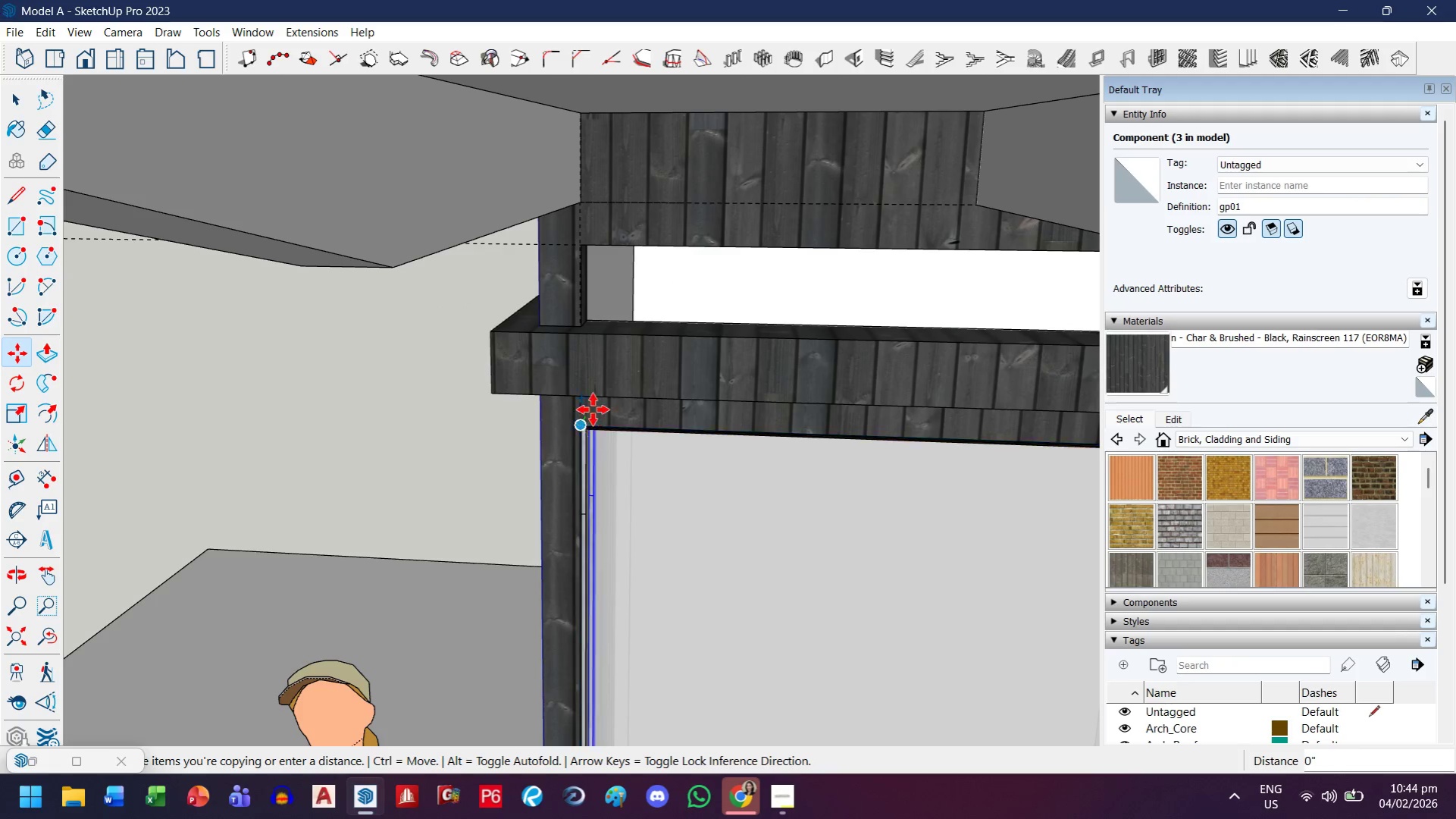 
left_click_drag(start_coordinate=[598, 378], to_coordinate=[596, 410])
 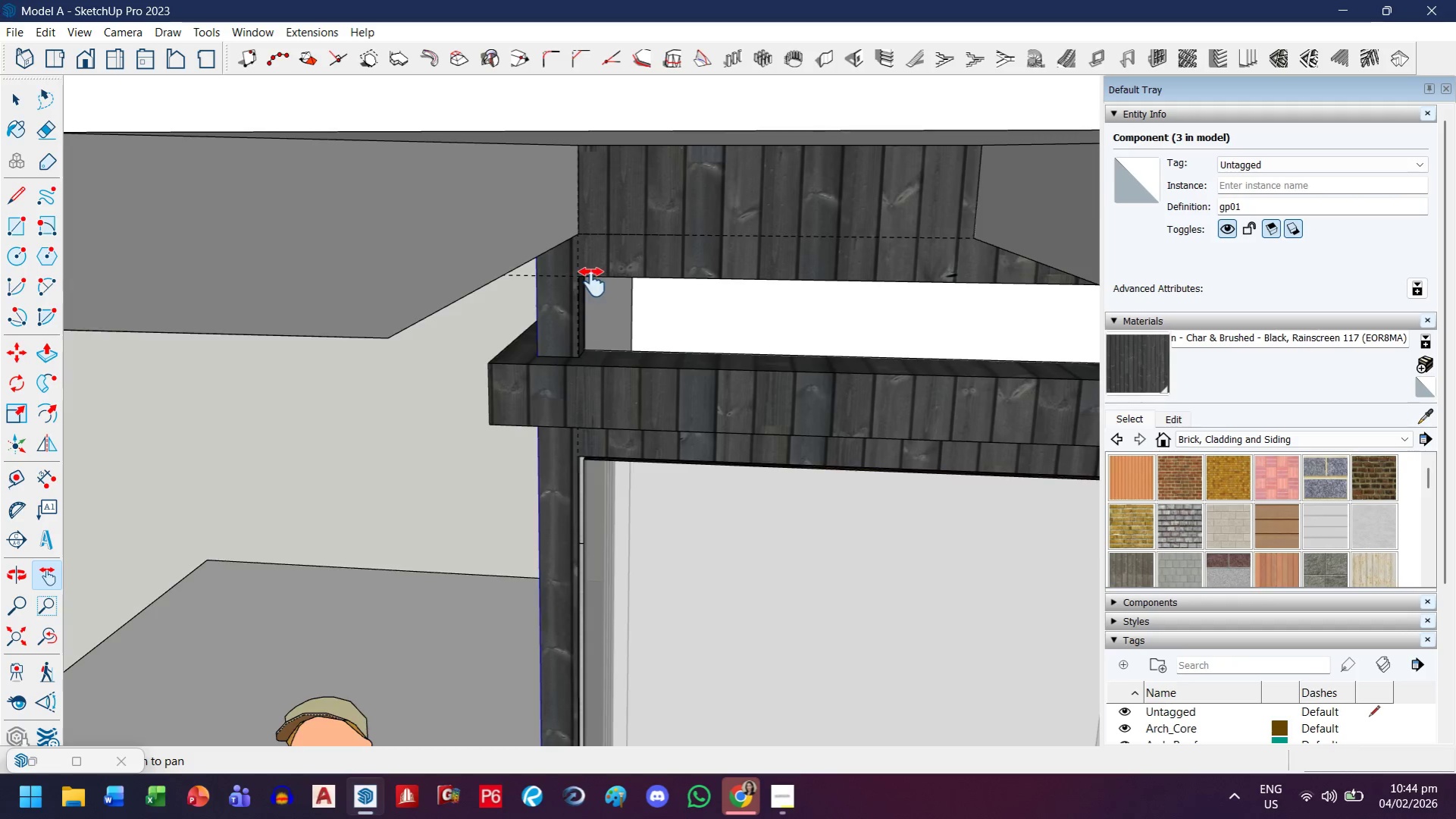 
key(Escape)
 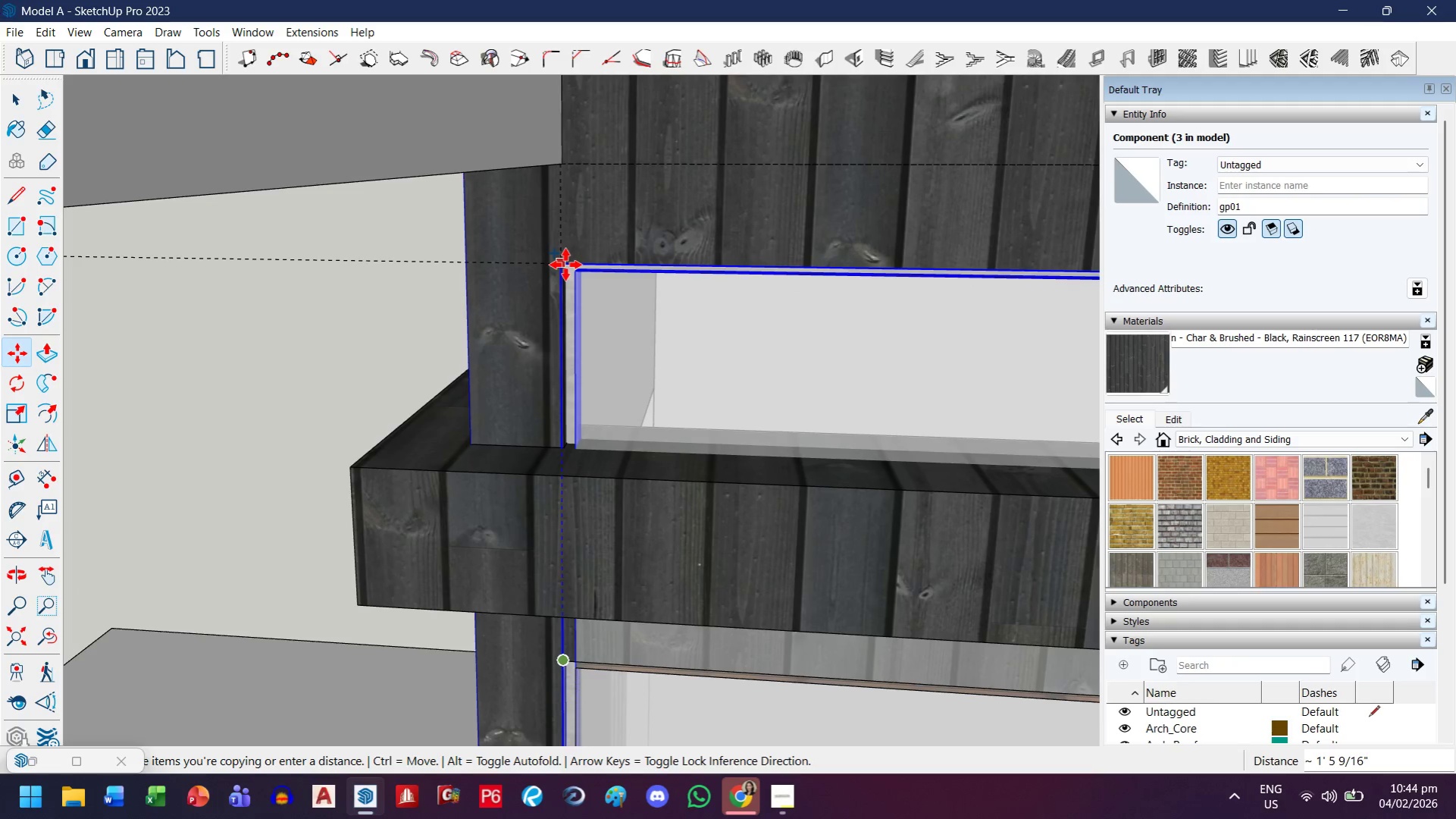 
scroll: coordinate [587, 296], scroll_direction: up, amount: 7.0
 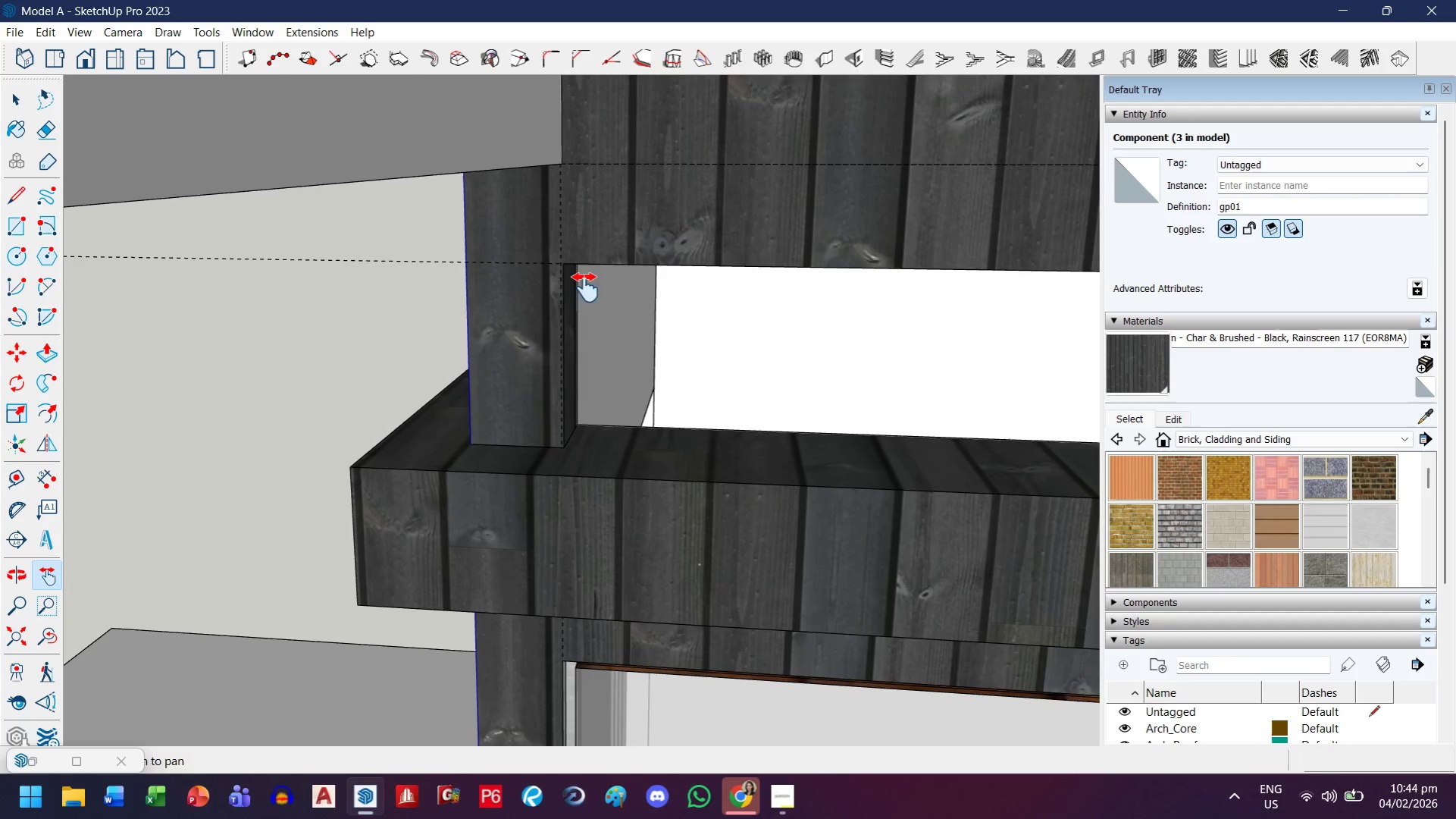 
left_click([565, 265])
 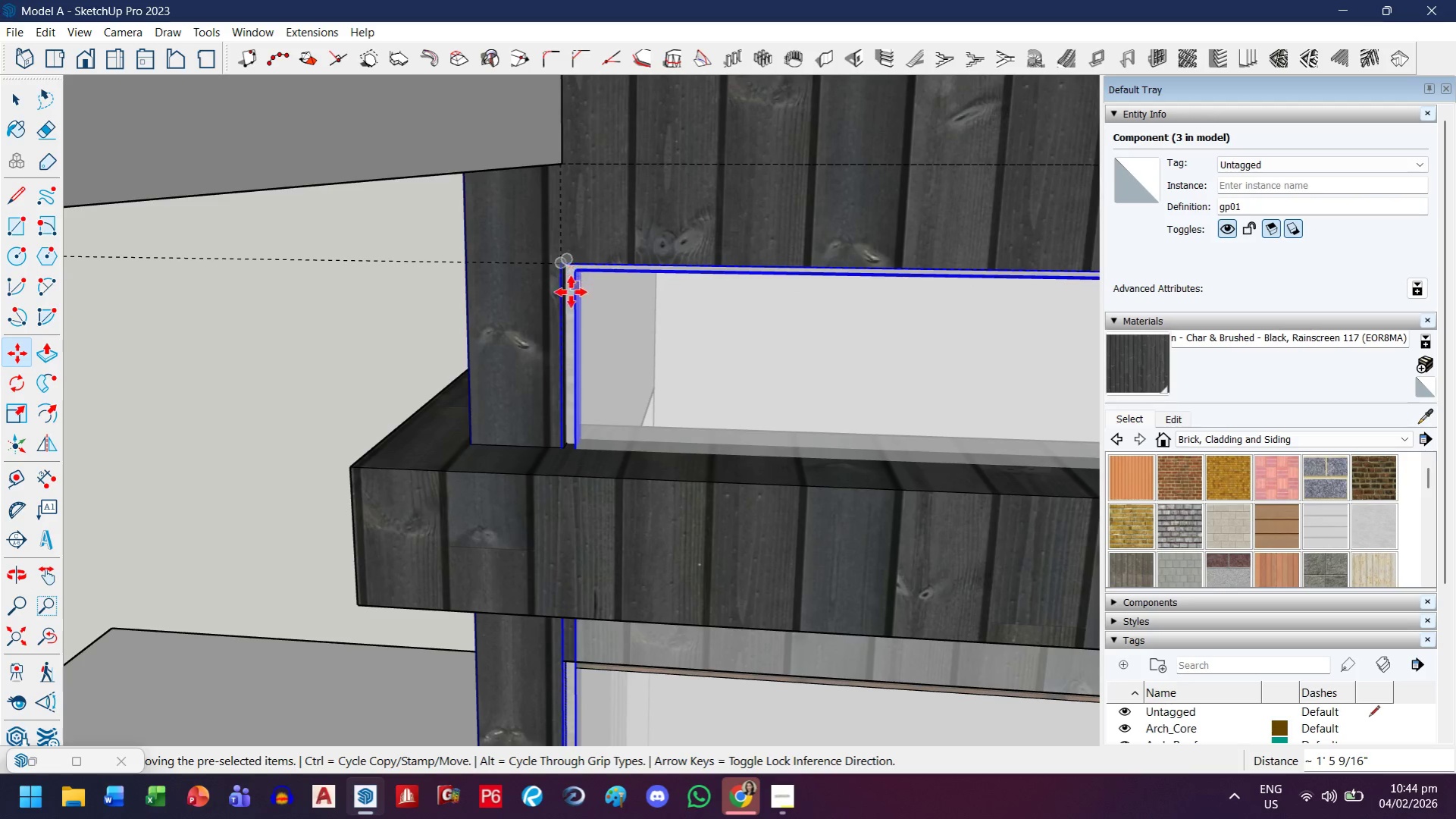 
scroll: coordinate [577, 311], scroll_direction: down, amount: 12.0
 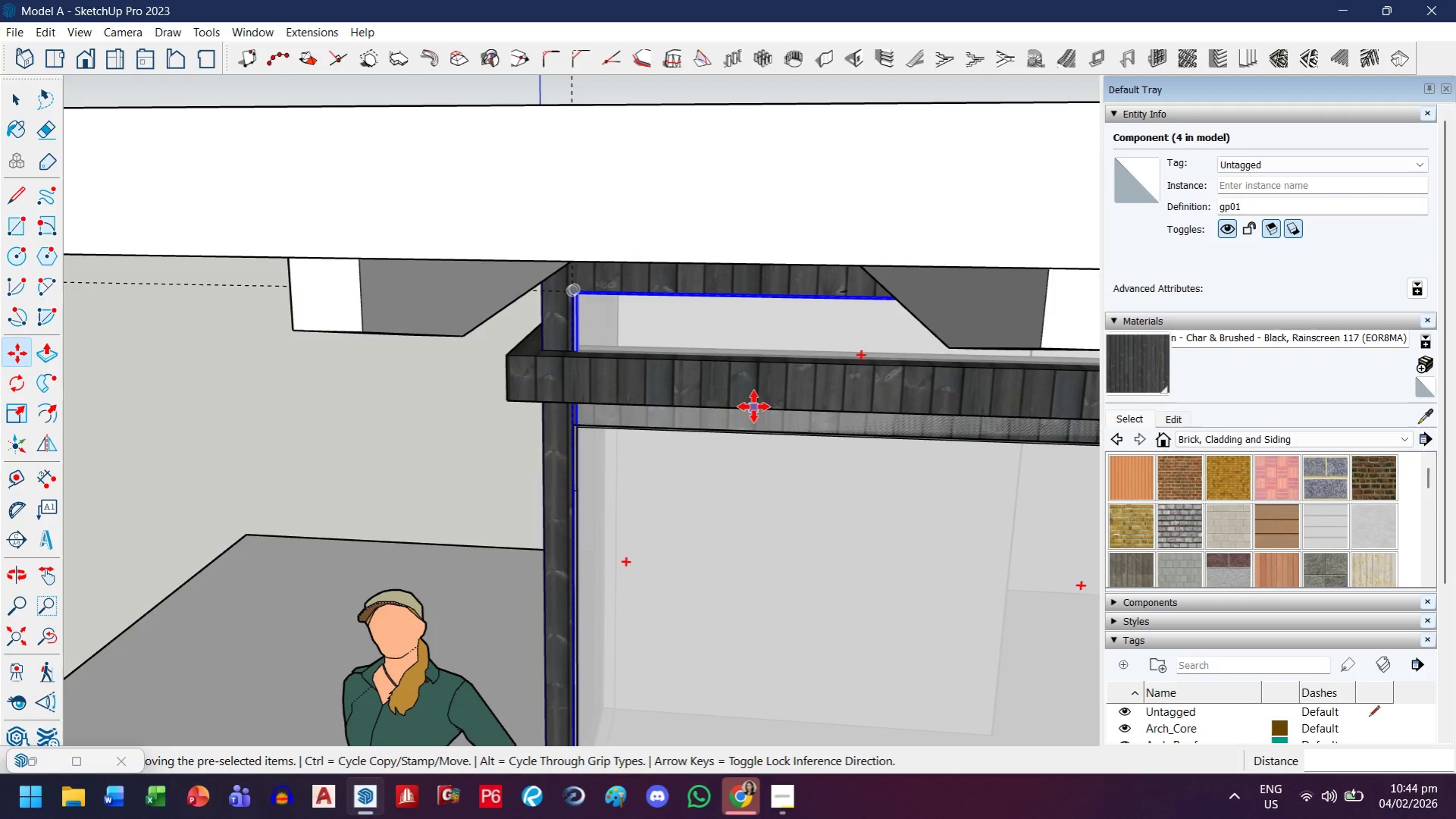 
key(H)
 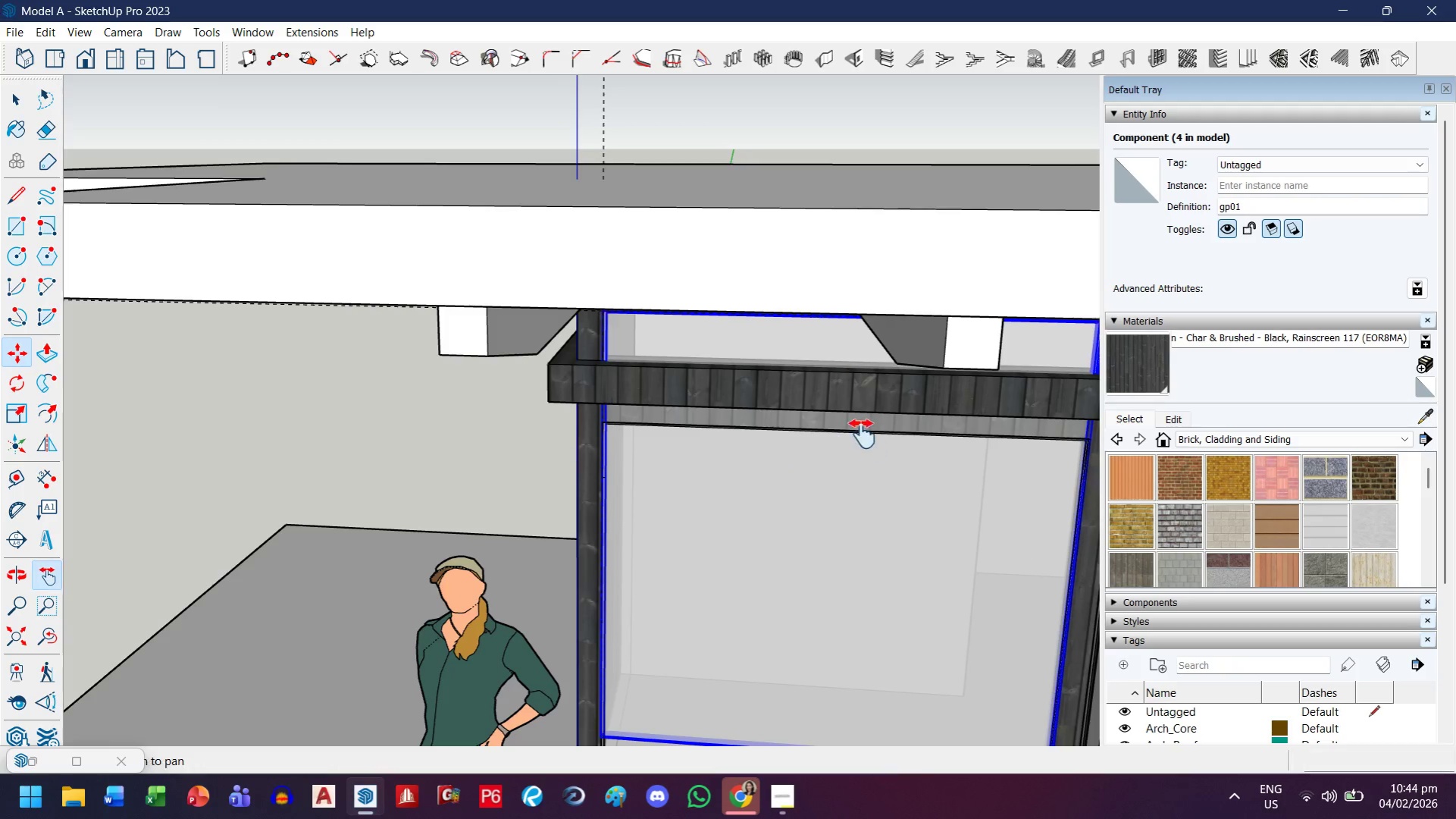 
left_click_drag(start_coordinate=[869, 441], to_coordinate=[541, 271])
 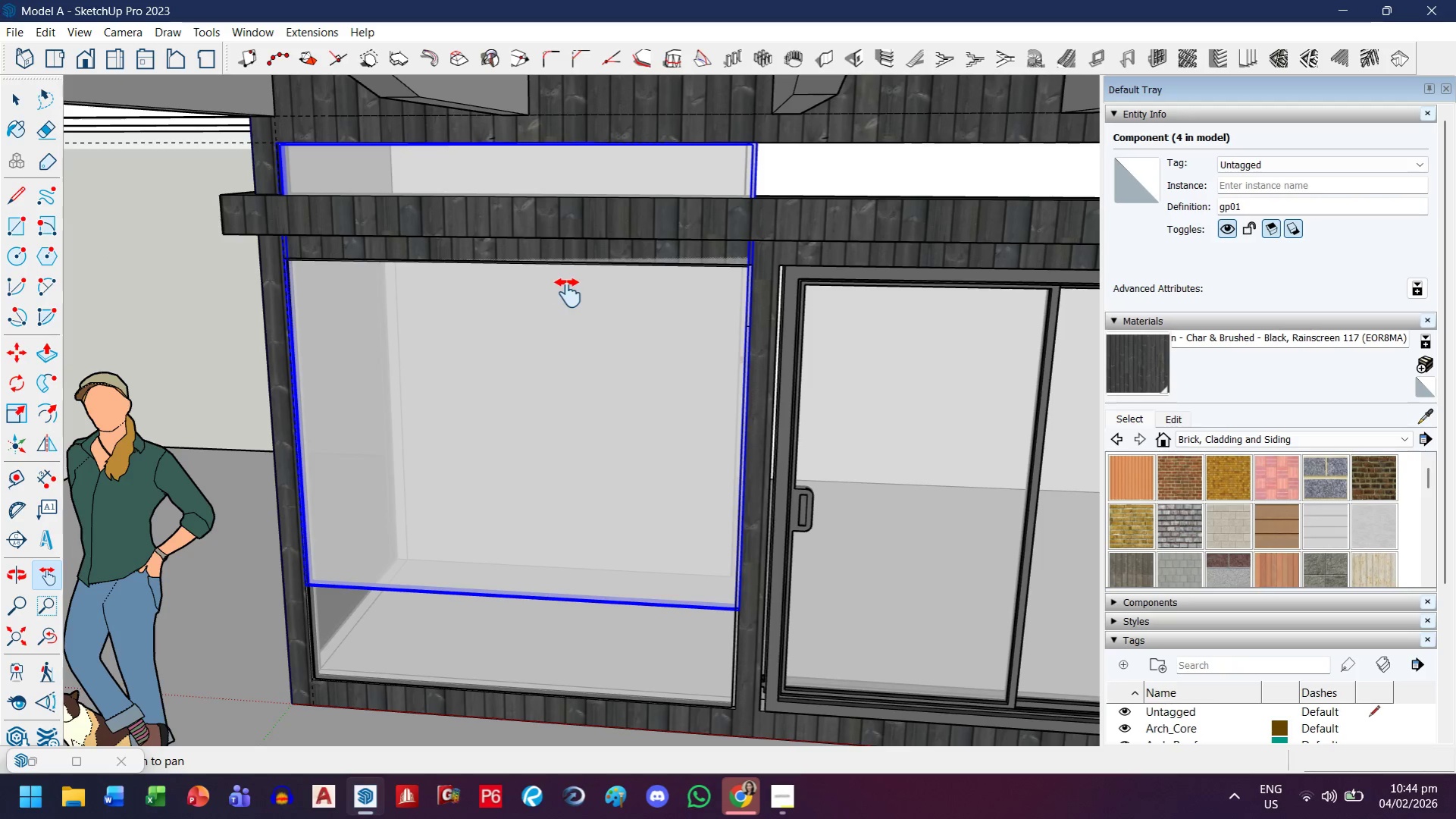 
scroll: coordinate [753, 408], scroll_direction: down, amount: 2.0
 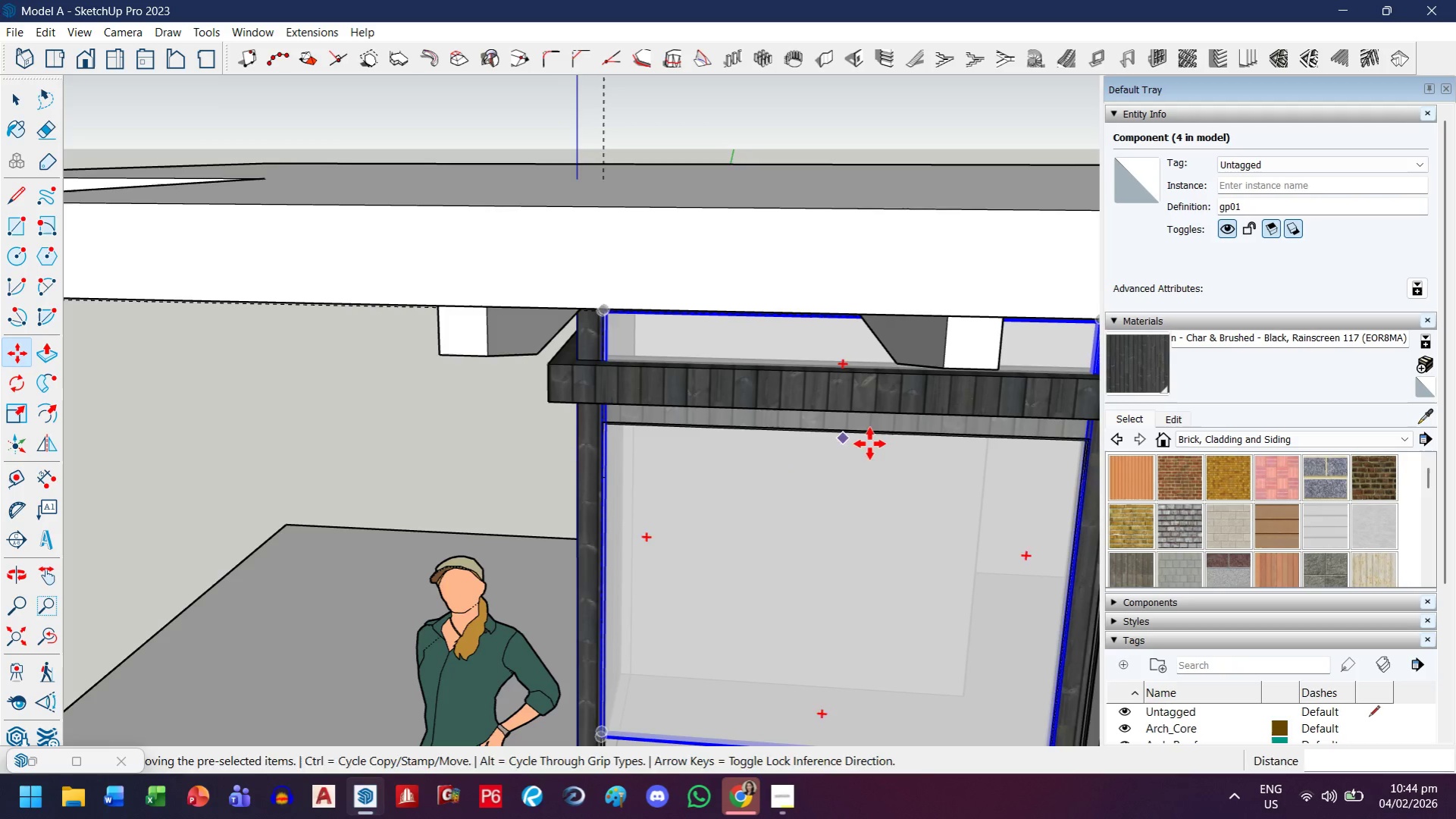 
key(S)
 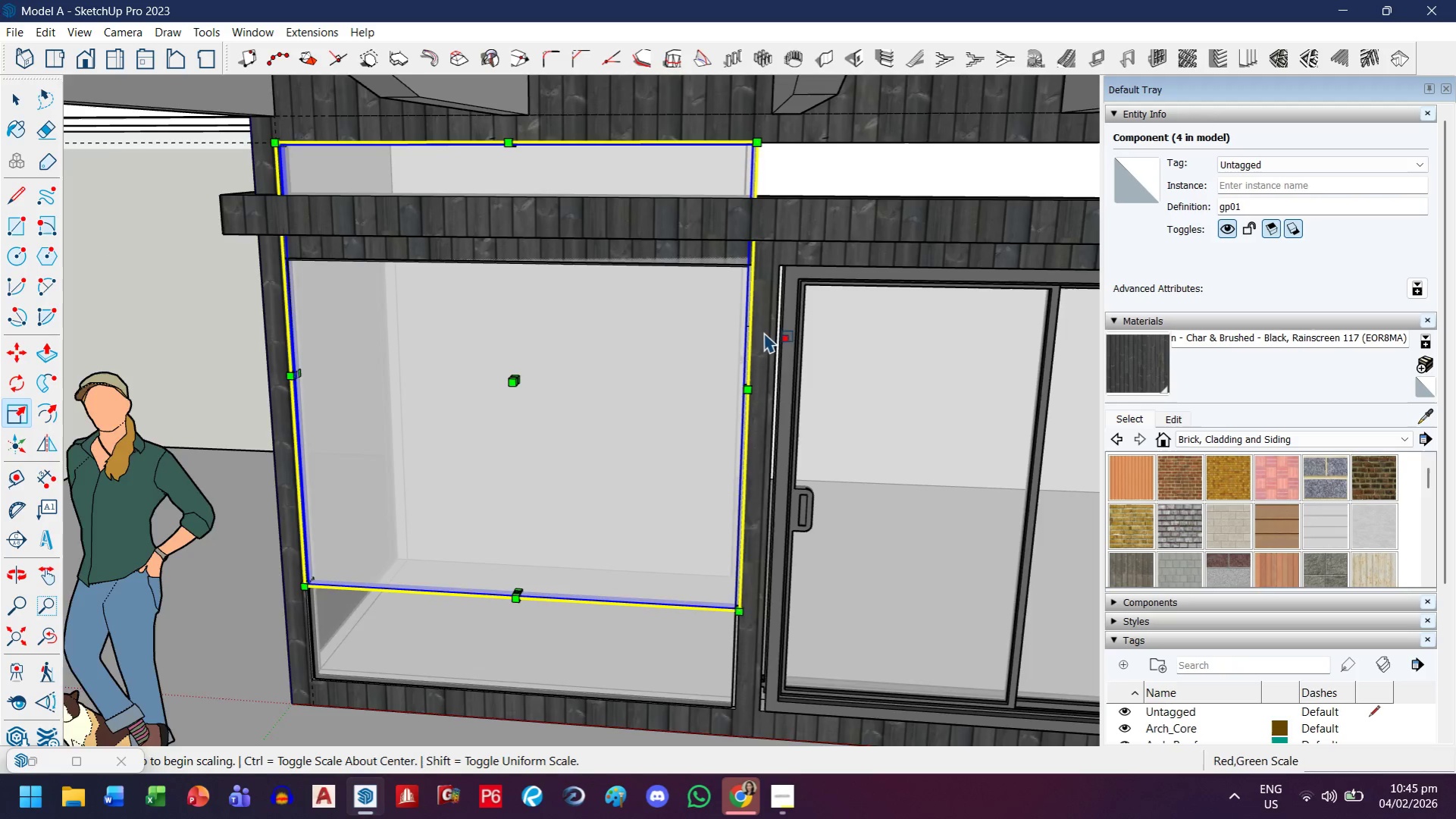 
scroll: coordinate [437, 634], scroll_direction: up, amount: 6.0
 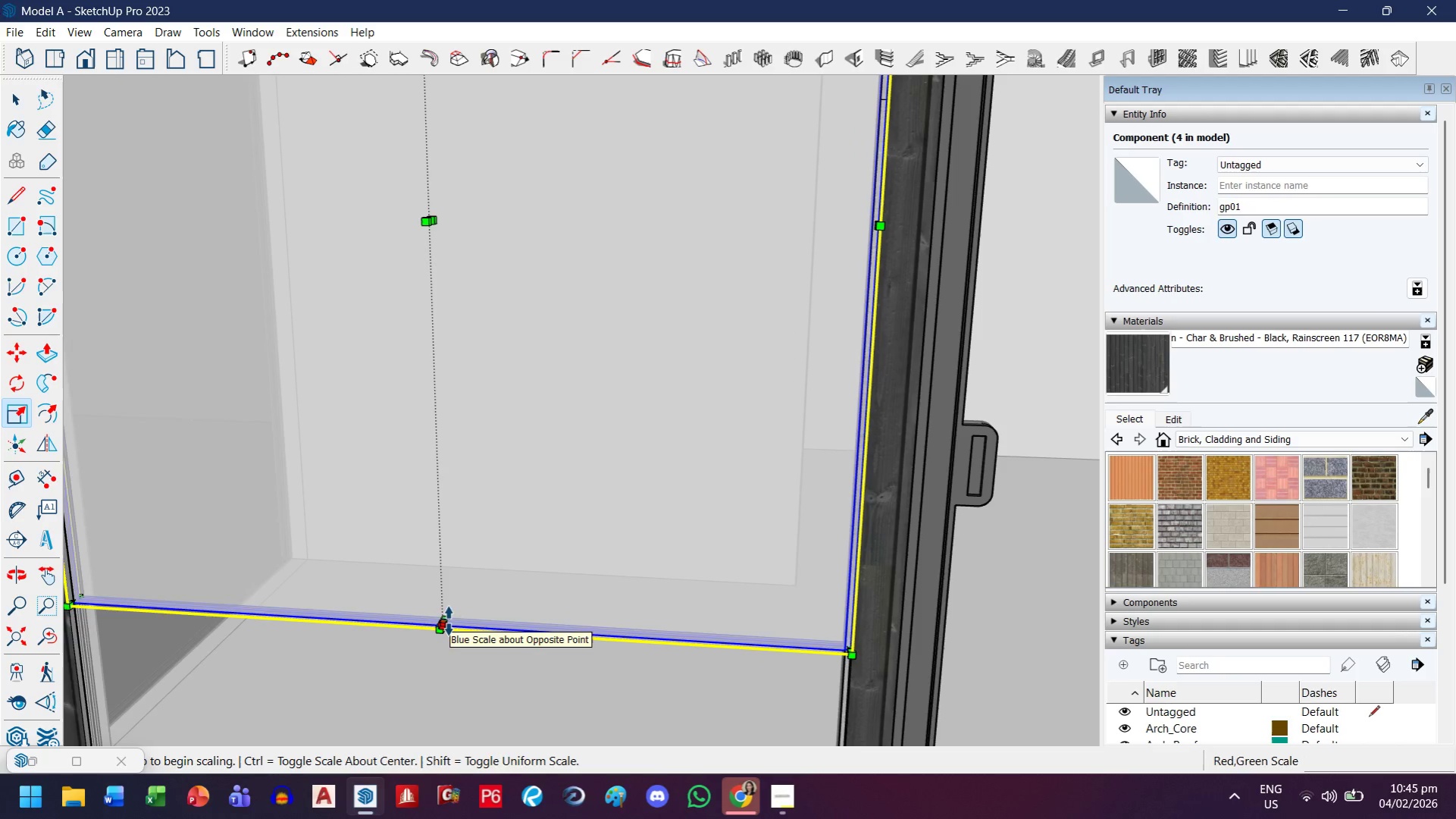 
left_click([449, 621])
 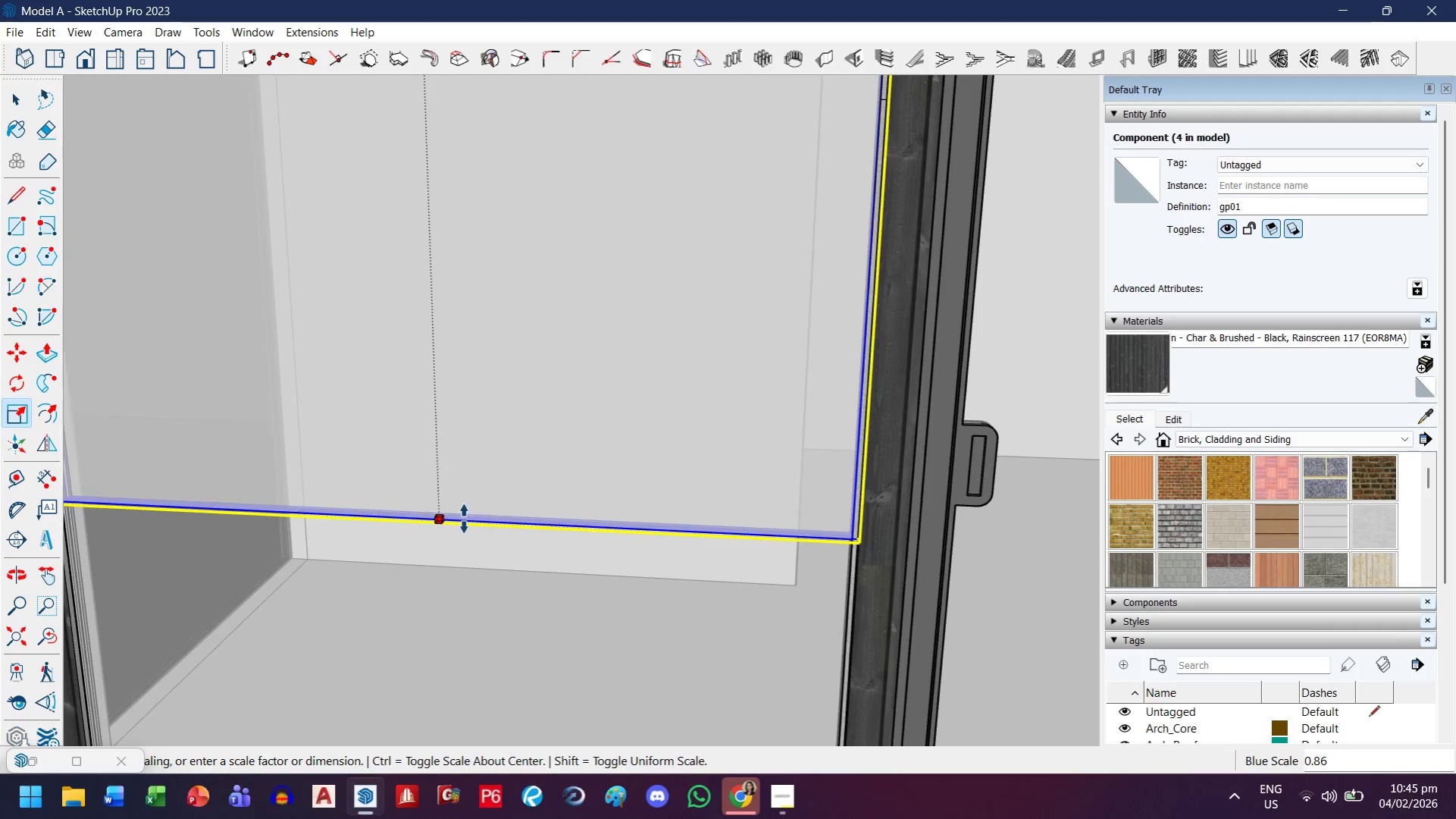 
key(H)
 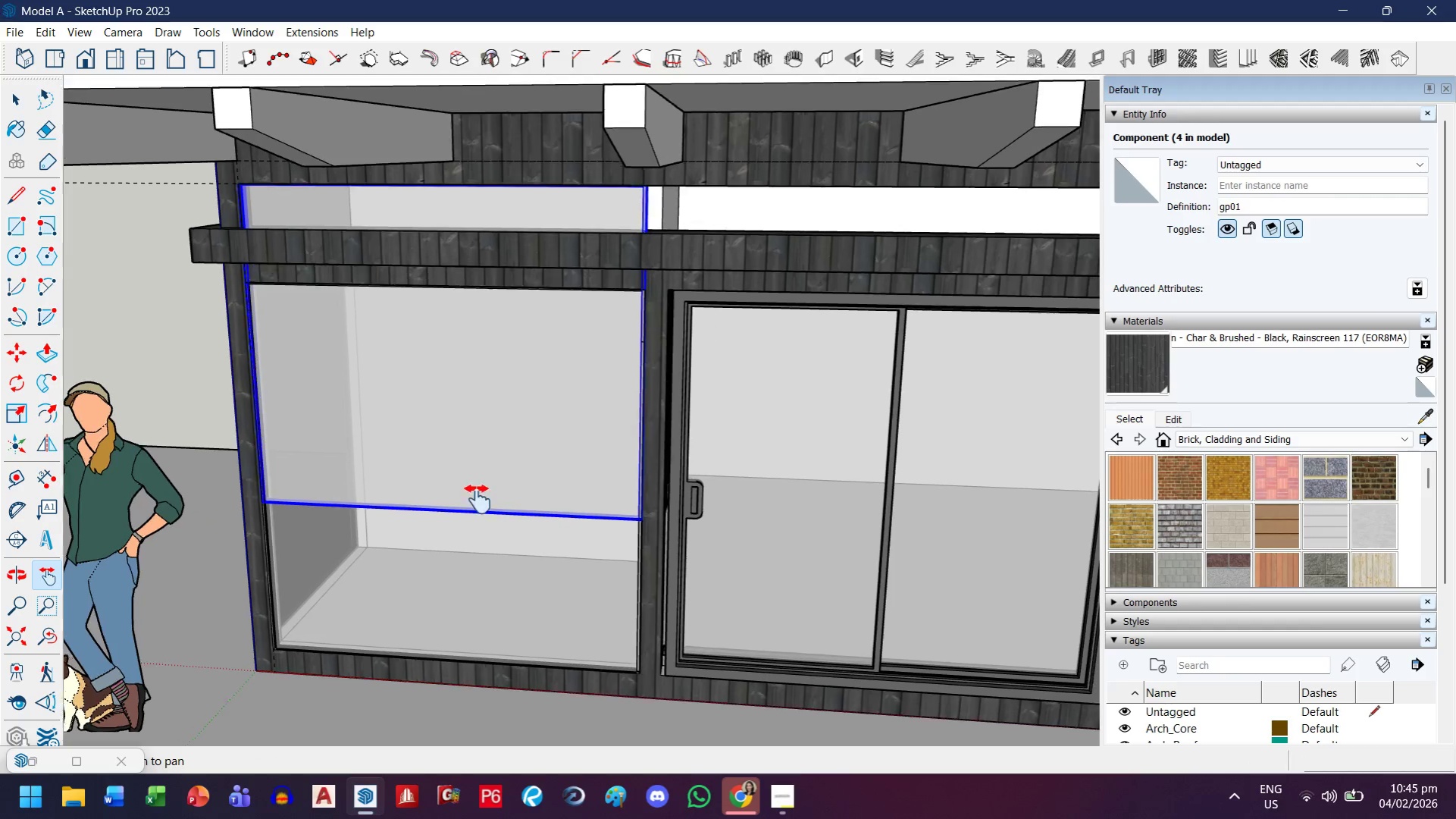 
scroll: coordinate [463, 519], scroll_direction: down, amount: 8.0
 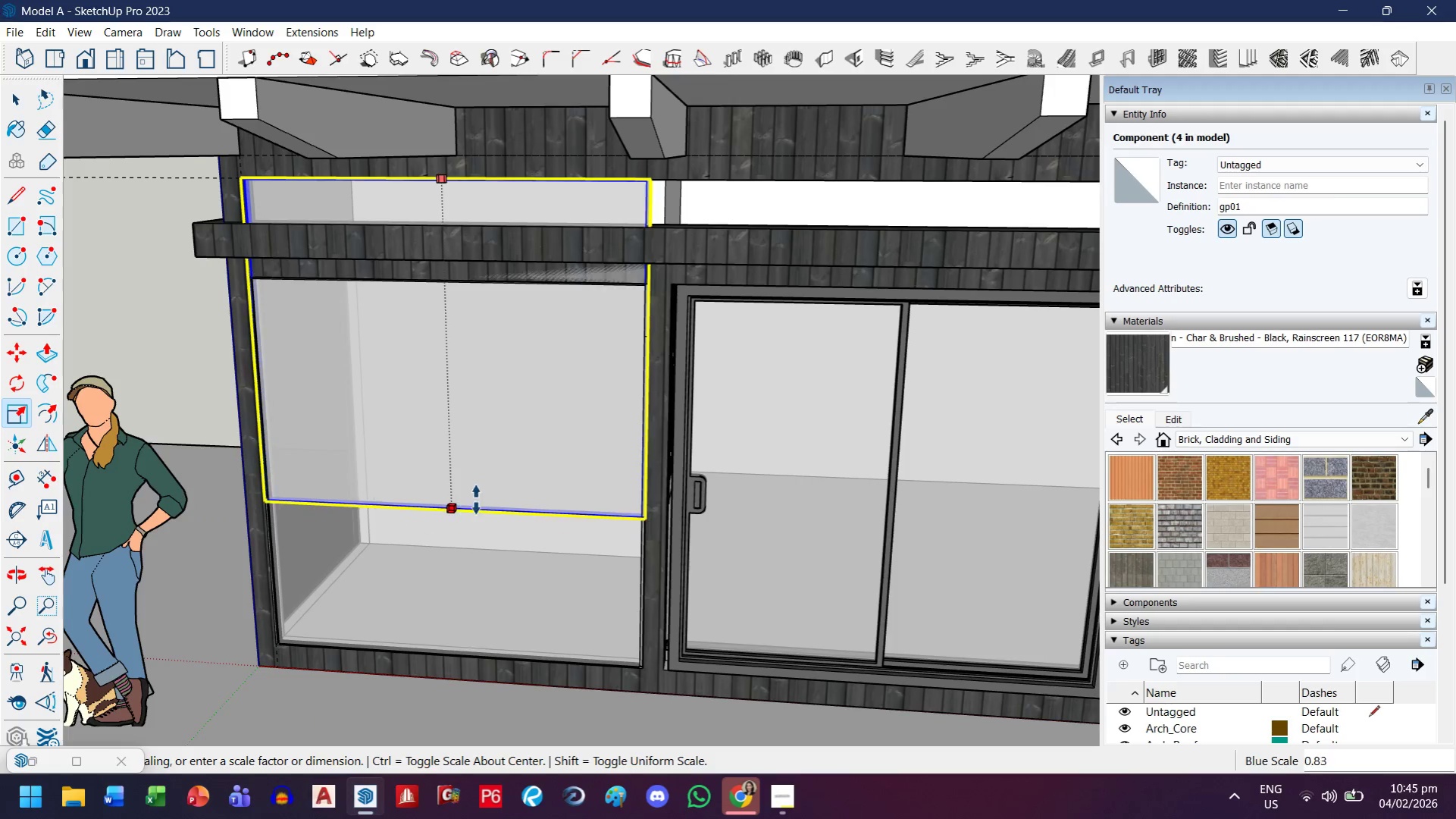 
left_click_drag(start_coordinate=[487, 475], to_coordinate=[464, 577])
 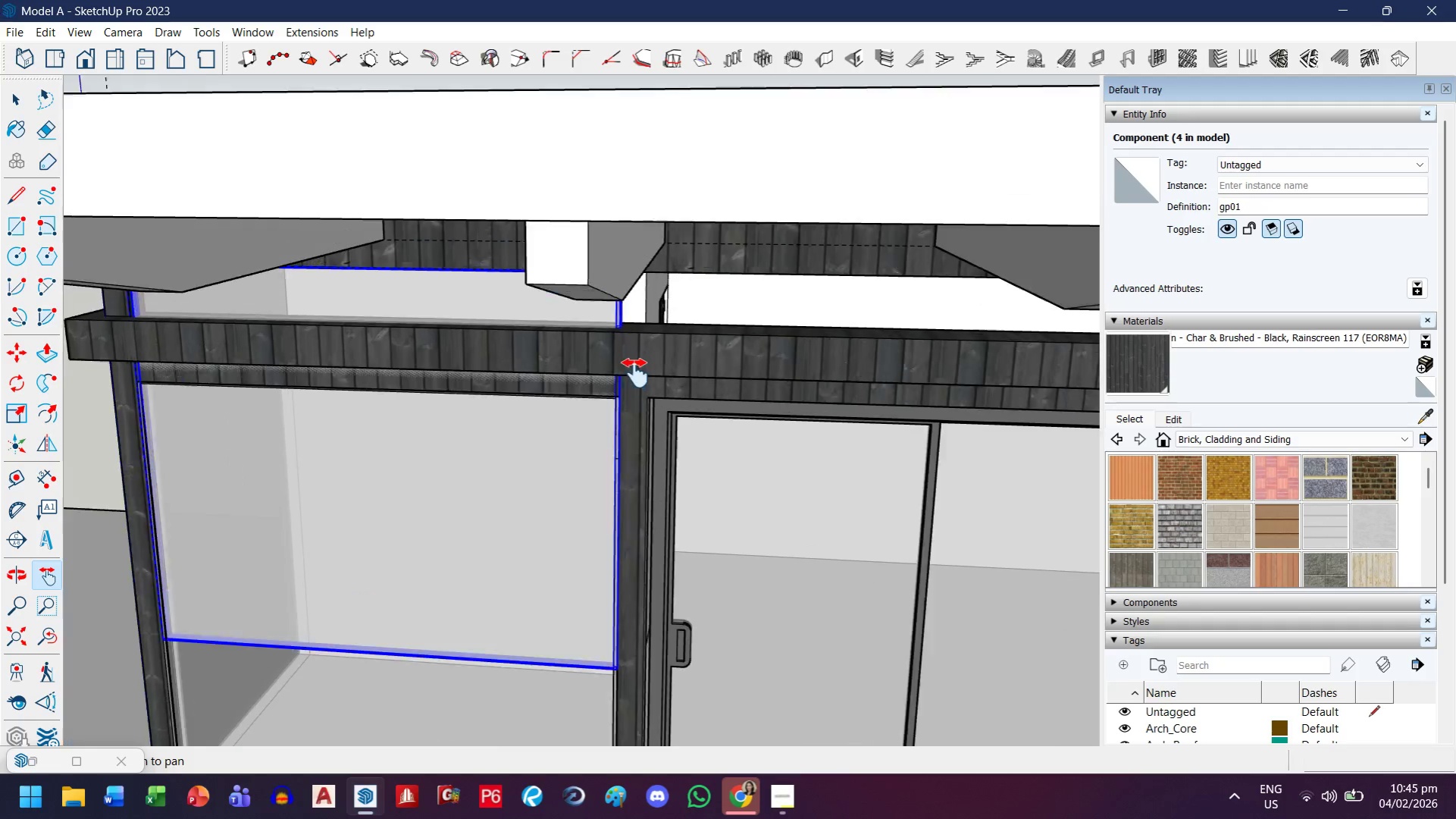 
key(Escape)
 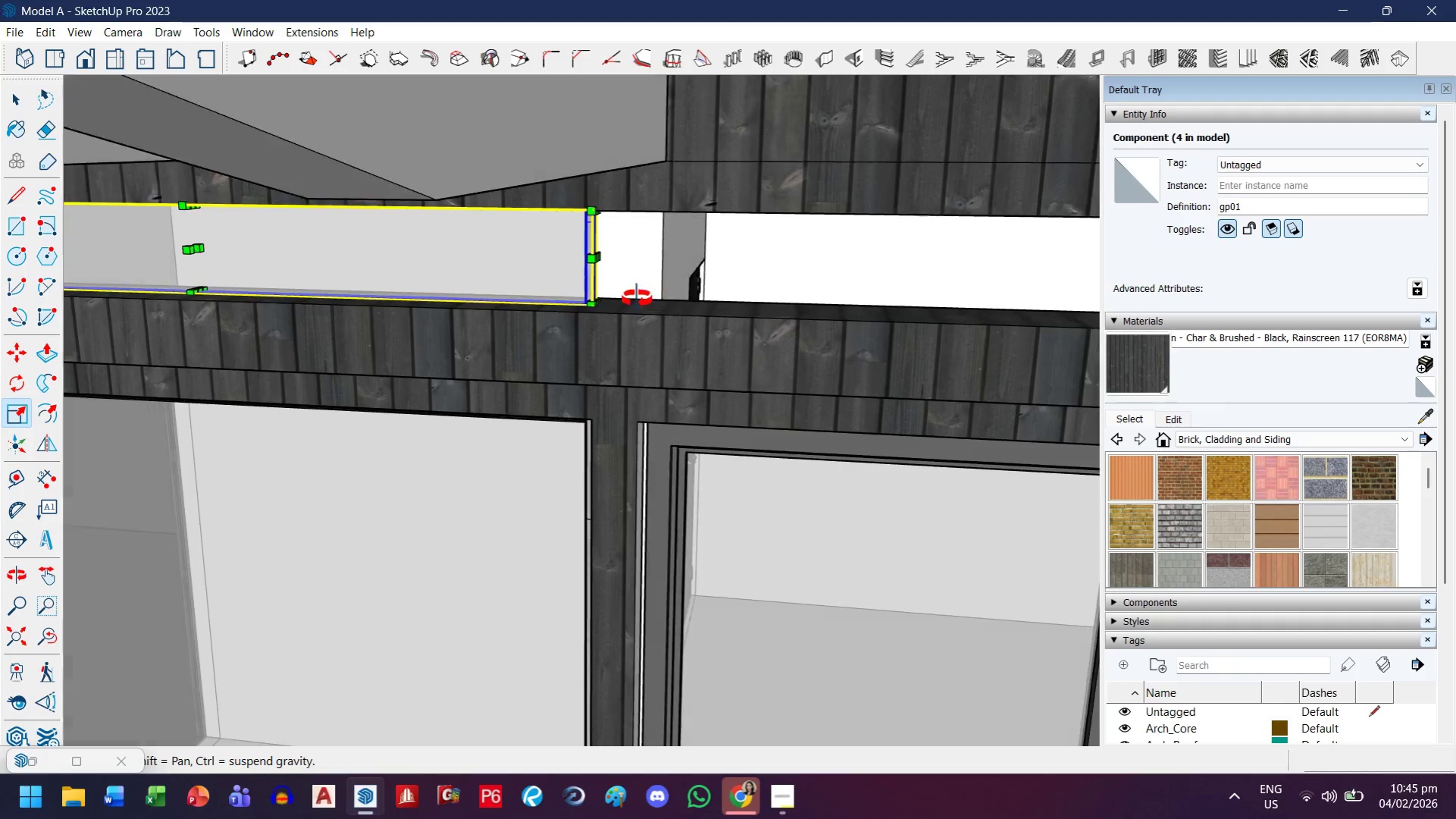 
scroll: coordinate [557, 265], scroll_direction: up, amount: 12.0
 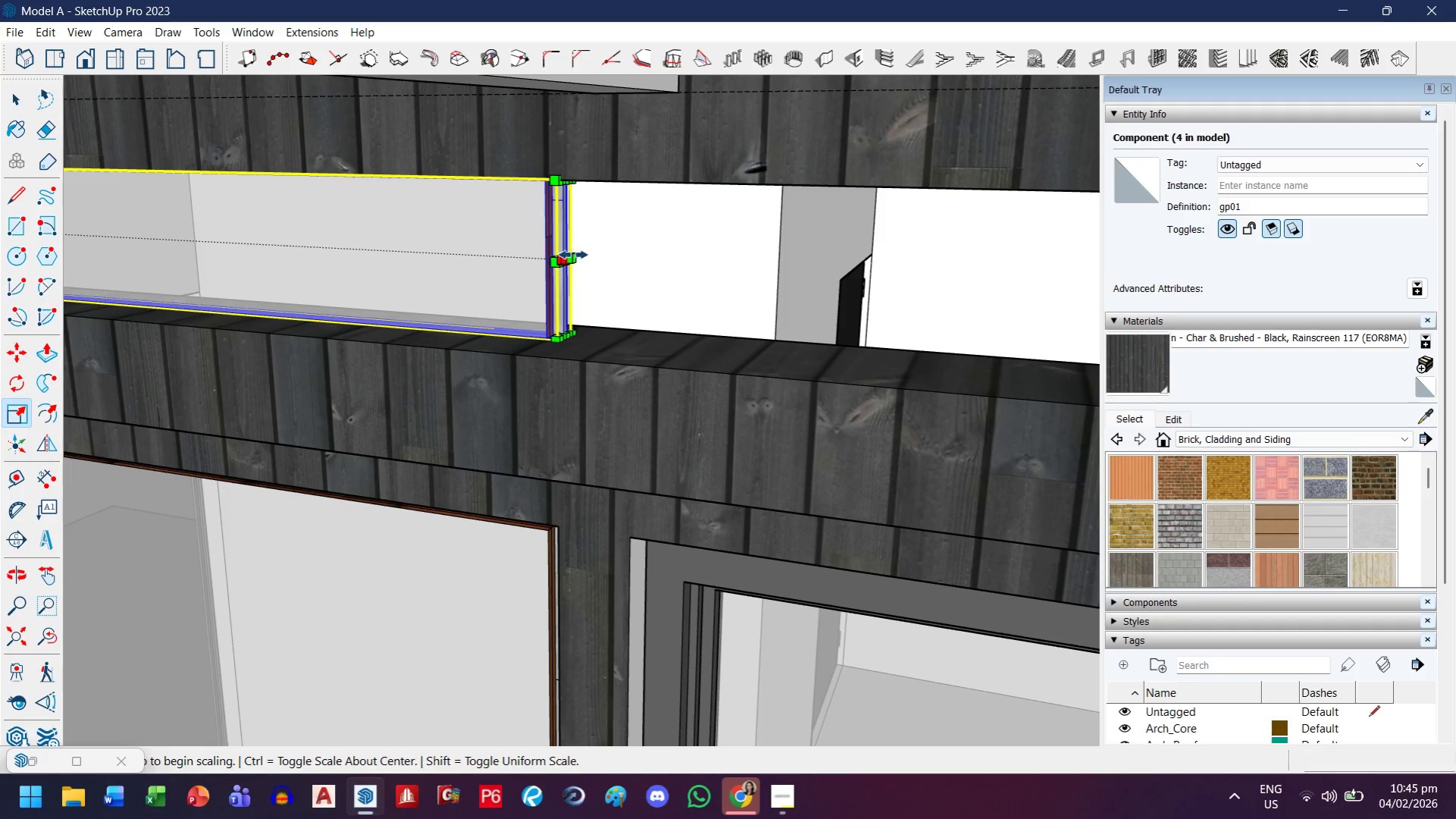 
key(H)
 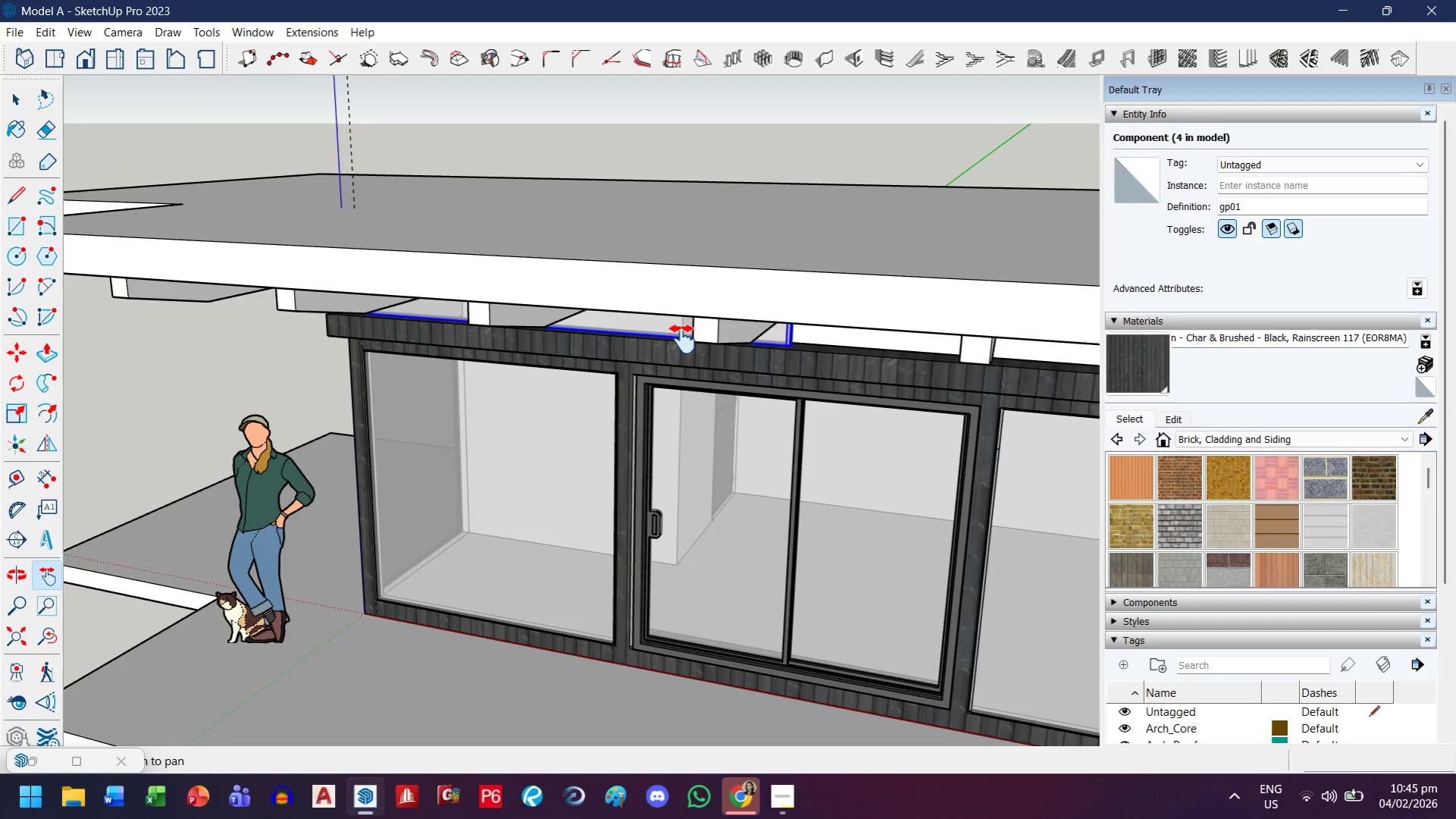 
left_click_drag(start_coordinate=[729, 337], to_coordinate=[421, 355])
 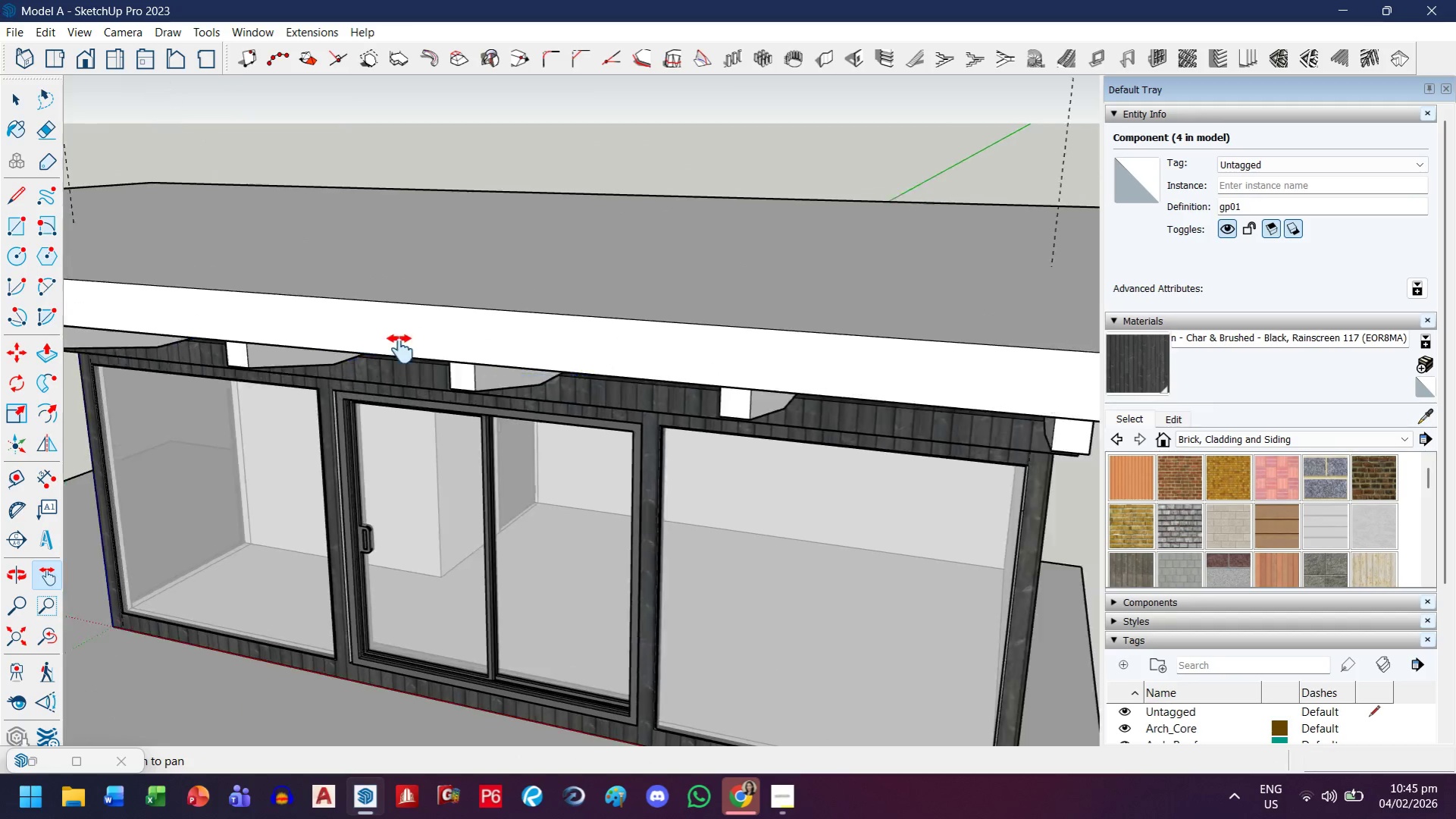 
scroll: coordinate [660, 334], scroll_direction: down, amount: 17.0
 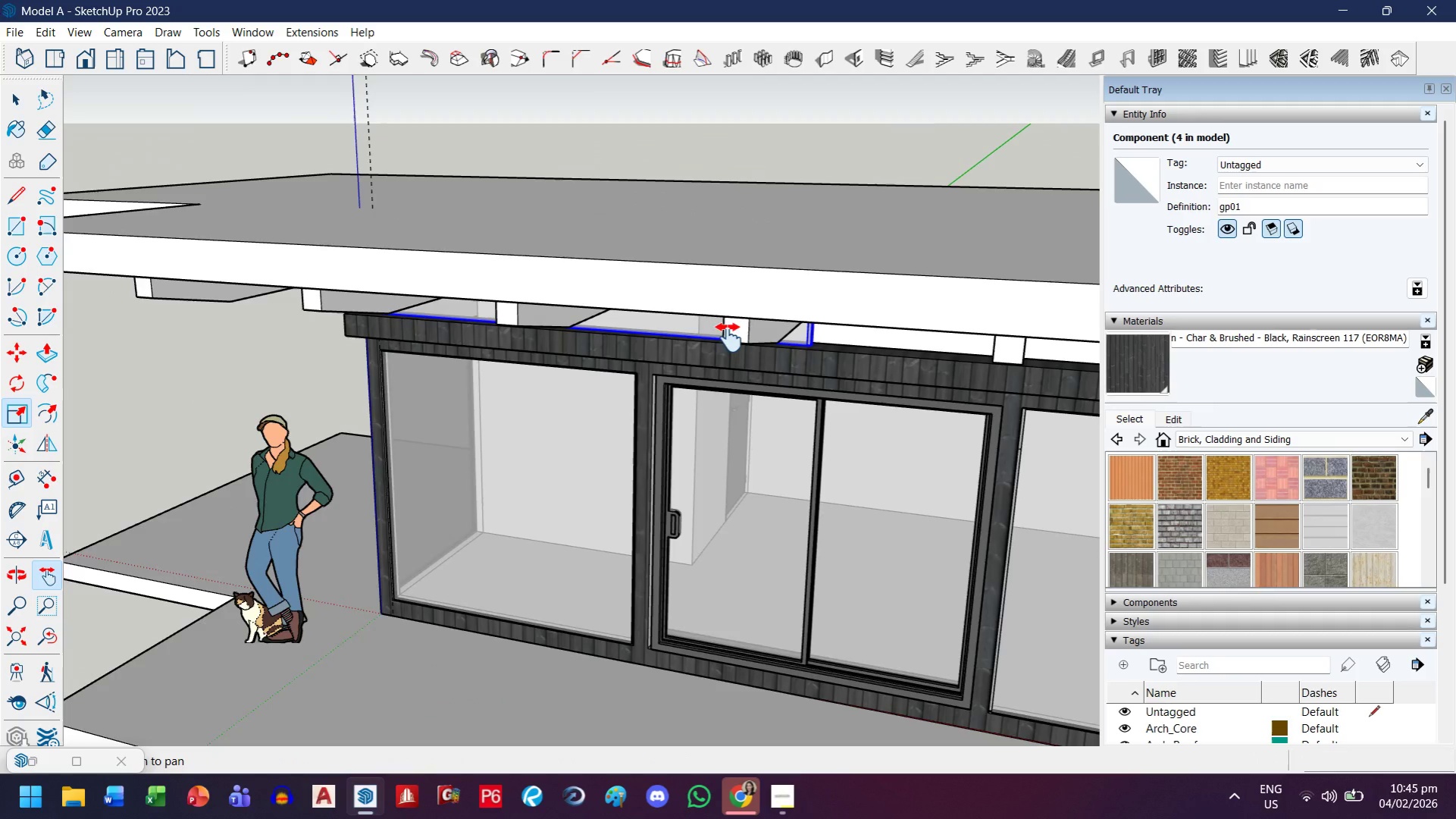 
left_click_drag(start_coordinate=[679, 340], to_coordinate=[326, 352])
 